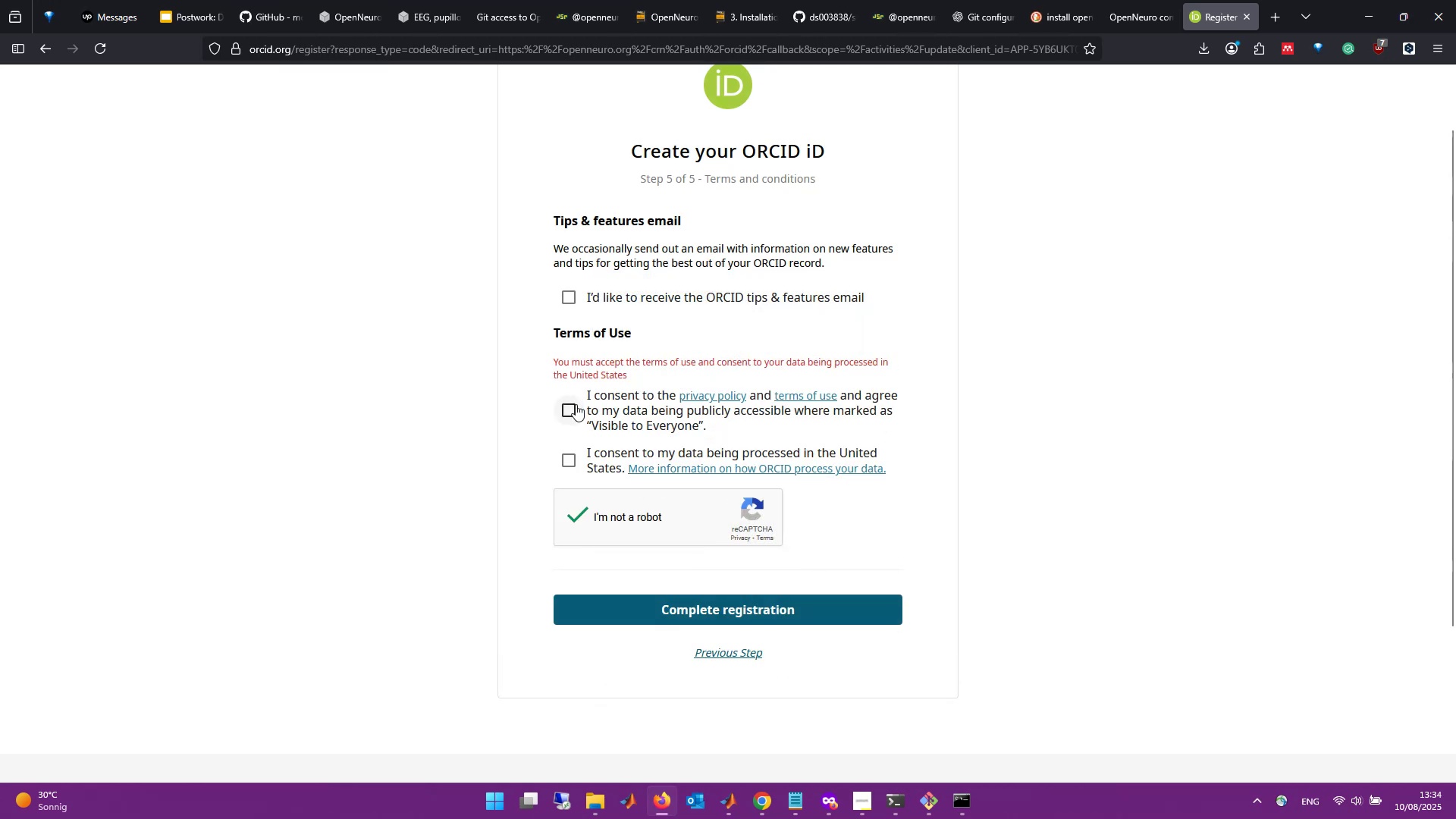 
left_click([566, 414])
 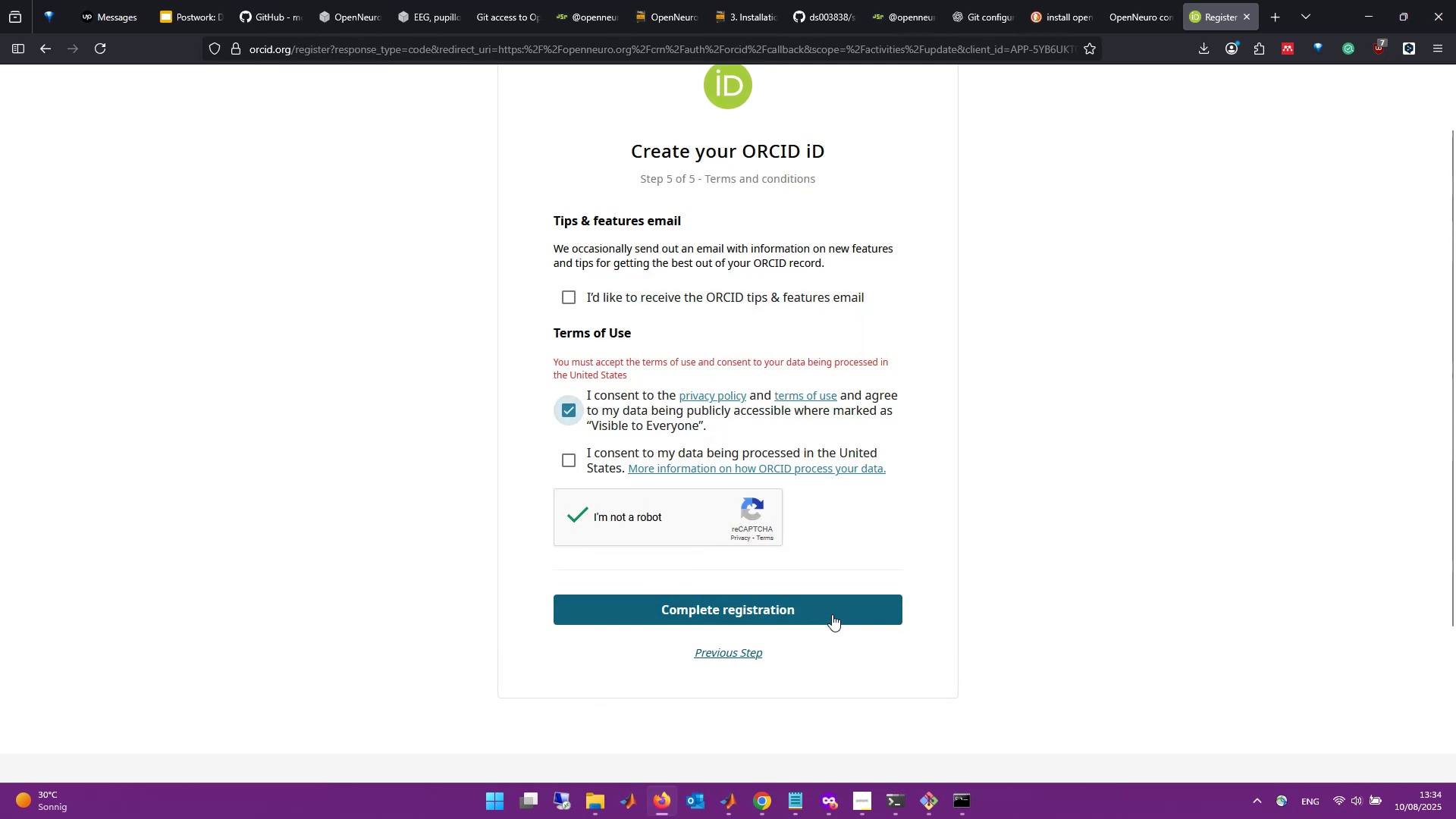 
left_click([832, 614])
 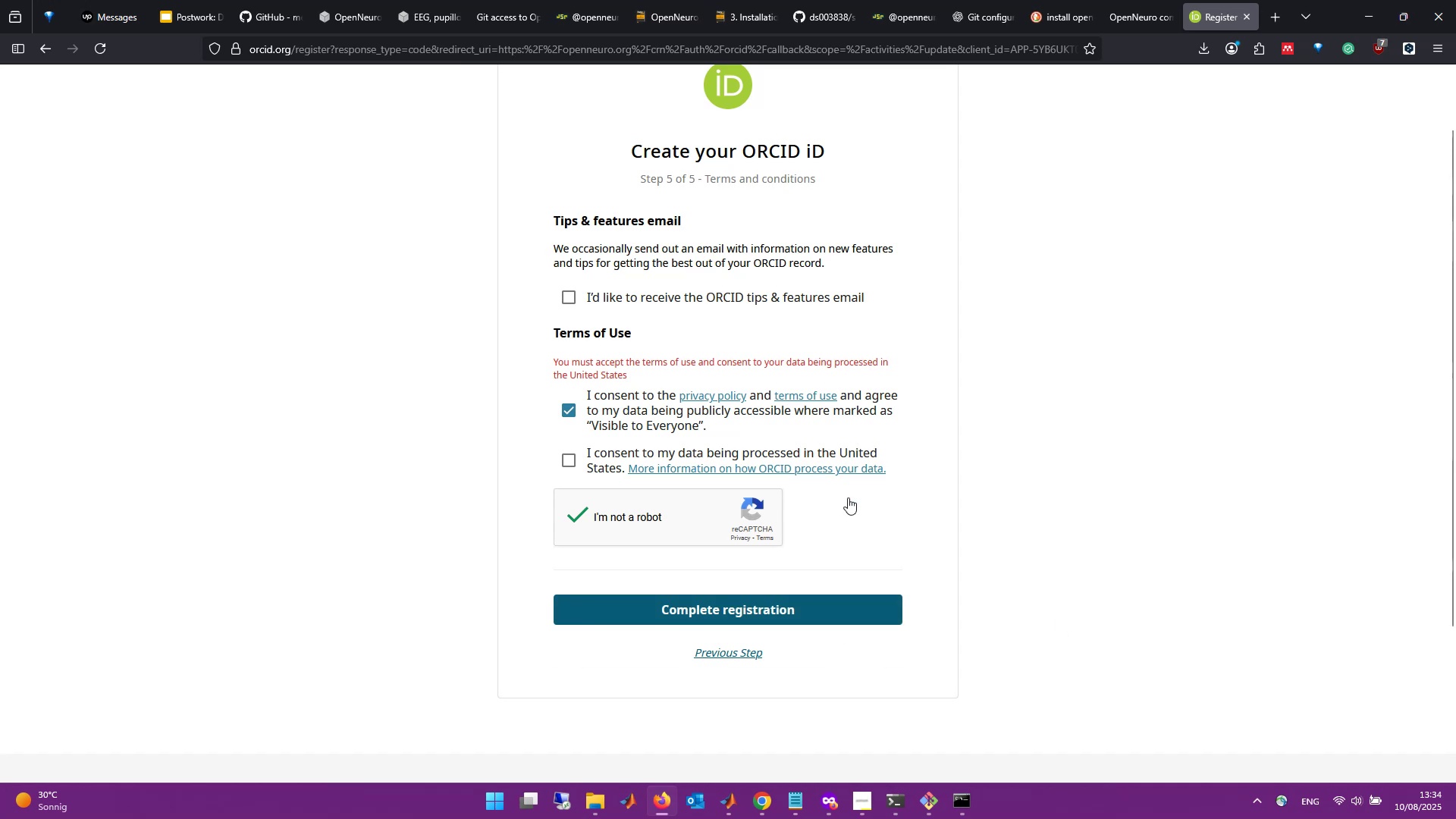 
left_click([577, 462])
 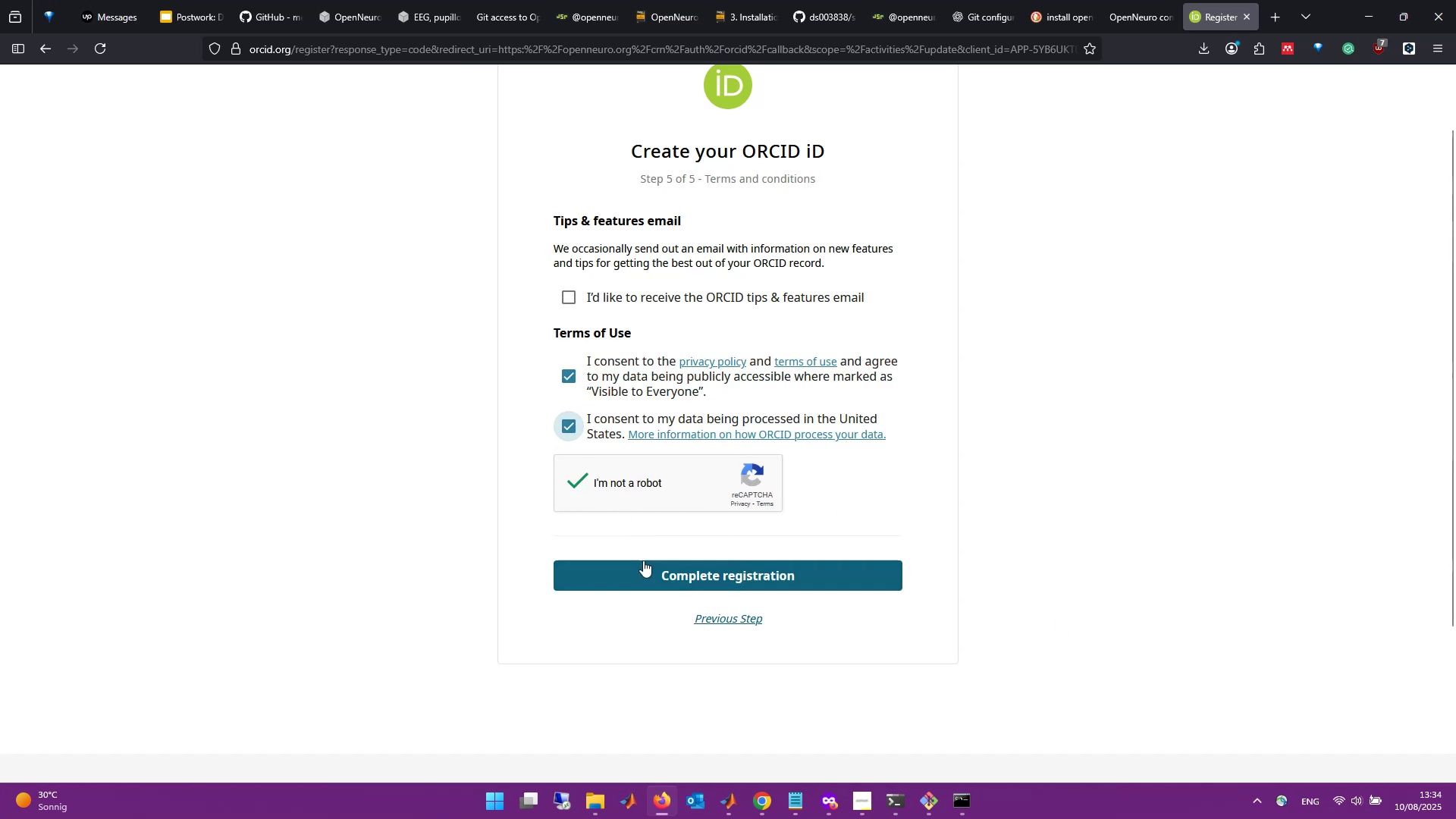 
left_click([643, 567])
 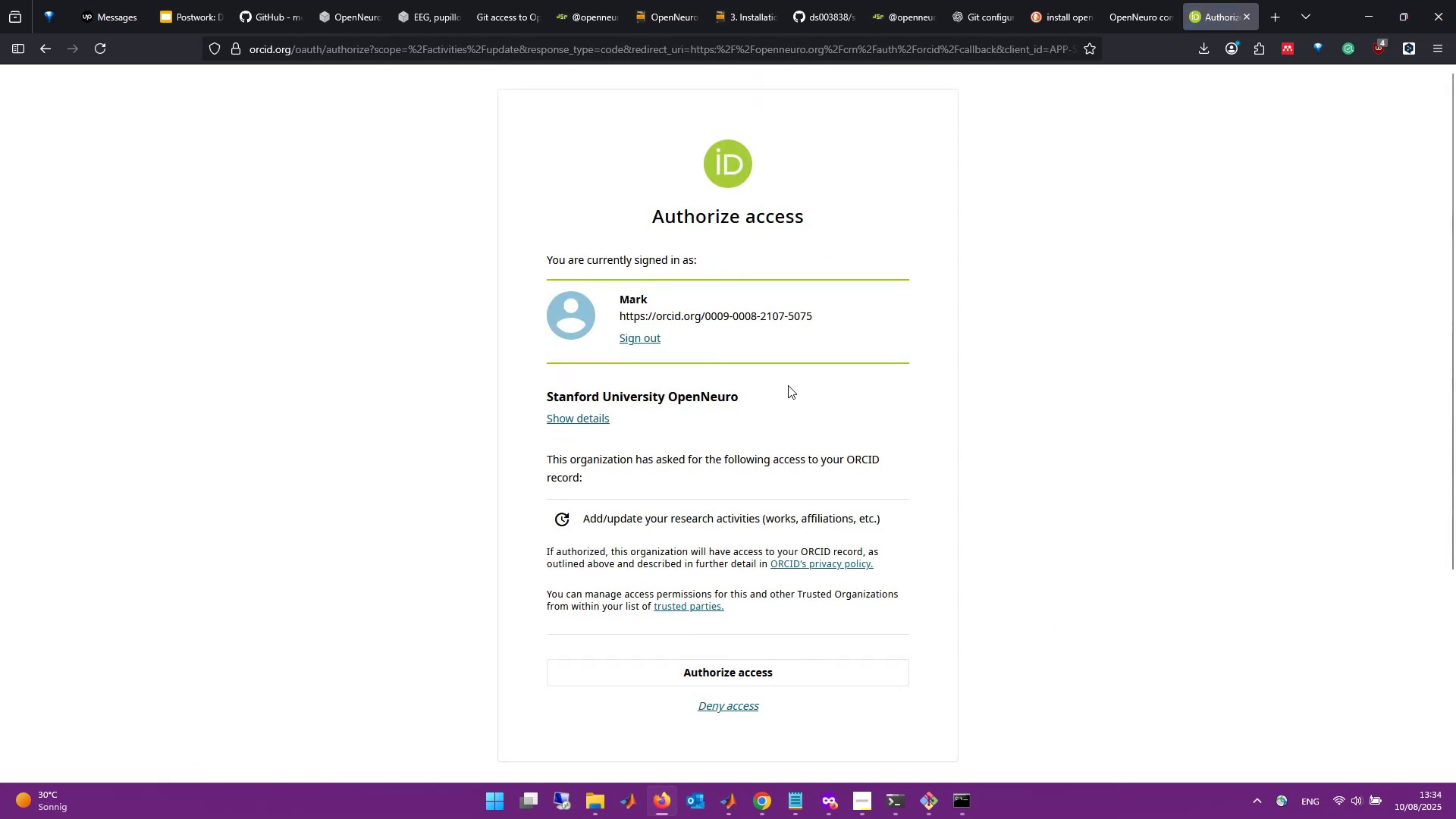 
wait(5.55)
 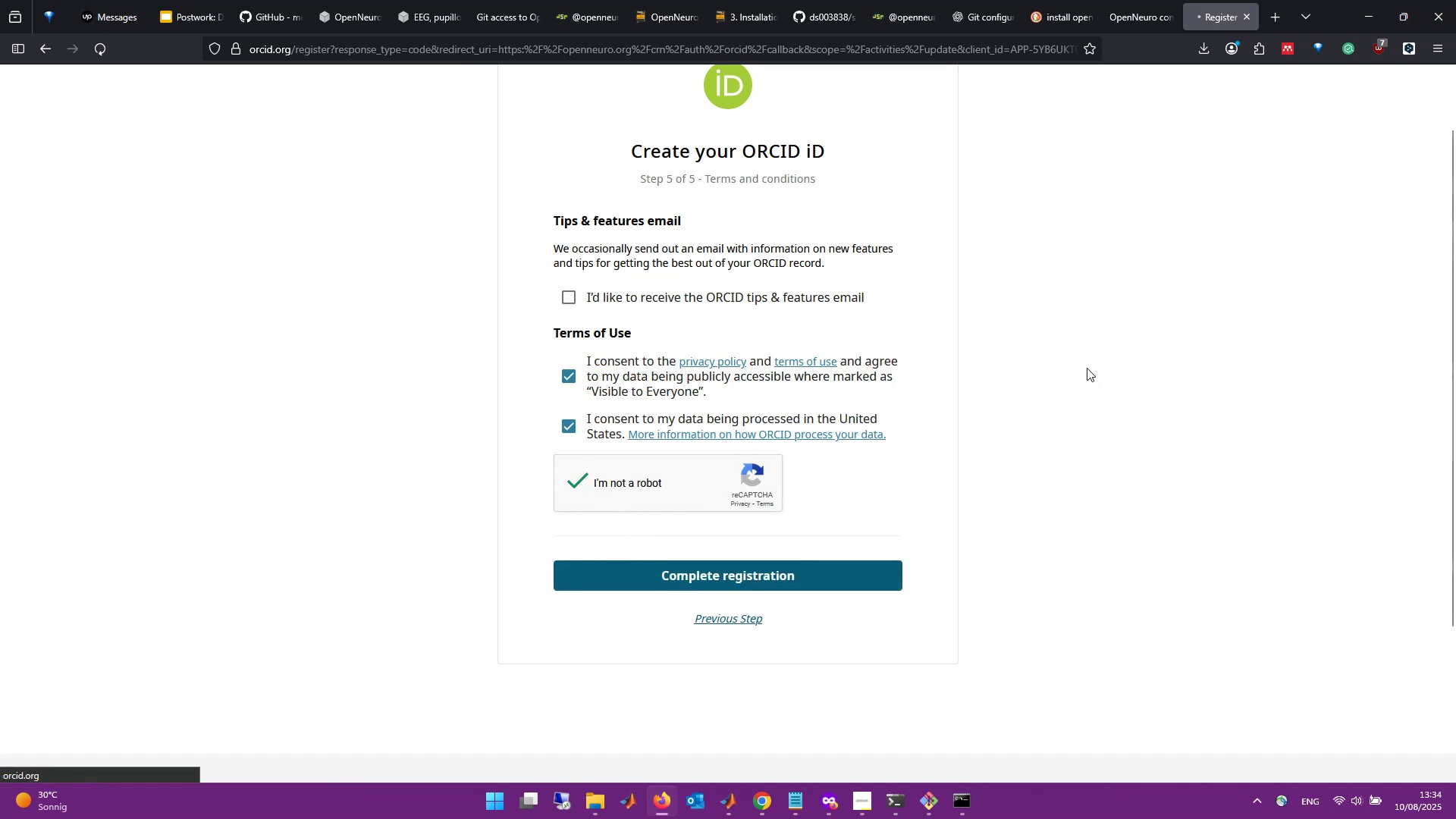 
left_click([762, 674])
 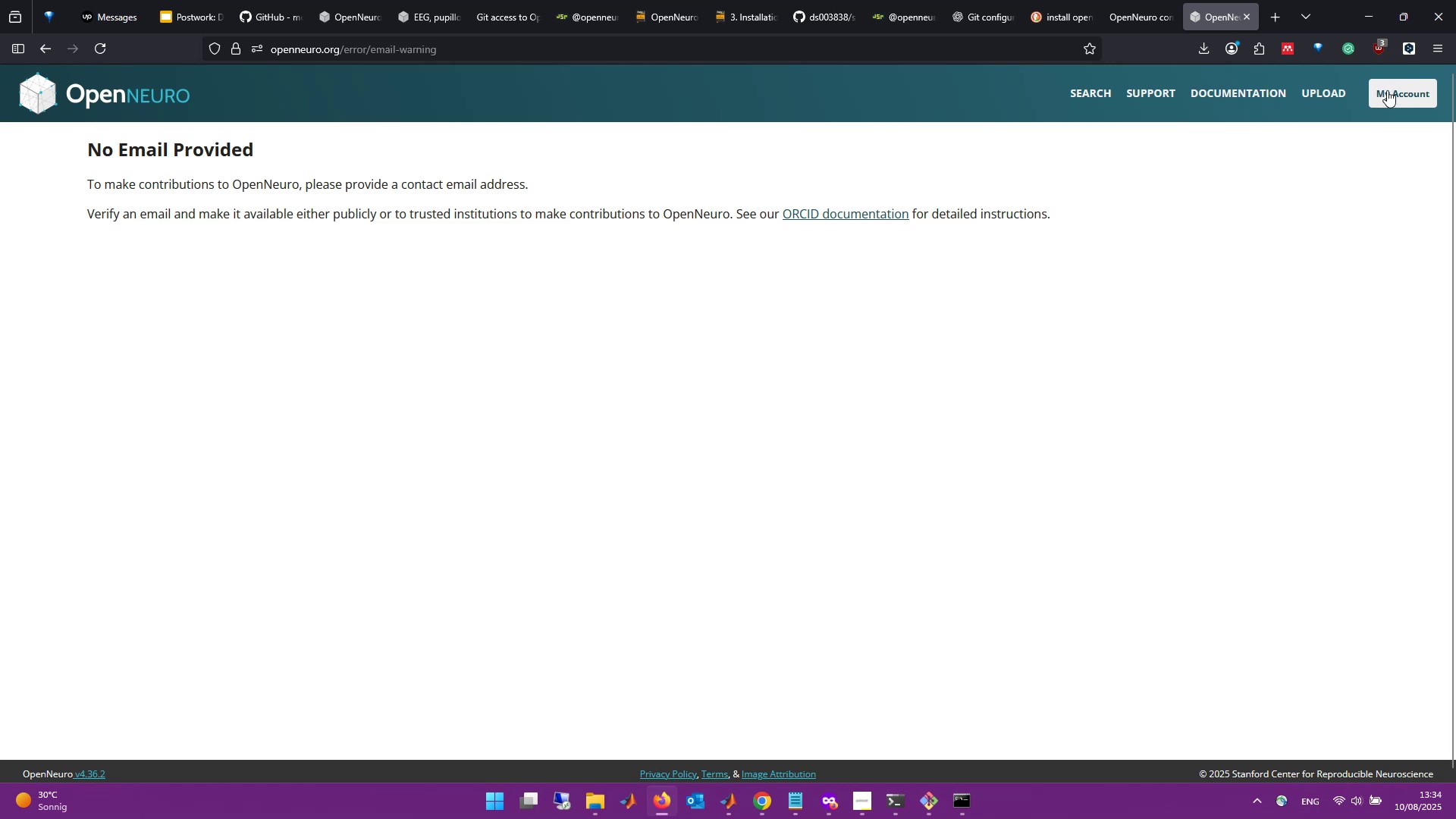 
wait(16.1)
 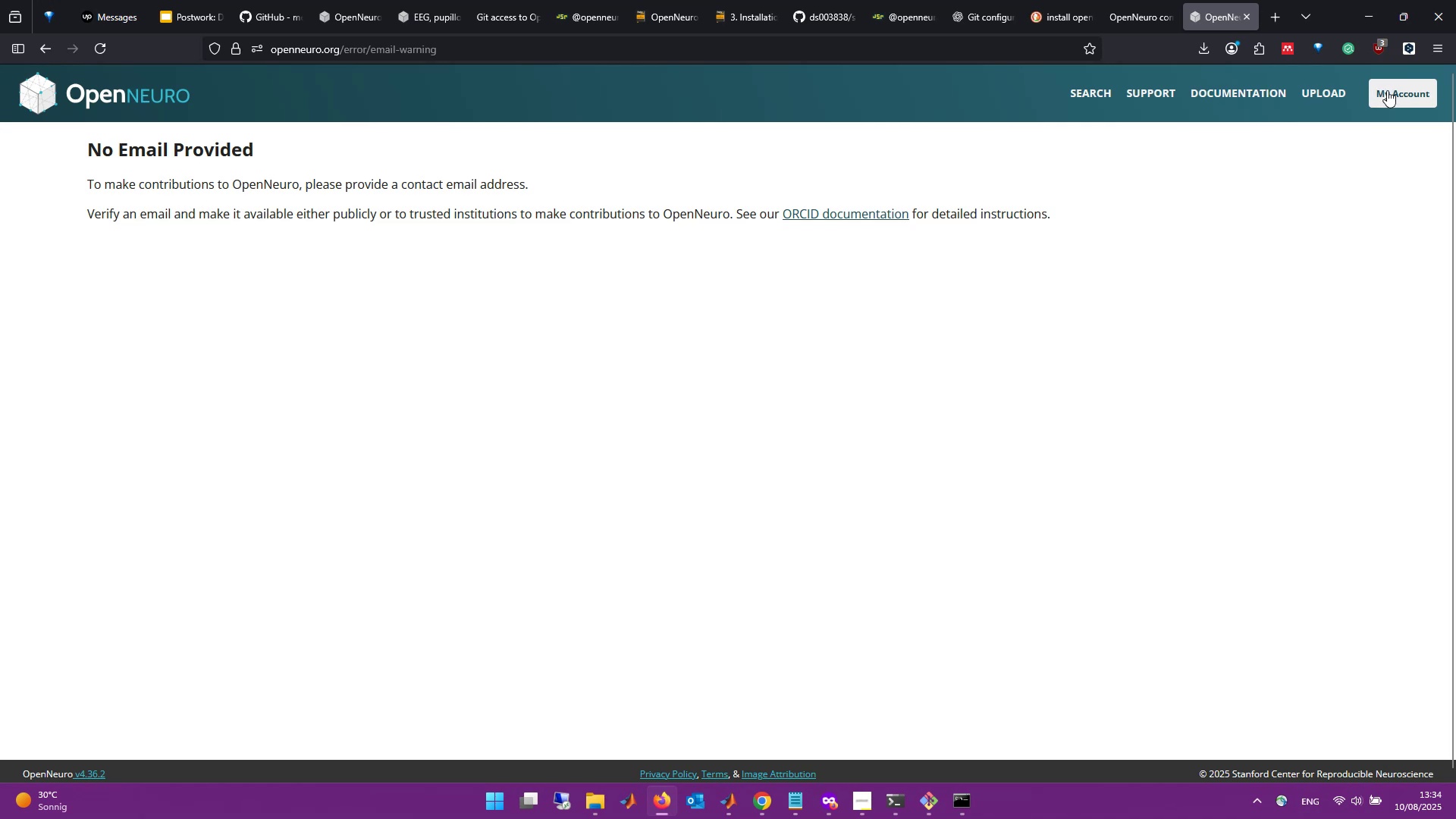 
left_click([1120, 0])
 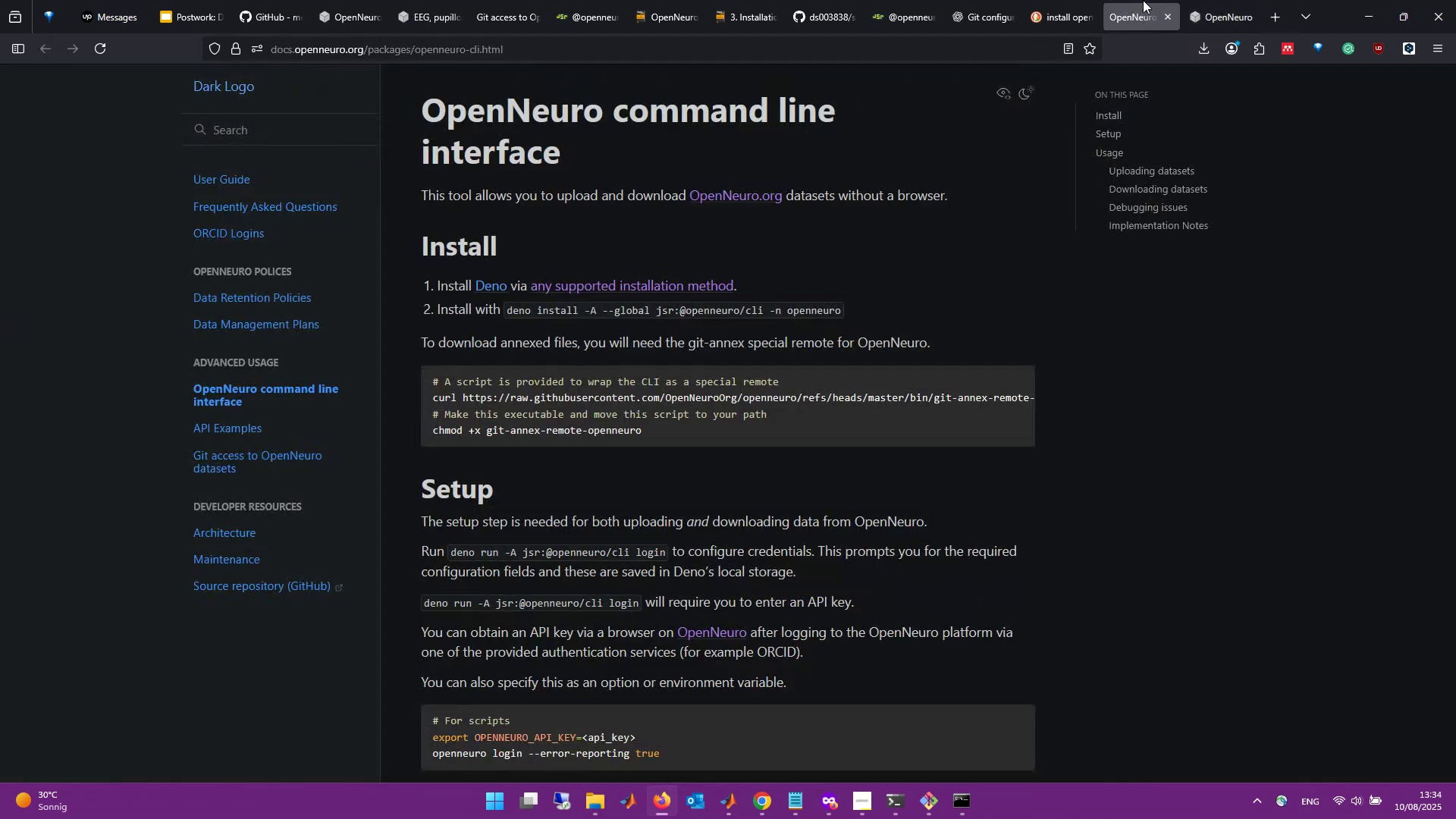 
key(Control+T)
 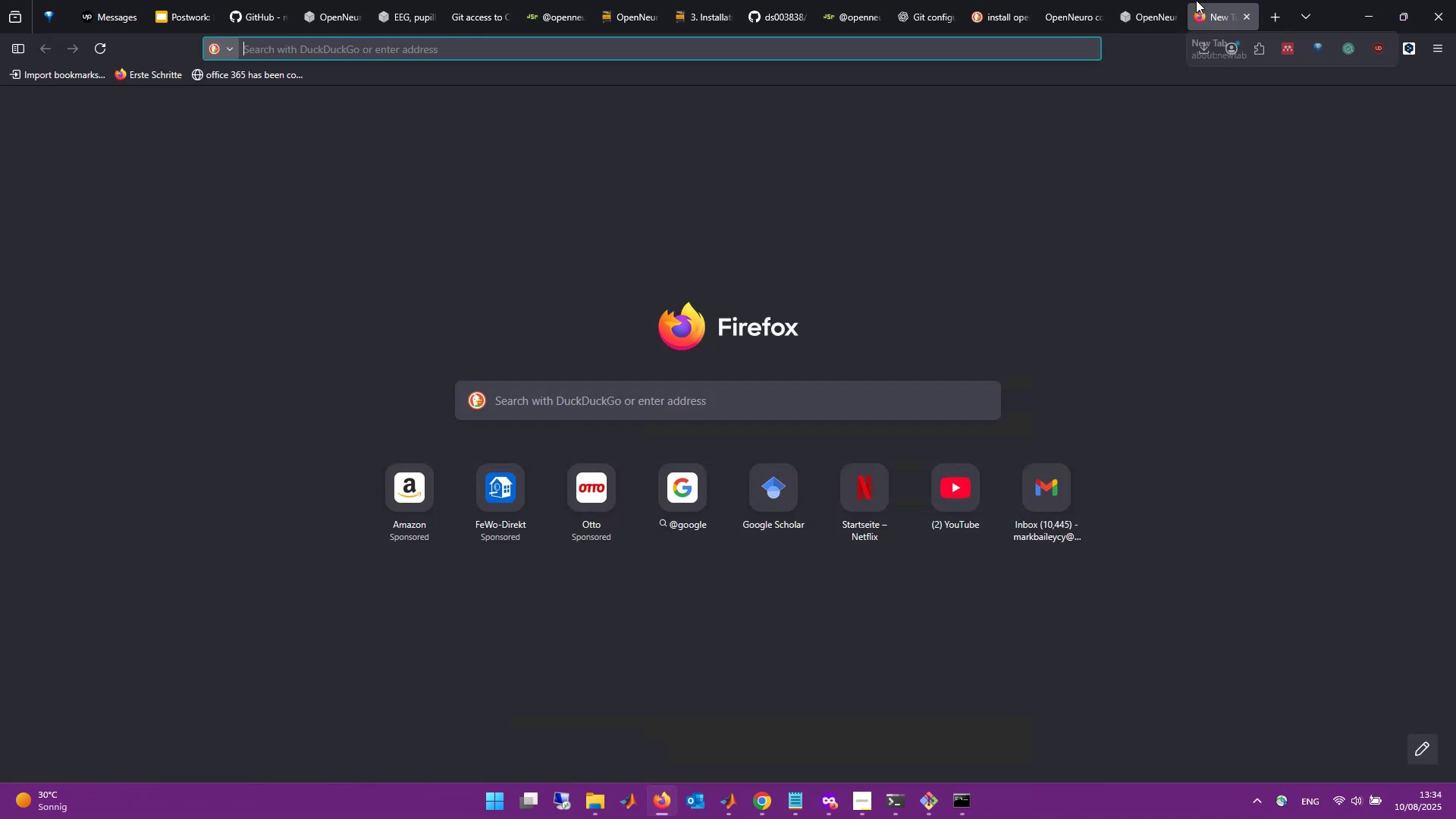 
key(Control+V)
 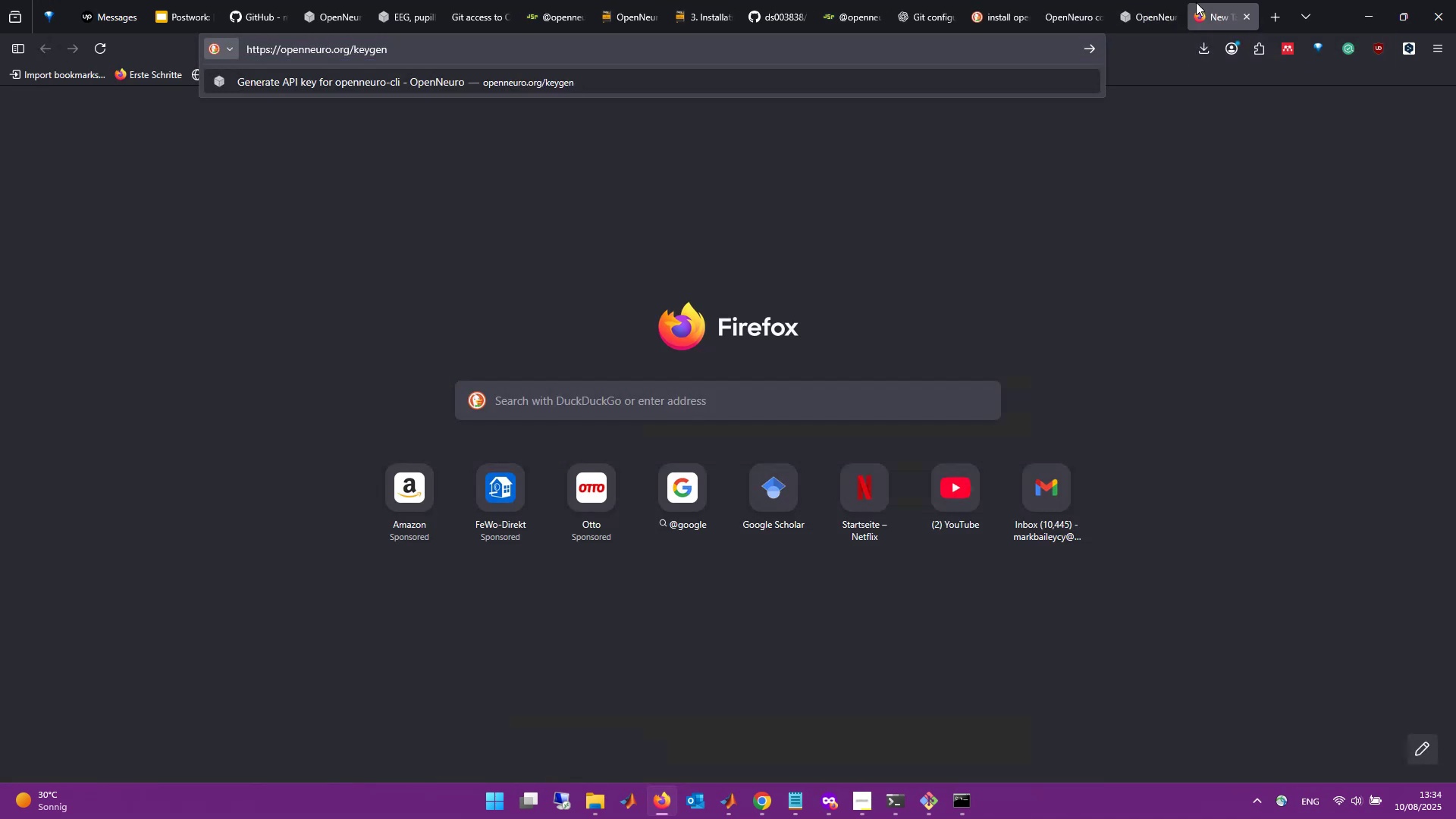 
key(Enter)
 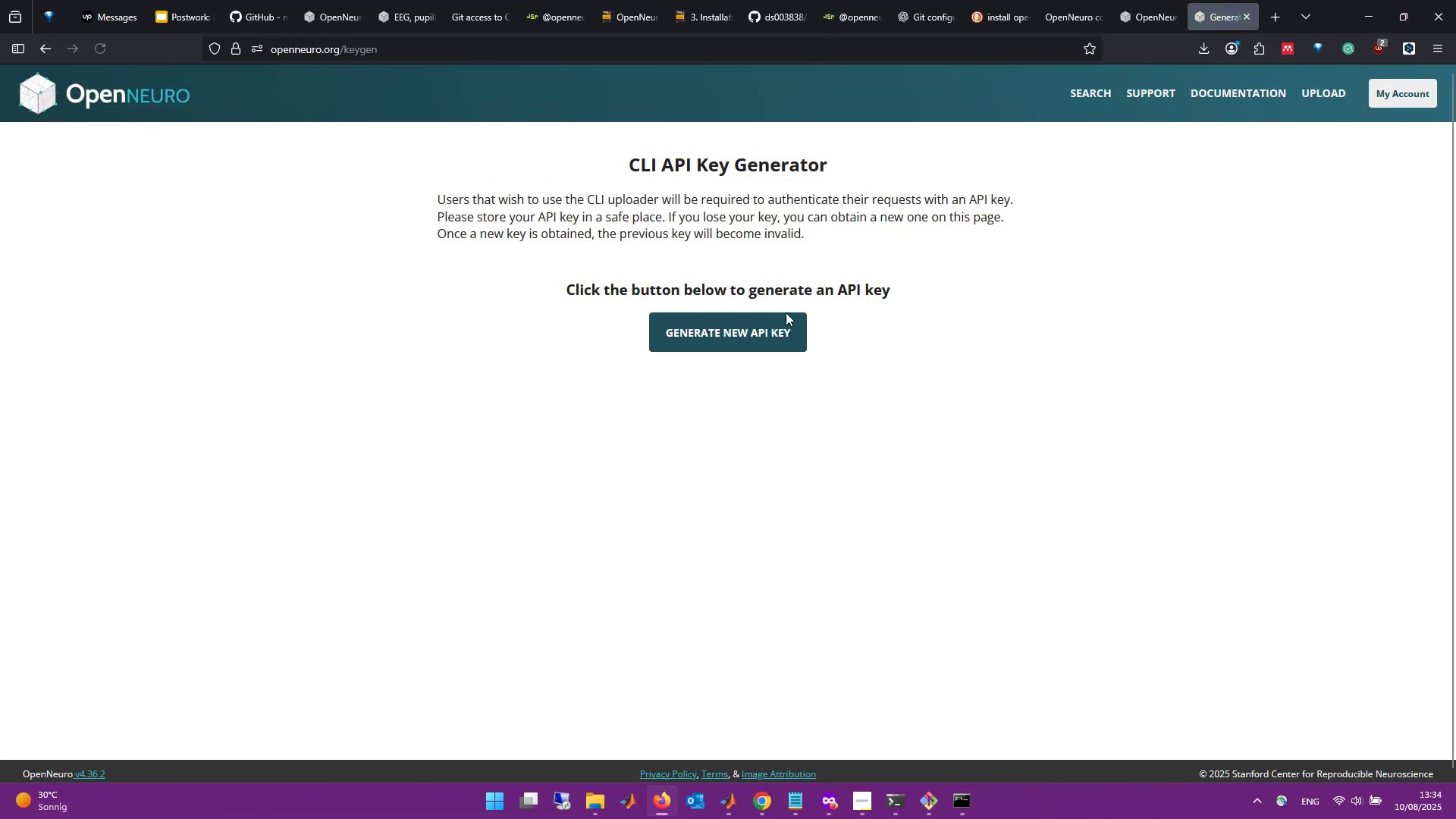 
left_click([760, 327])
 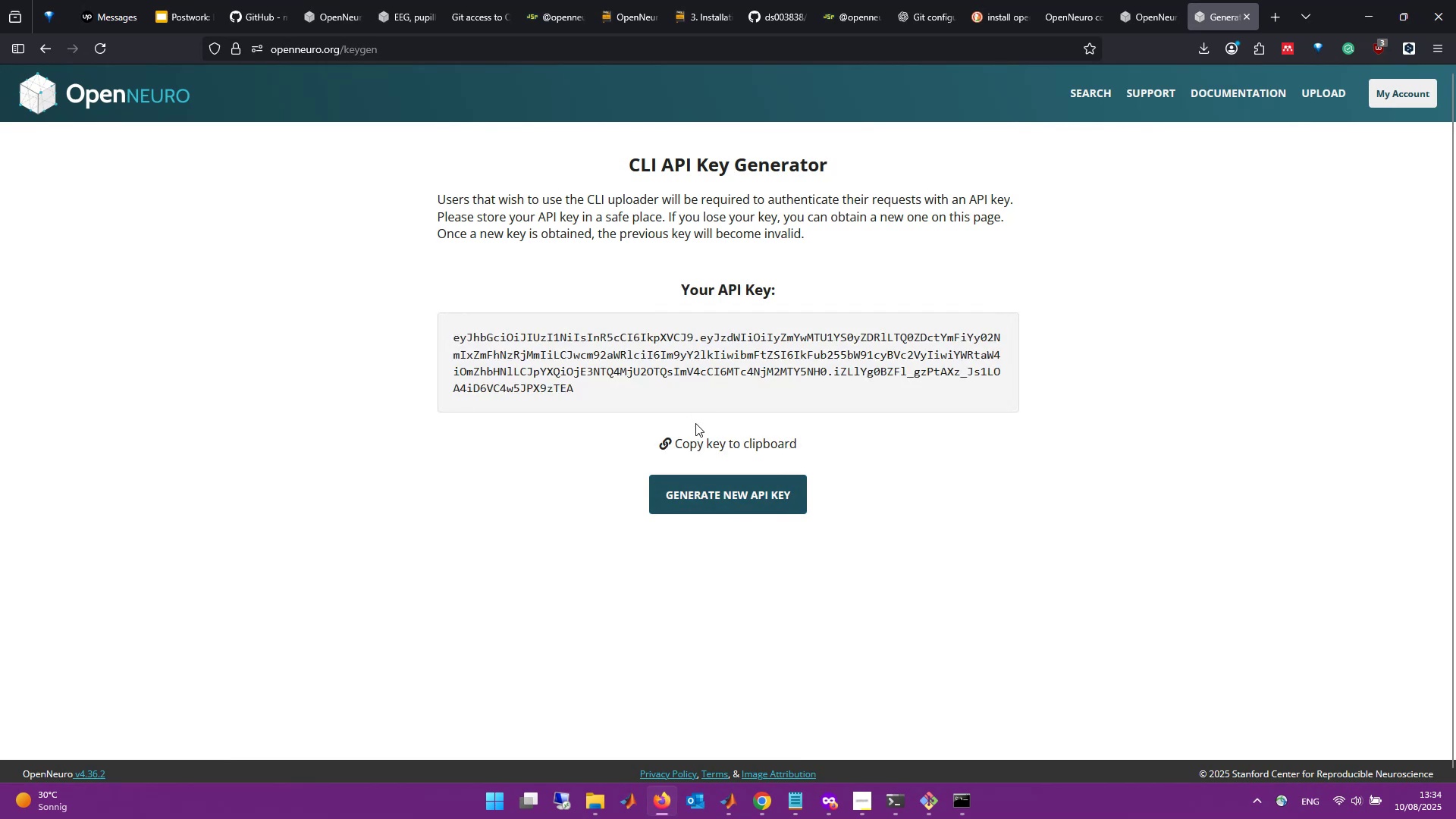 
left_click([704, 440])
 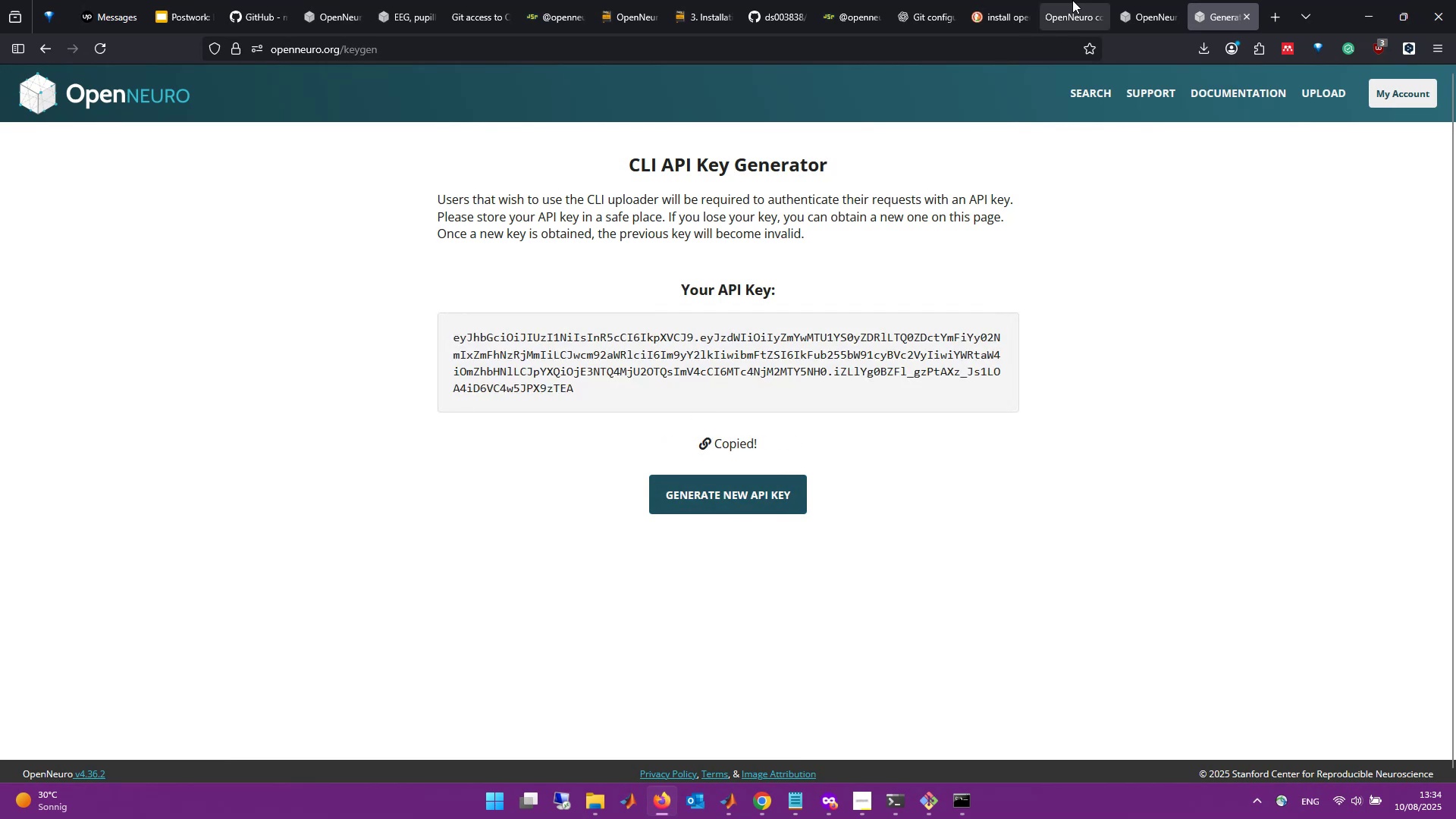 
left_click([1072, 0])
 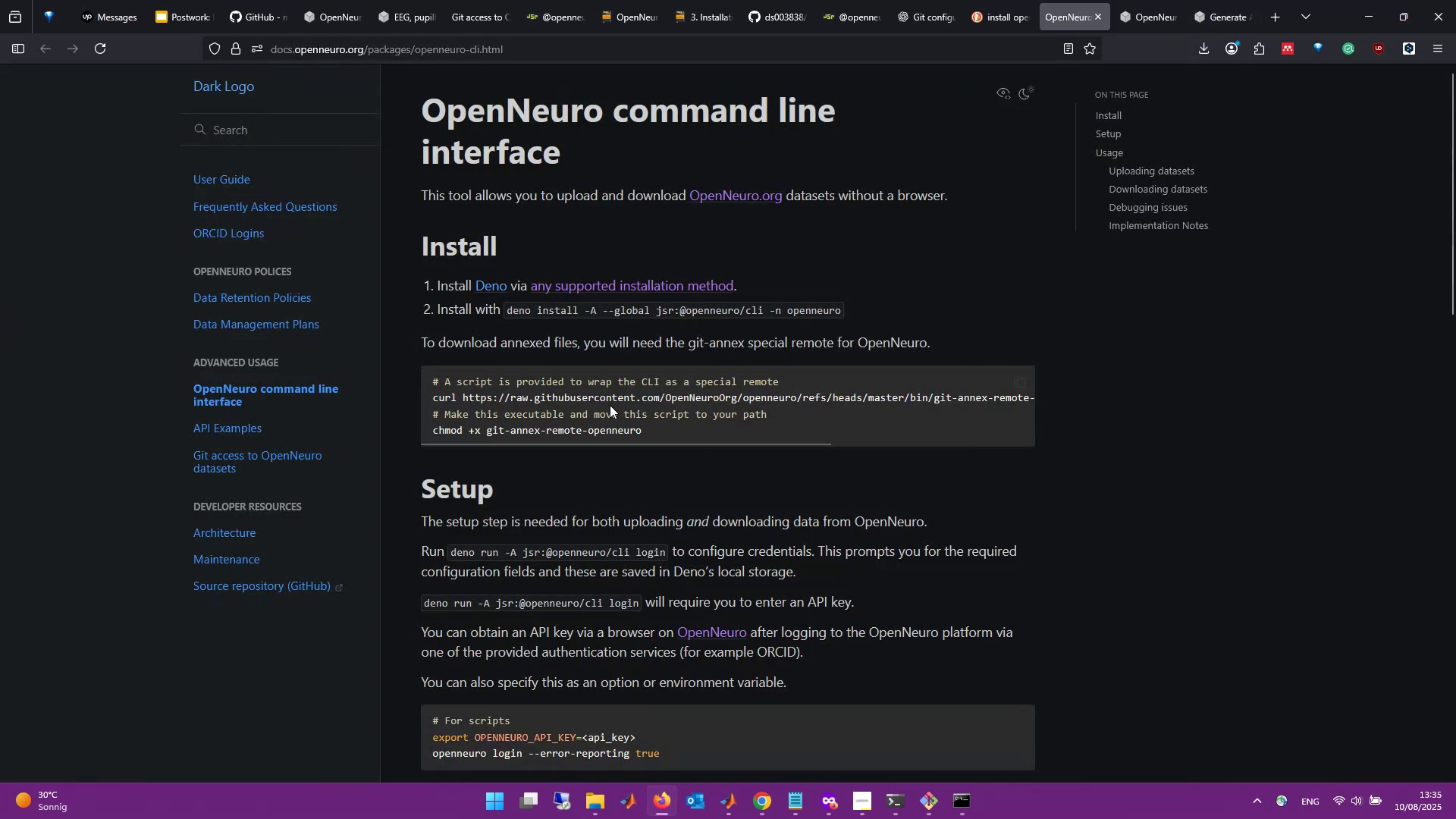 
wait(6.41)
 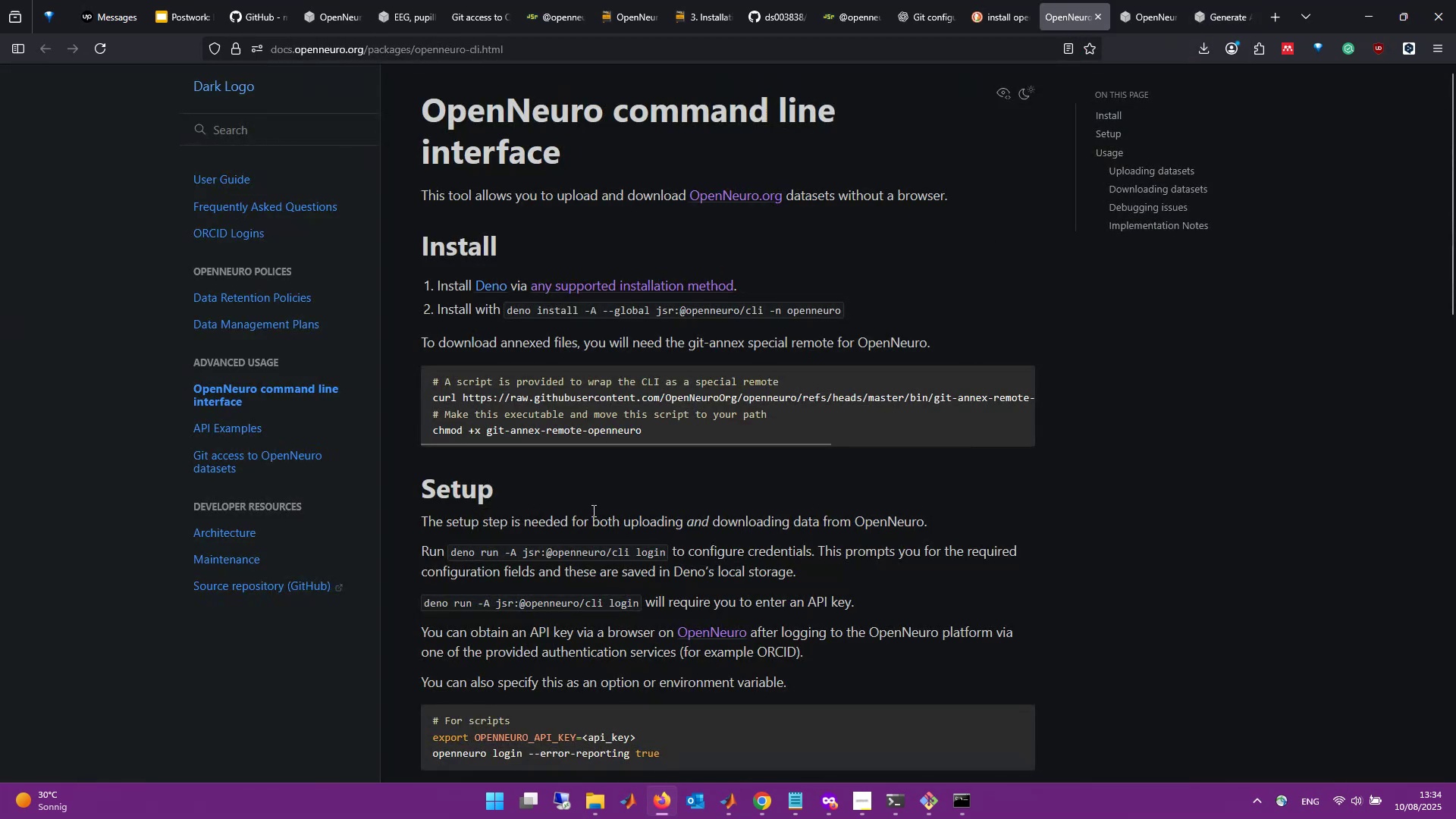 
scroll: coordinate [626, 562], scroll_direction: down, amount: 2.0
 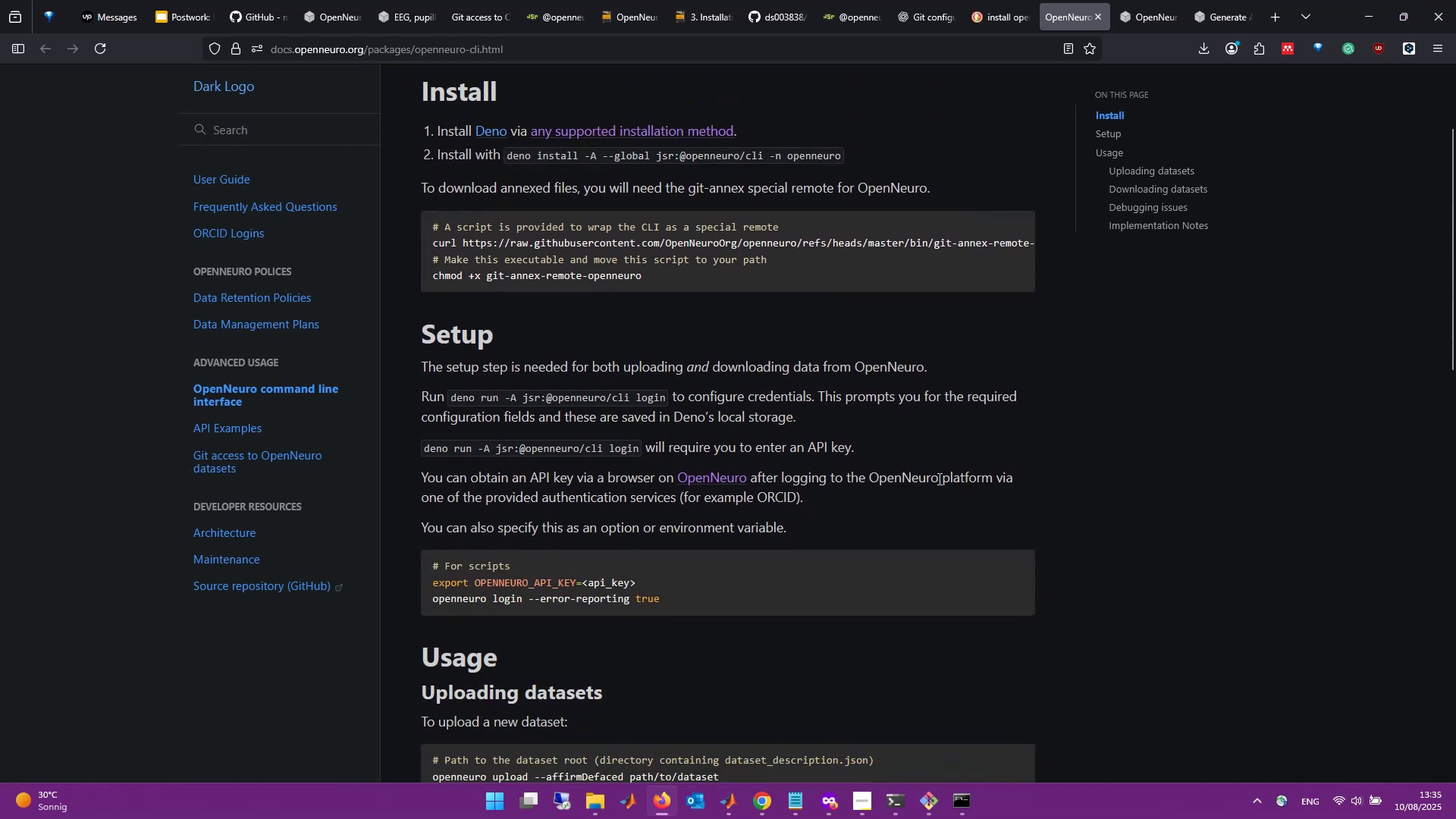 
wait(7.26)
 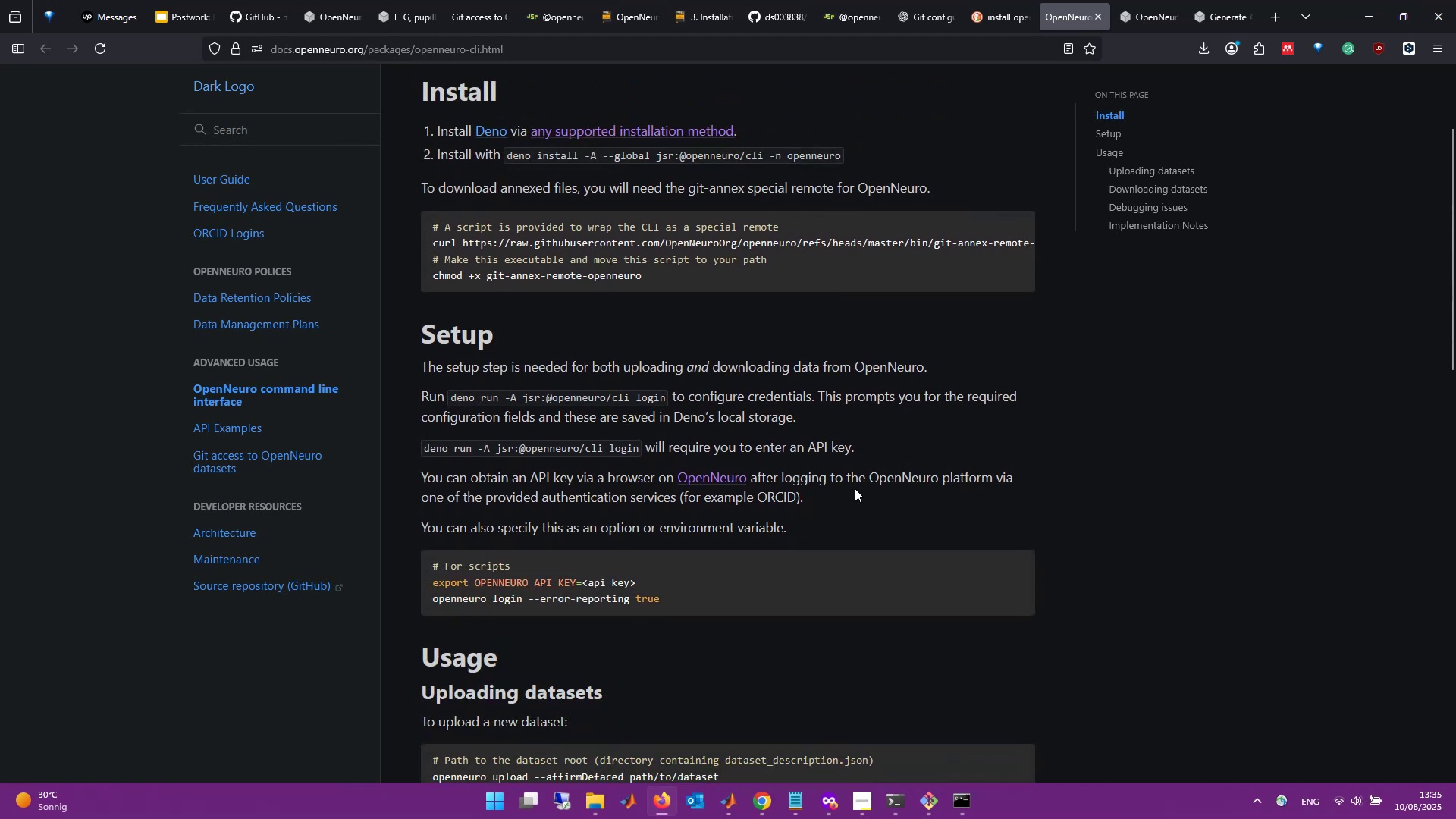 
key(Alt+Tab)
 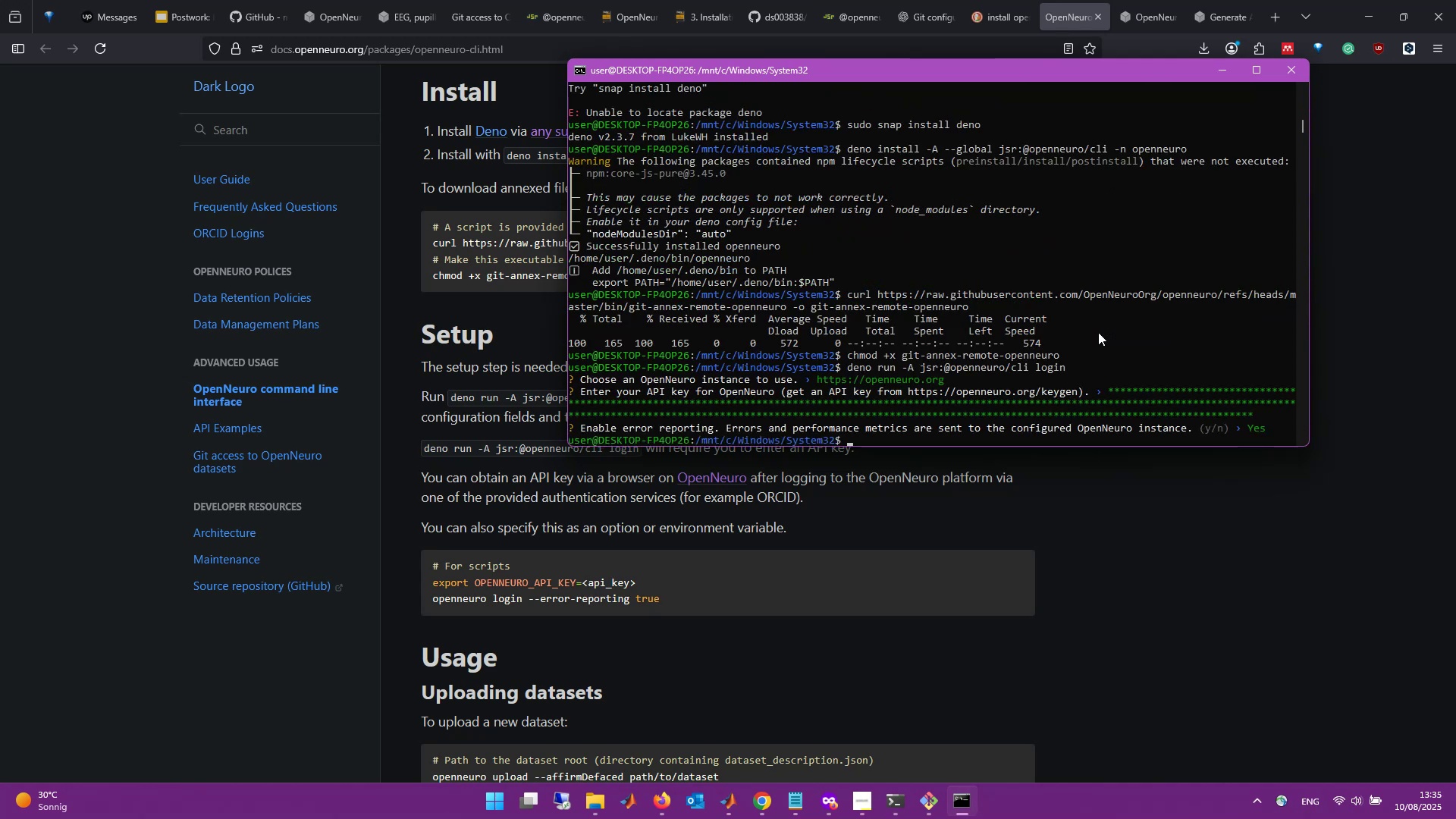 
wait(20.95)
 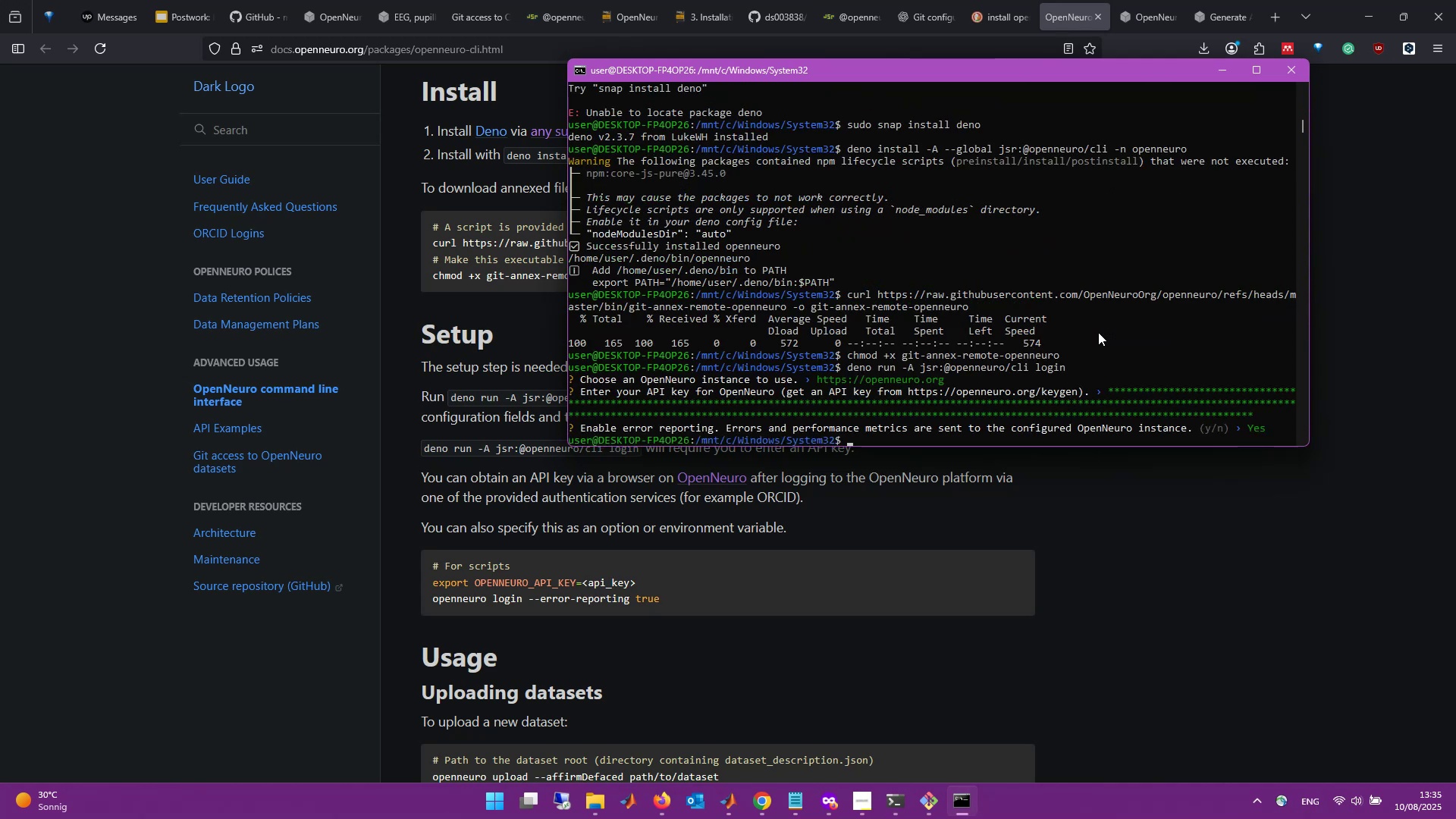 
left_click([868, 509])
 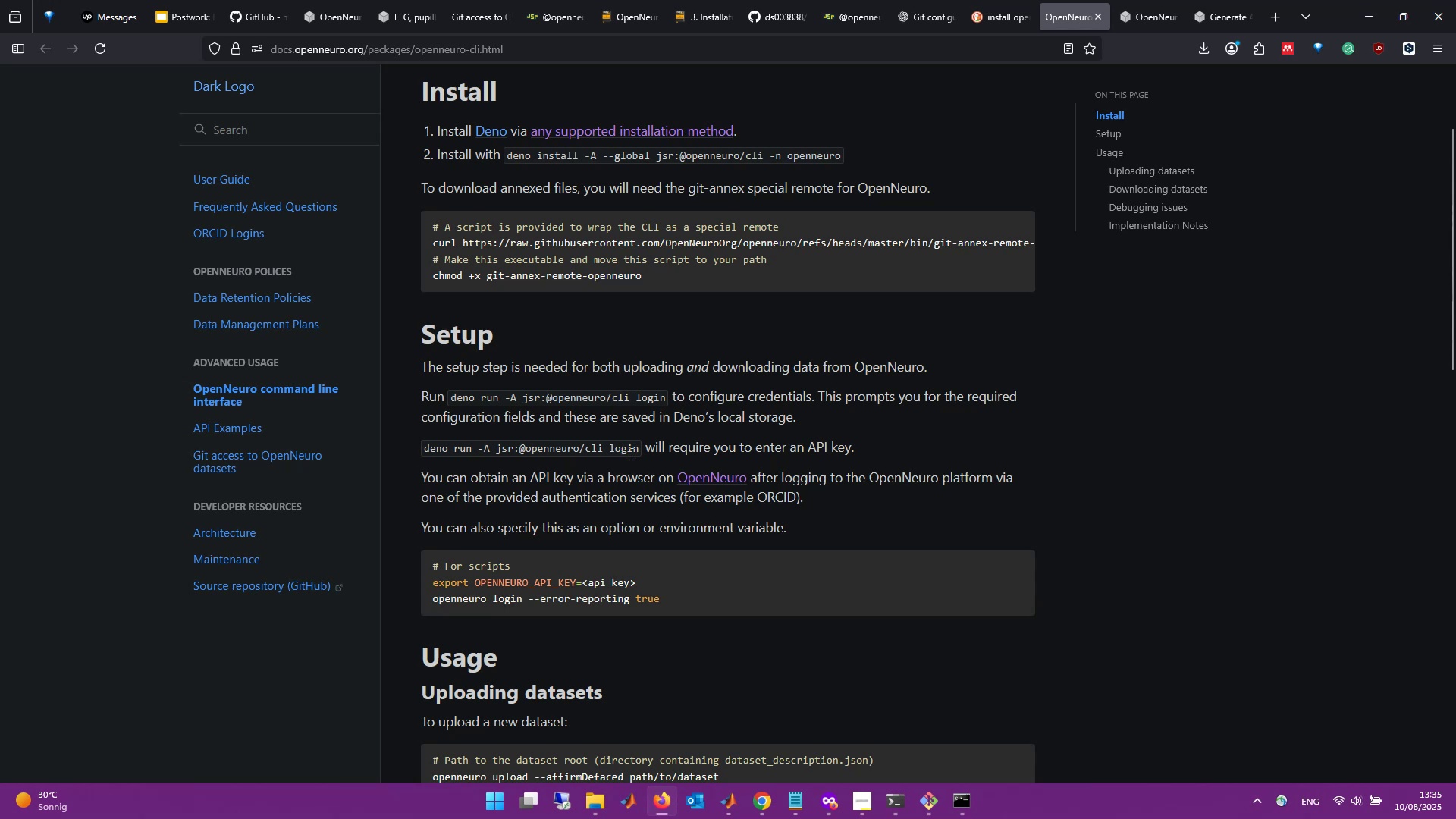 
wait(8.1)
 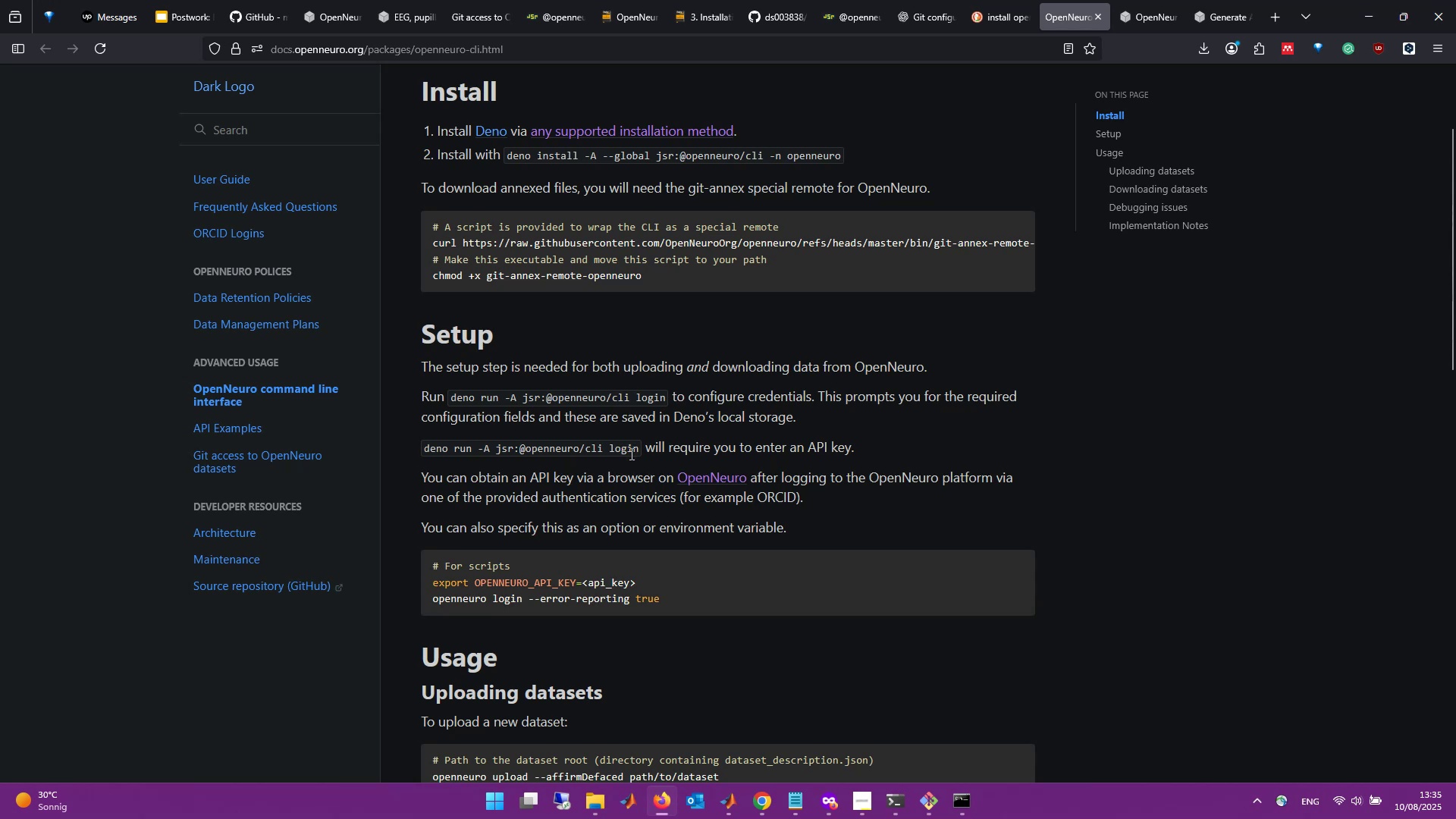 
scroll: coordinate [797, 526], scroll_direction: down, amount: 10.0
 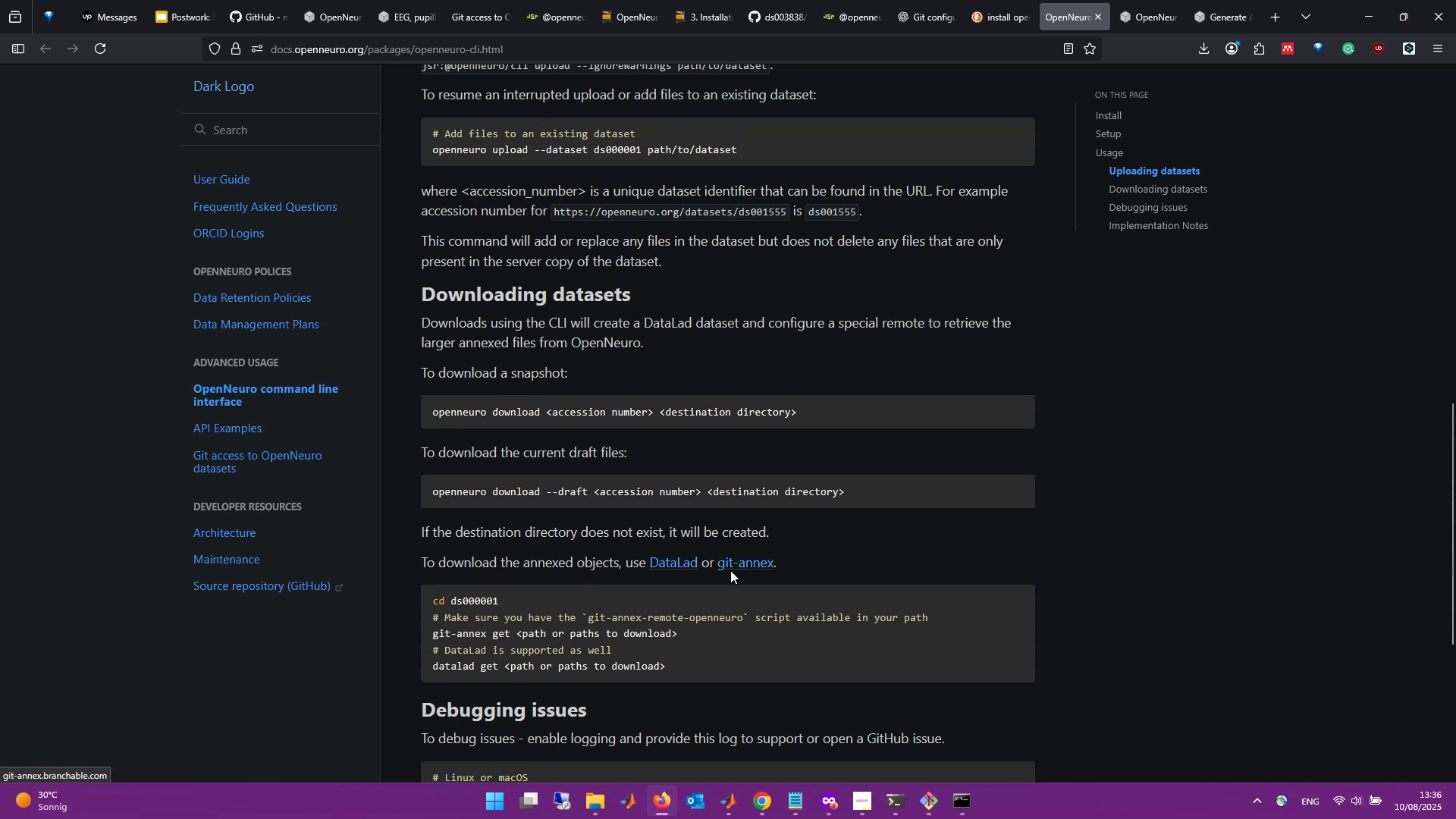 
wait(23.22)
 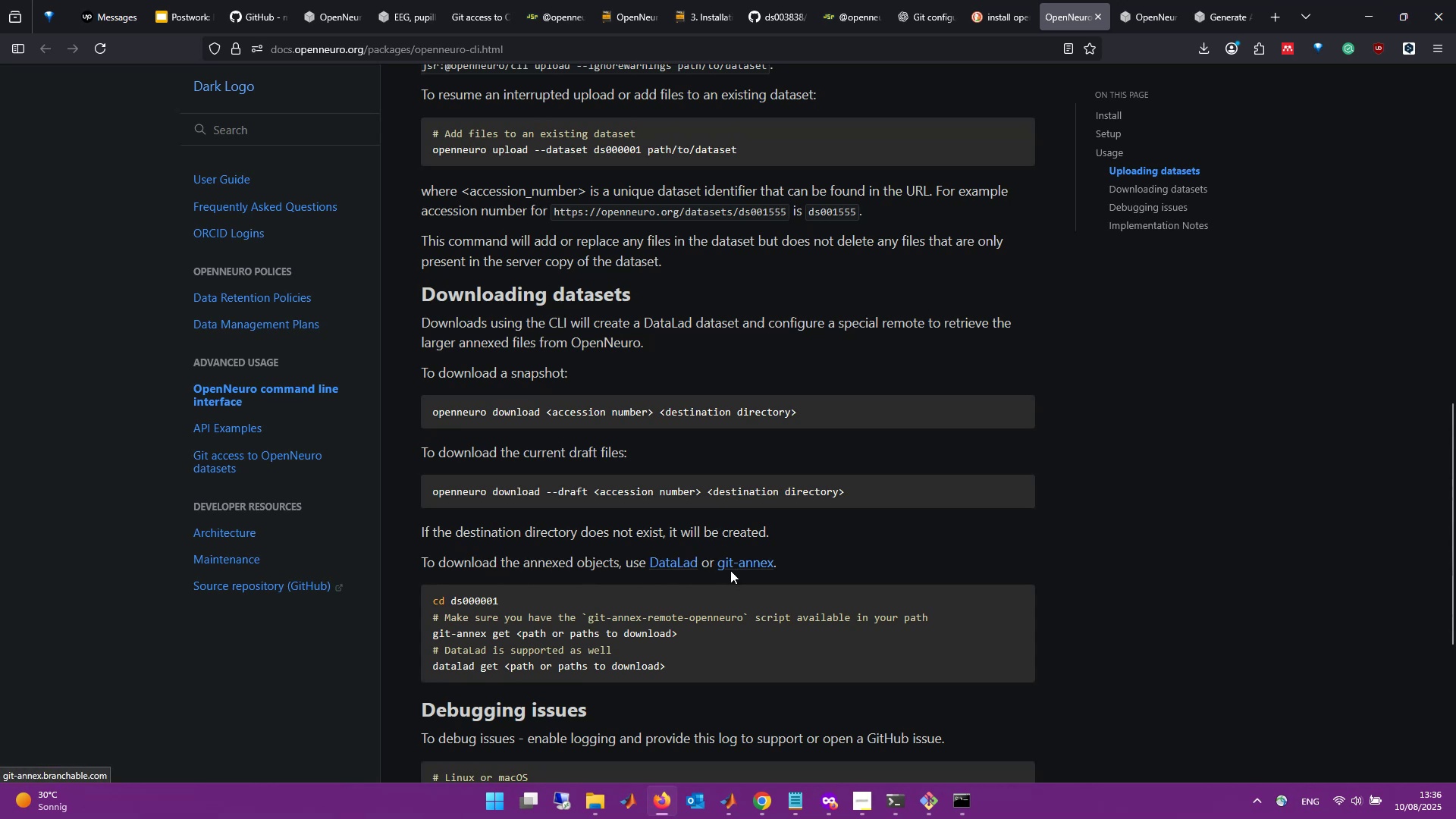 
scroll: coordinate [833, 536], scroll_direction: down, amount: 1.0
 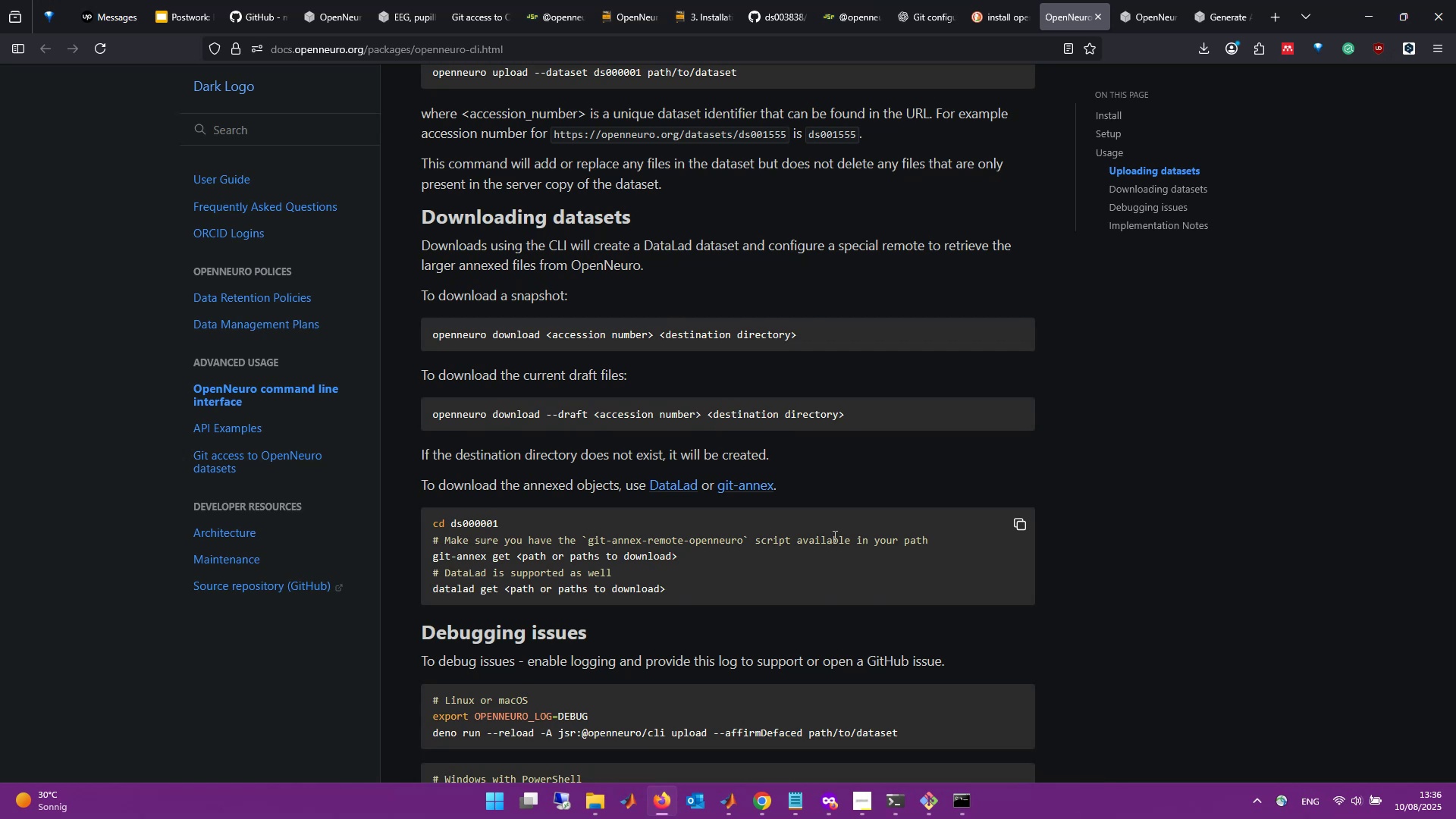 
scroll: coordinate [833, 536], scroll_direction: up, amount: 1.0
 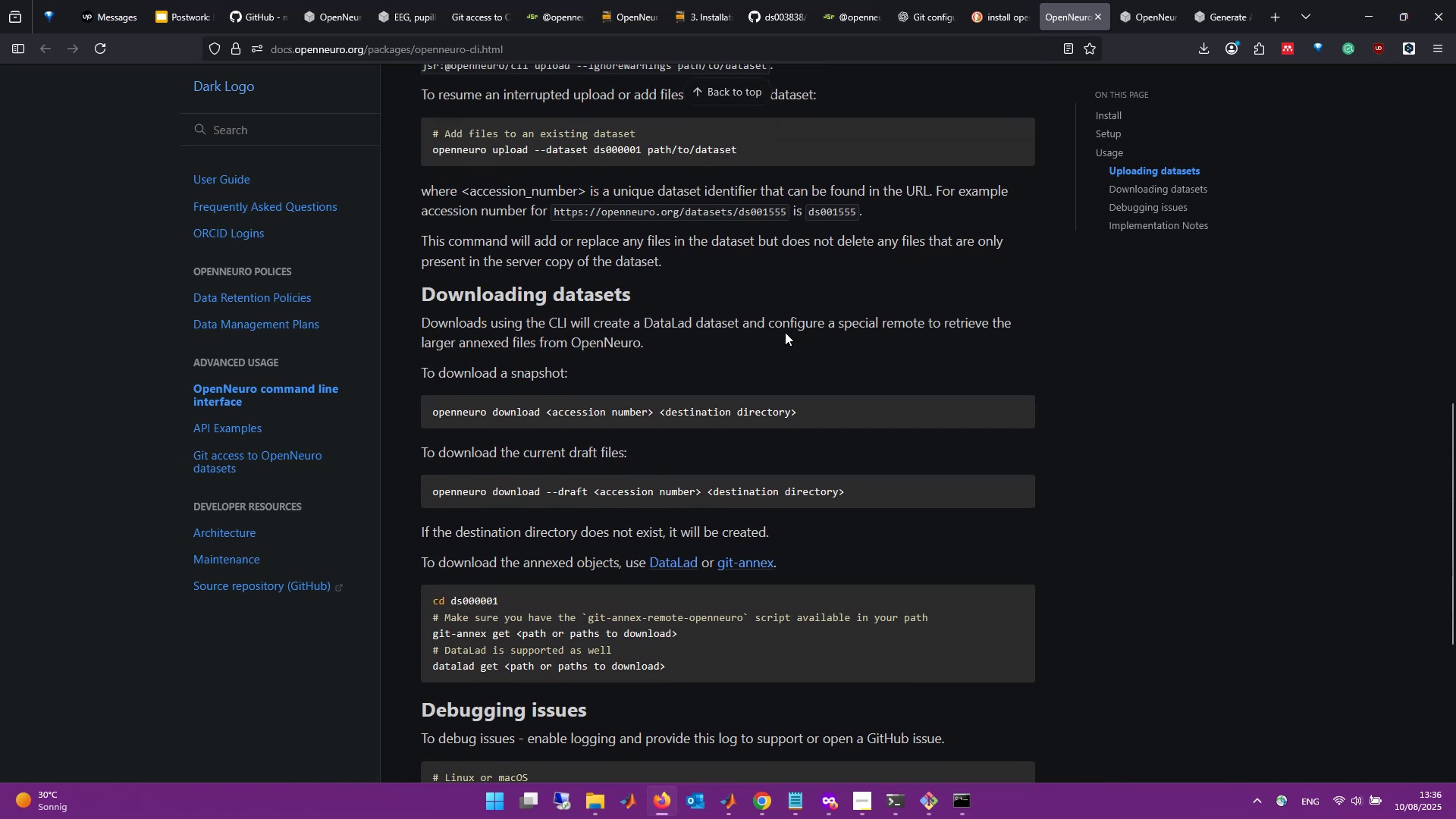 
wait(10.71)
 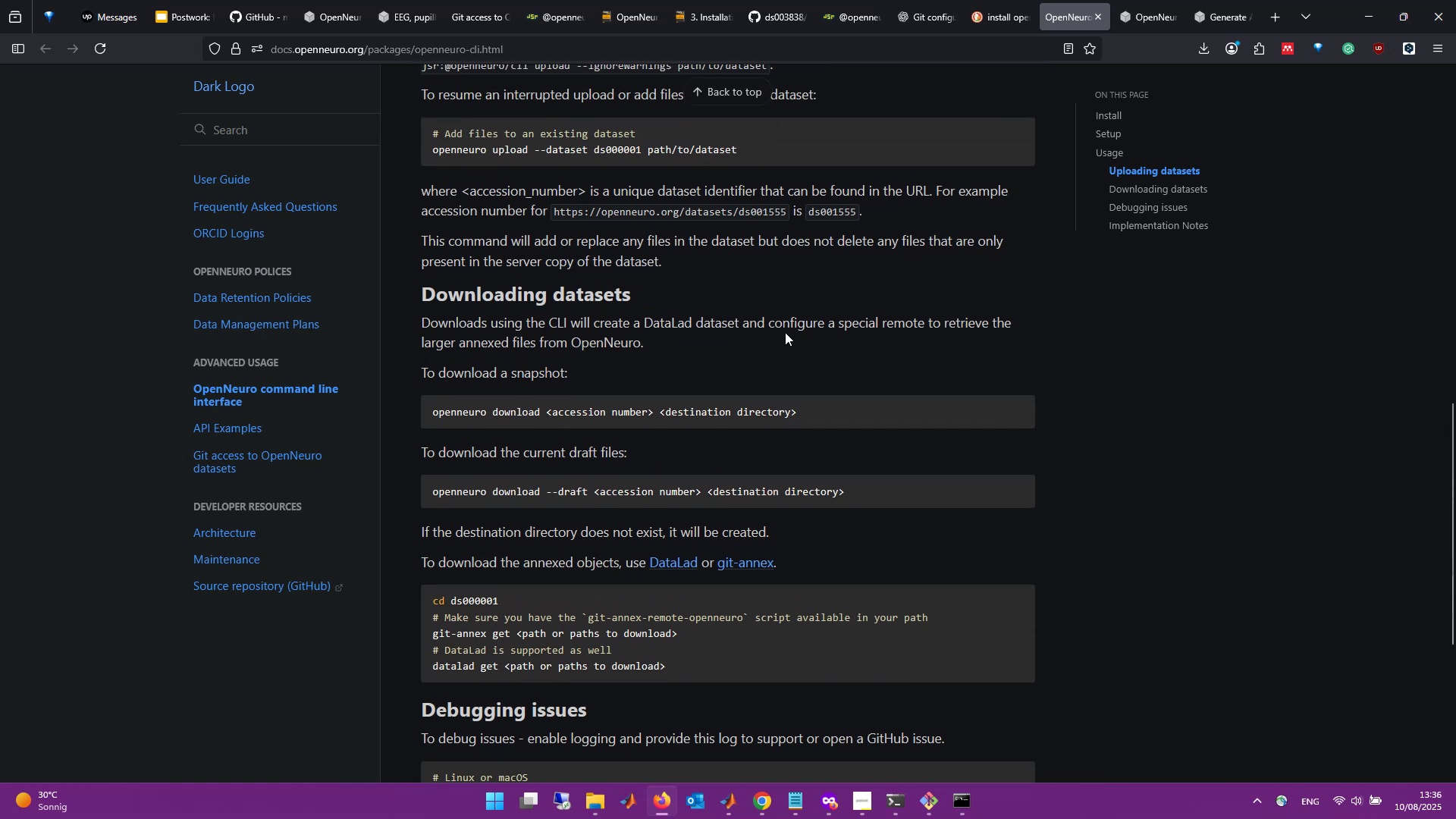 
scroll: coordinate [960, 378], scroll_direction: down, amount: 4.0
 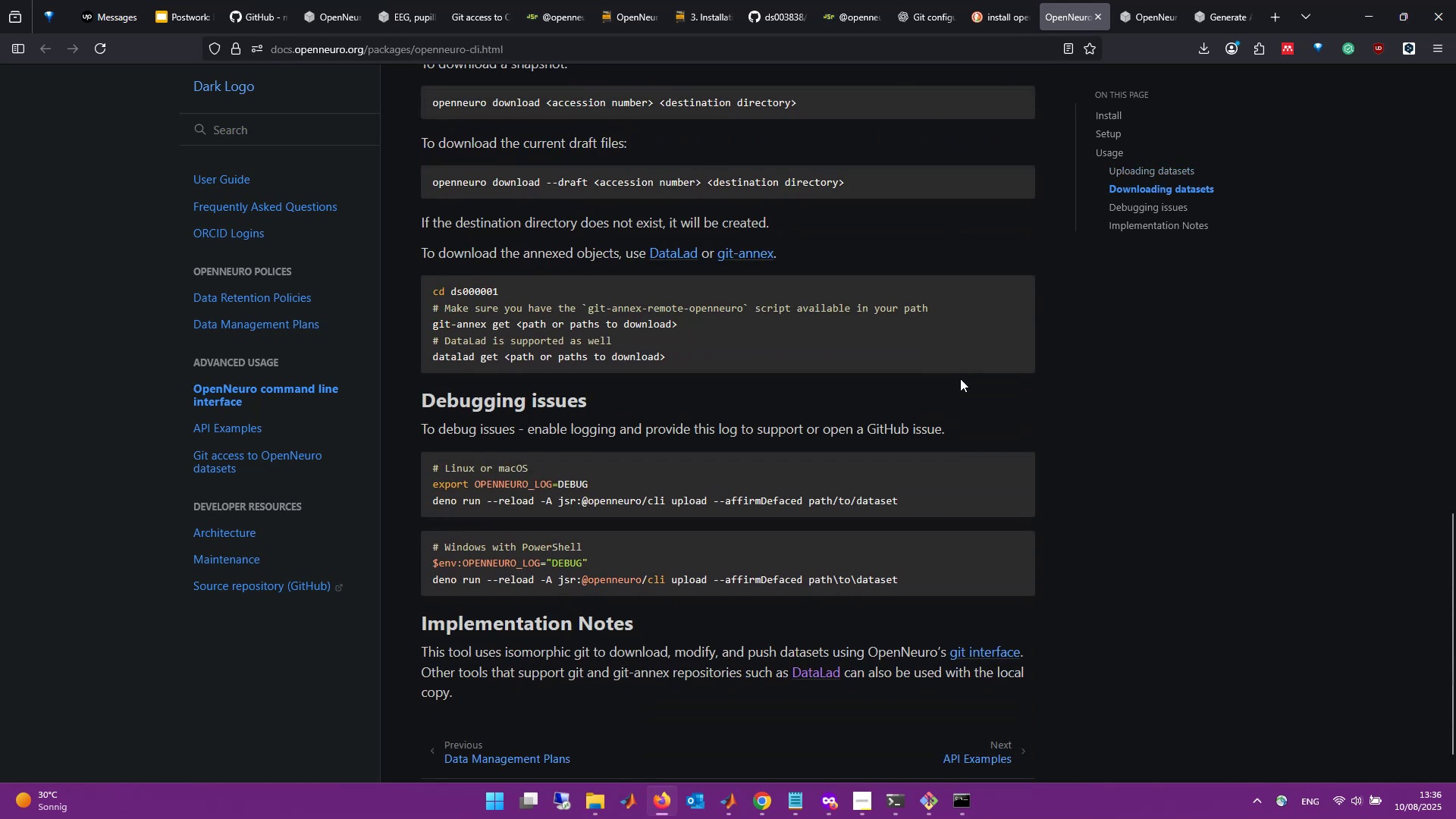 
scroll: coordinate [960, 378], scroll_direction: up, amount: 1.0
 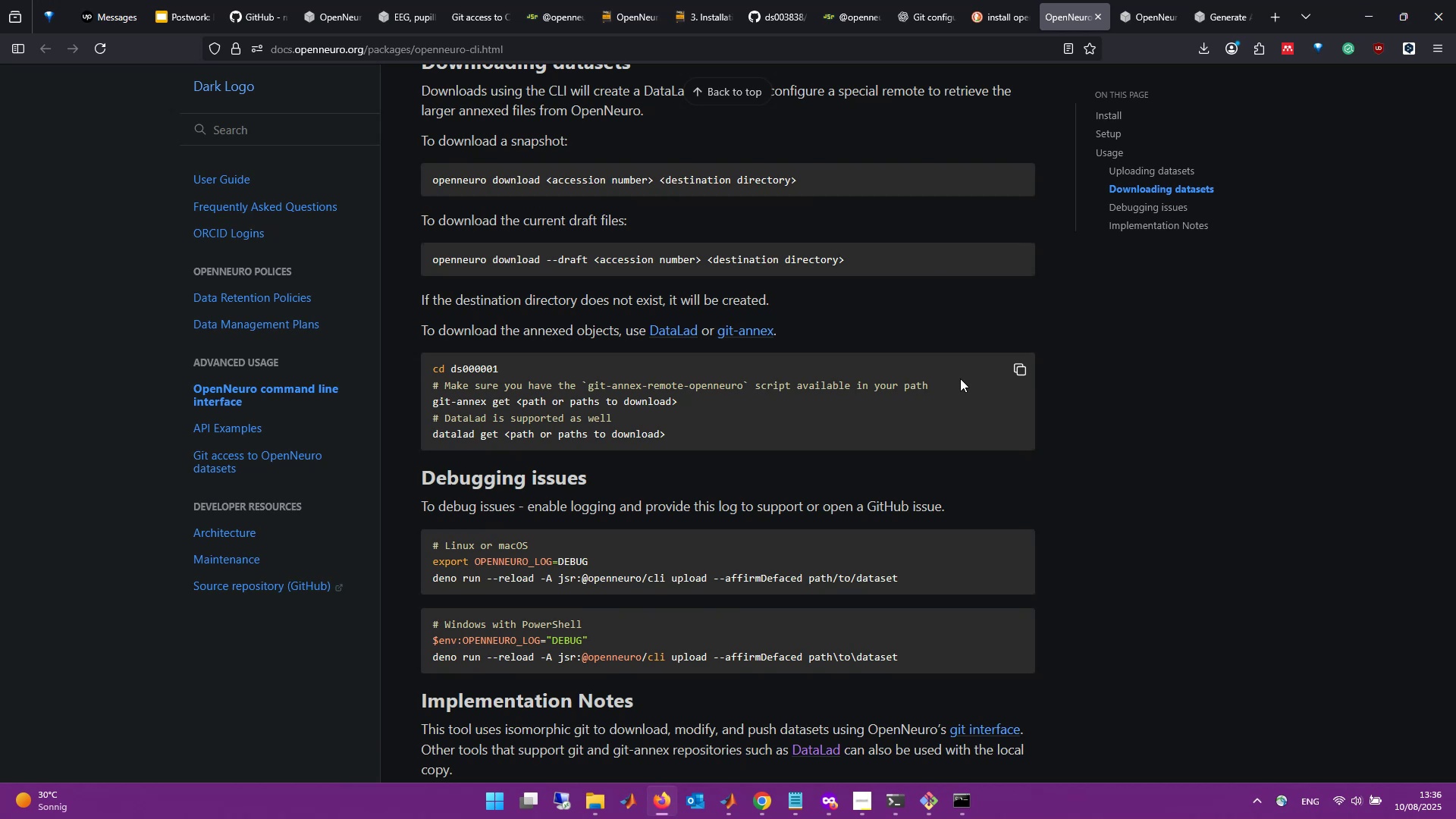 
wait(7.29)
 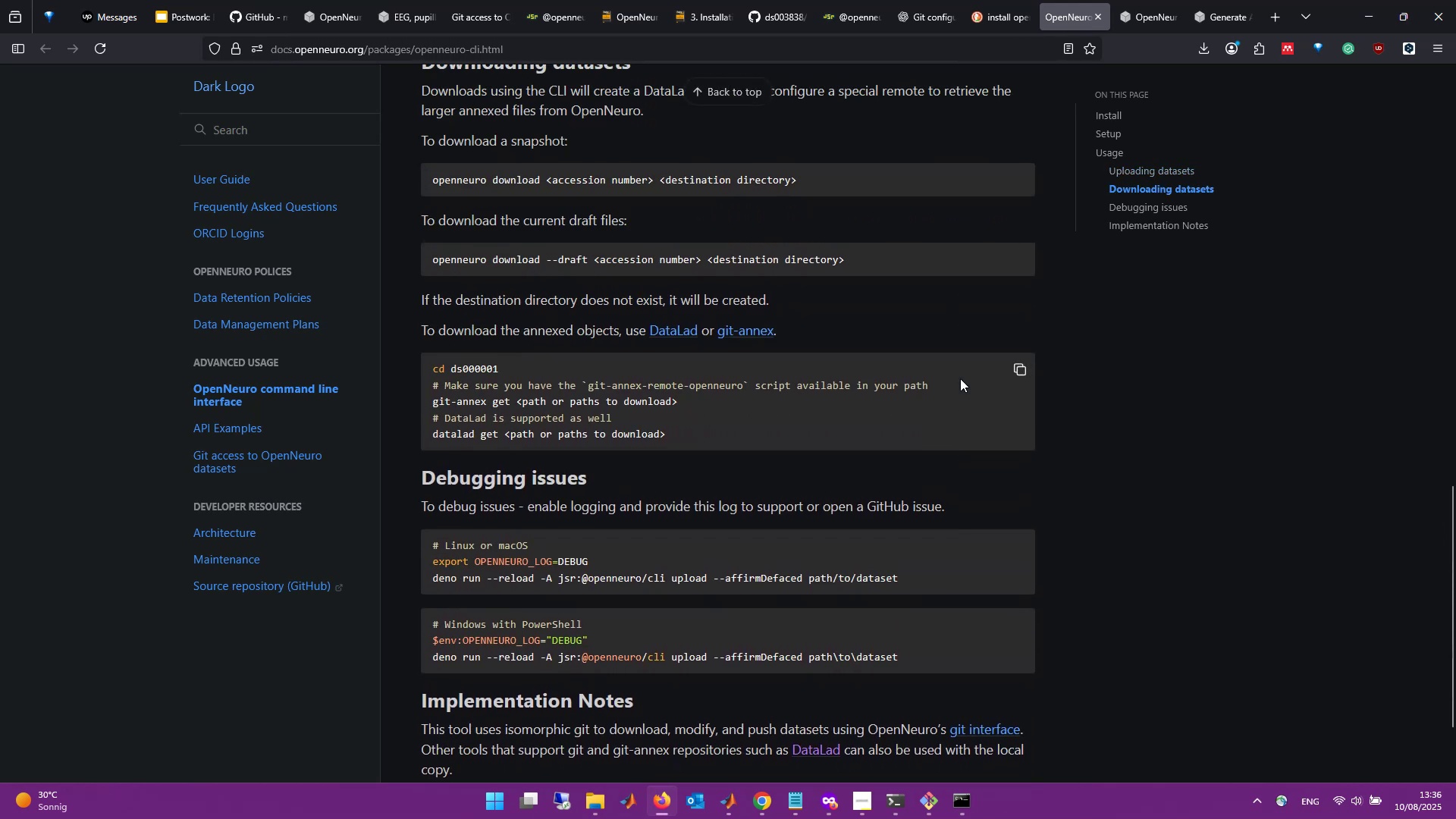 
scroll: coordinate [960, 378], scroll_direction: up, amount: 1.0
 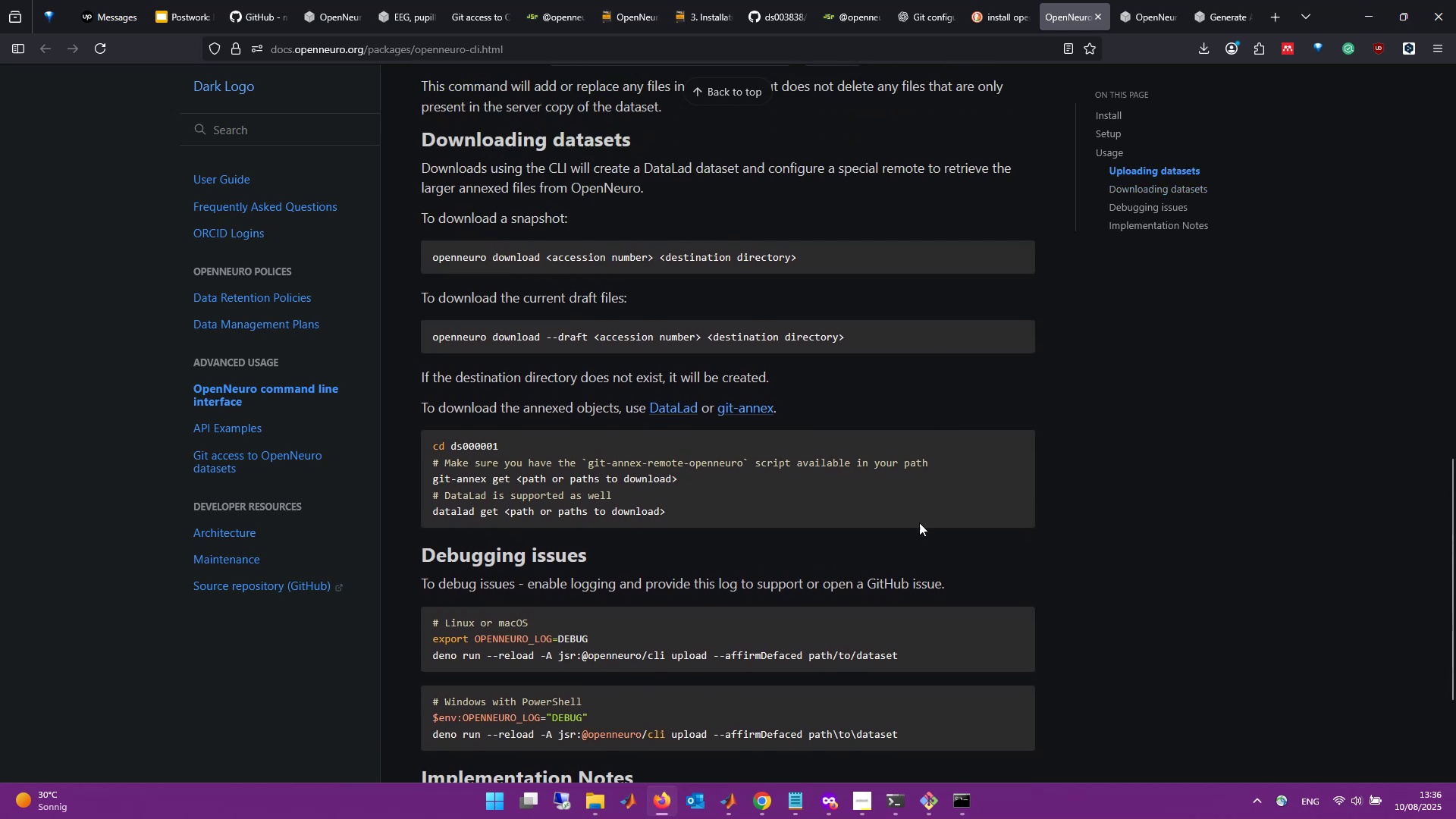 
left_click([589, 808])
 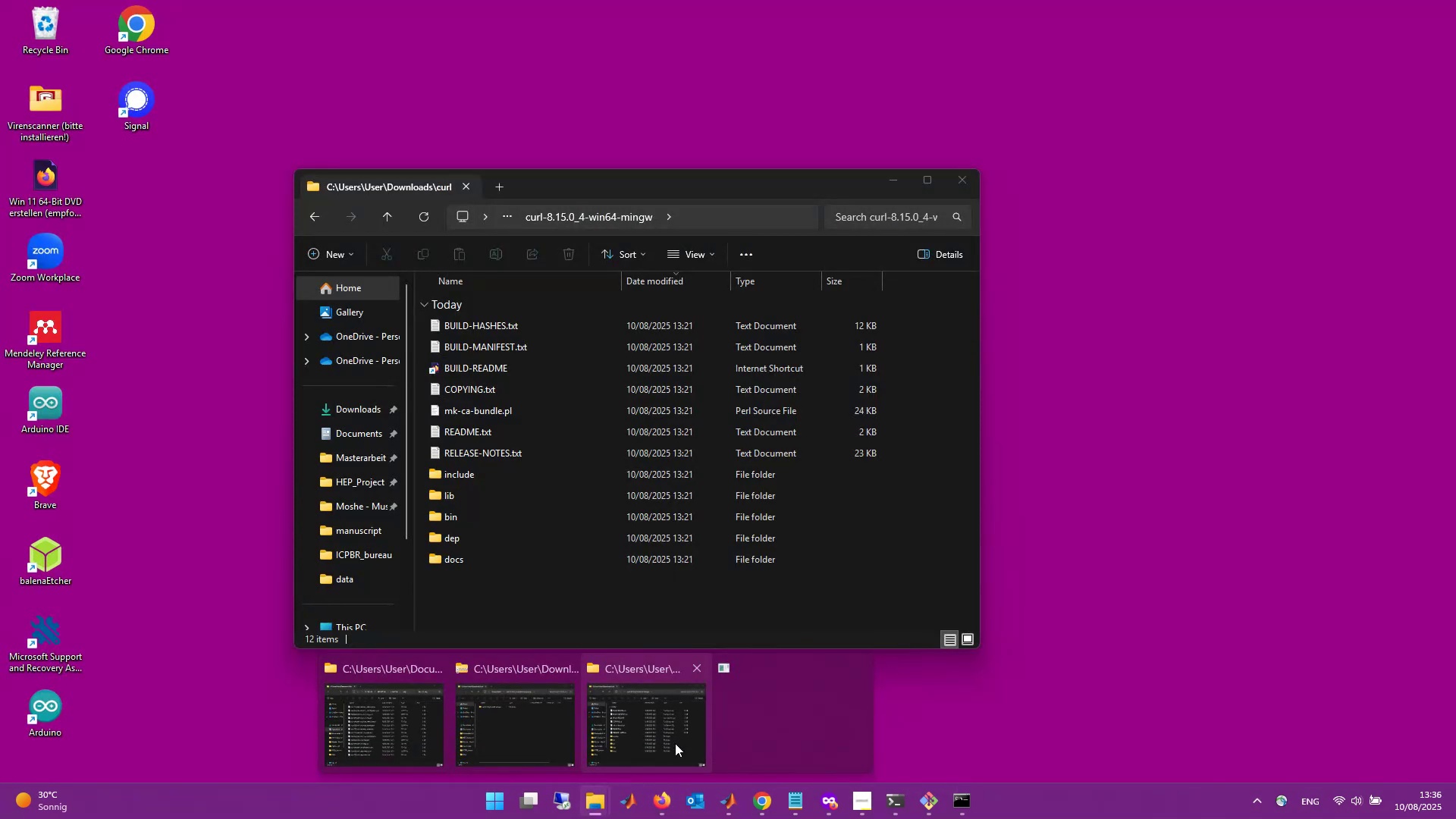 
mouse_move([686, 677])
 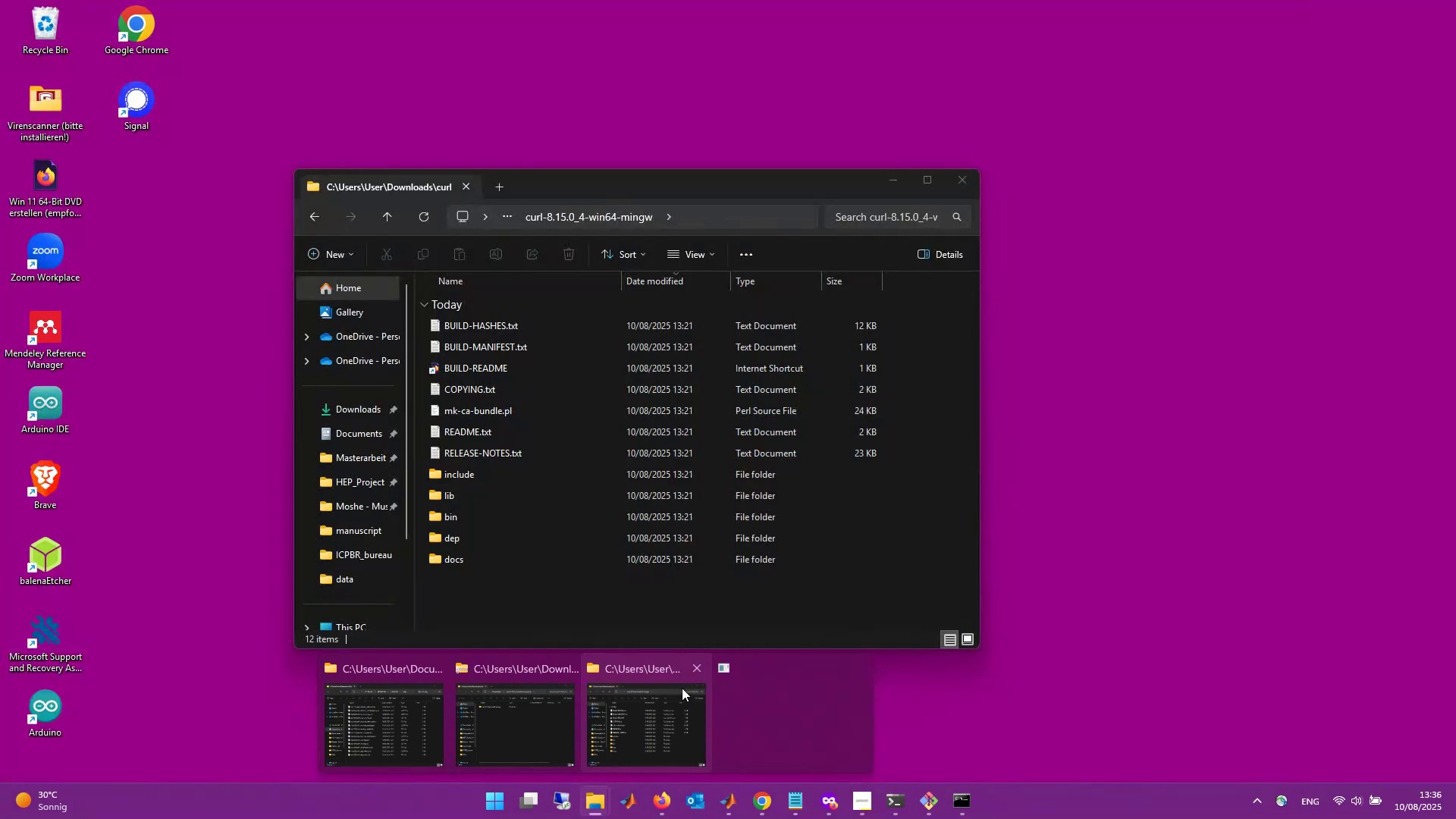 
left_click([695, 674])
 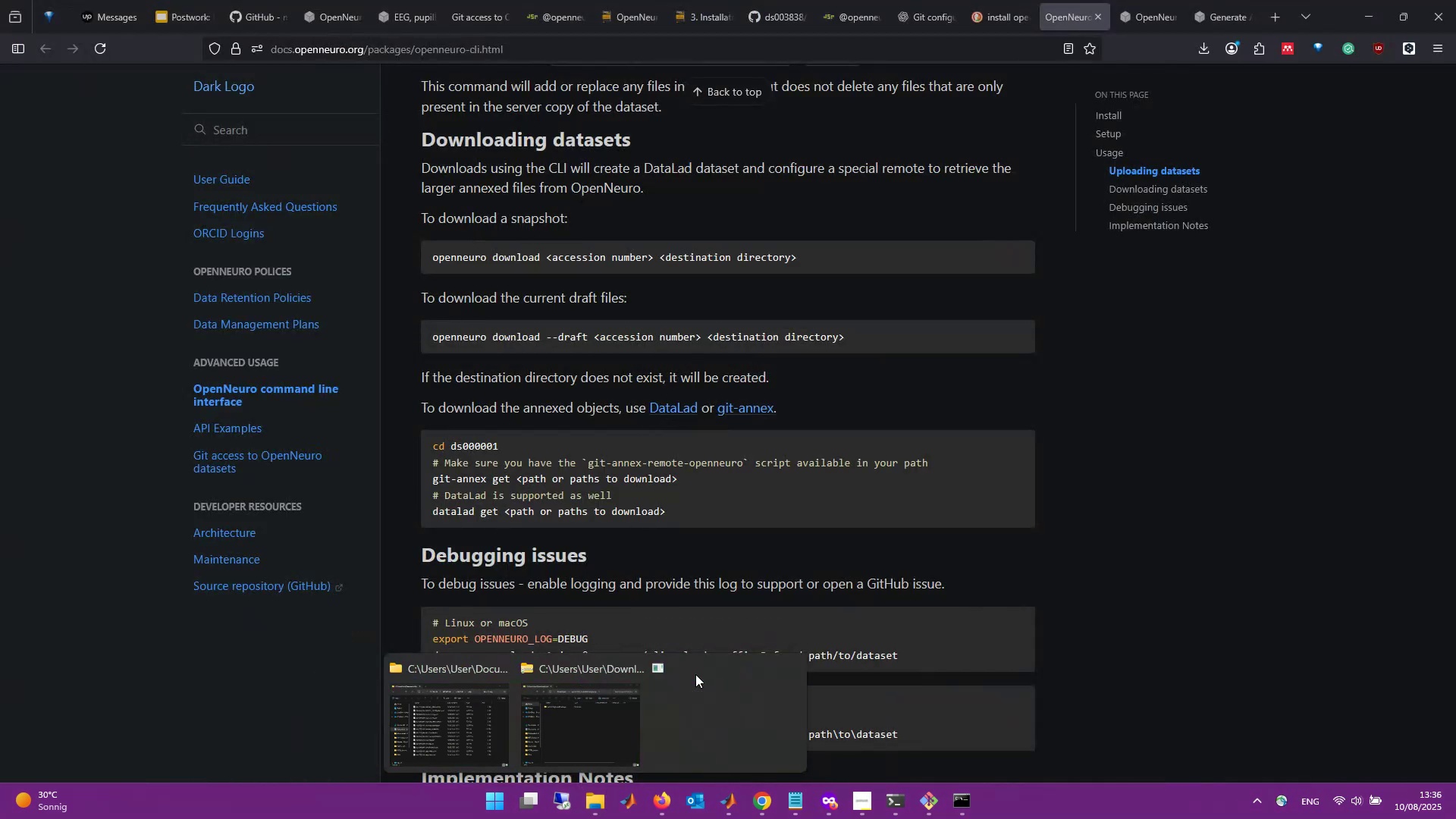 
mouse_move([604, 682])
 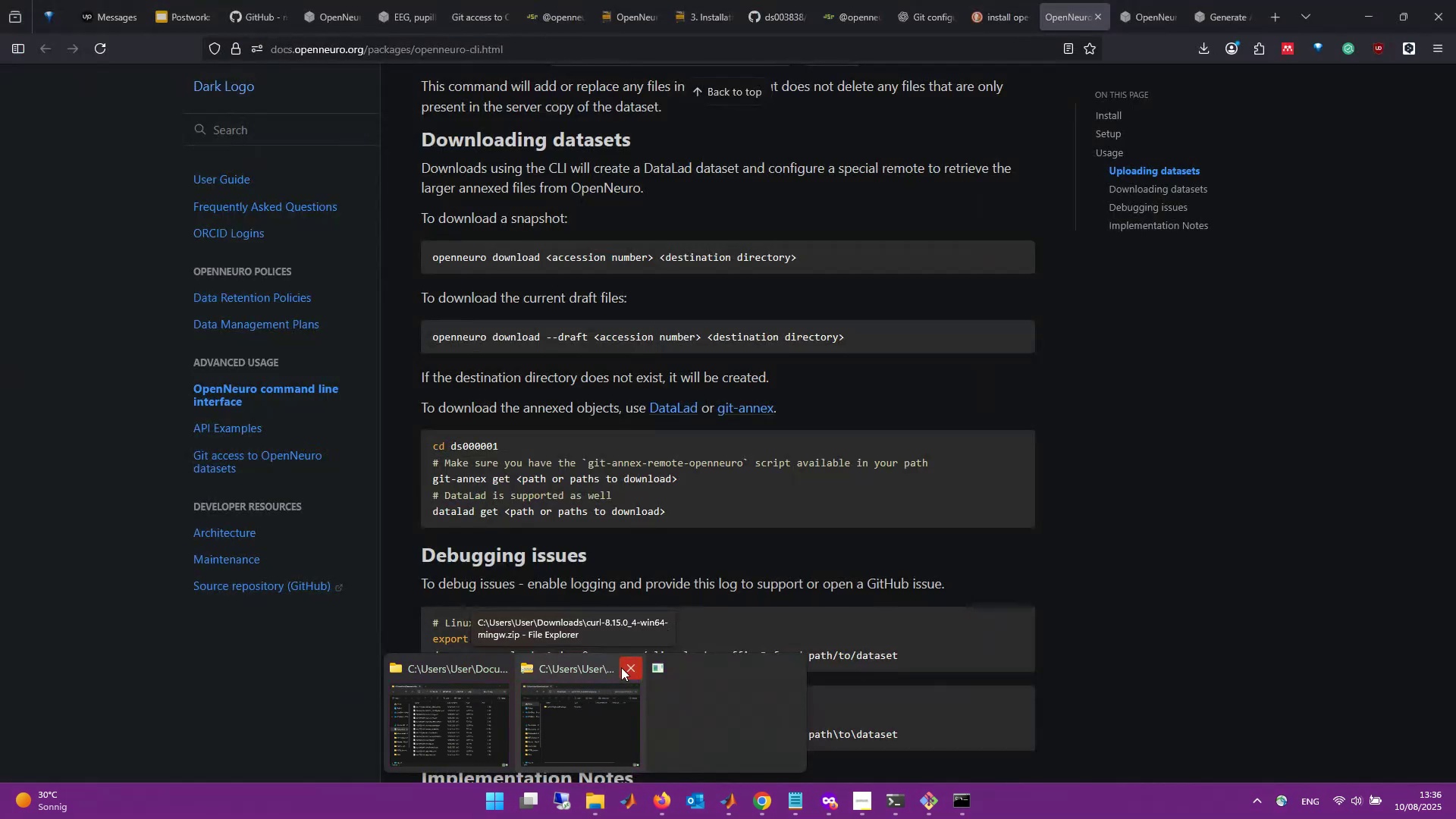 
left_click([621, 667])
 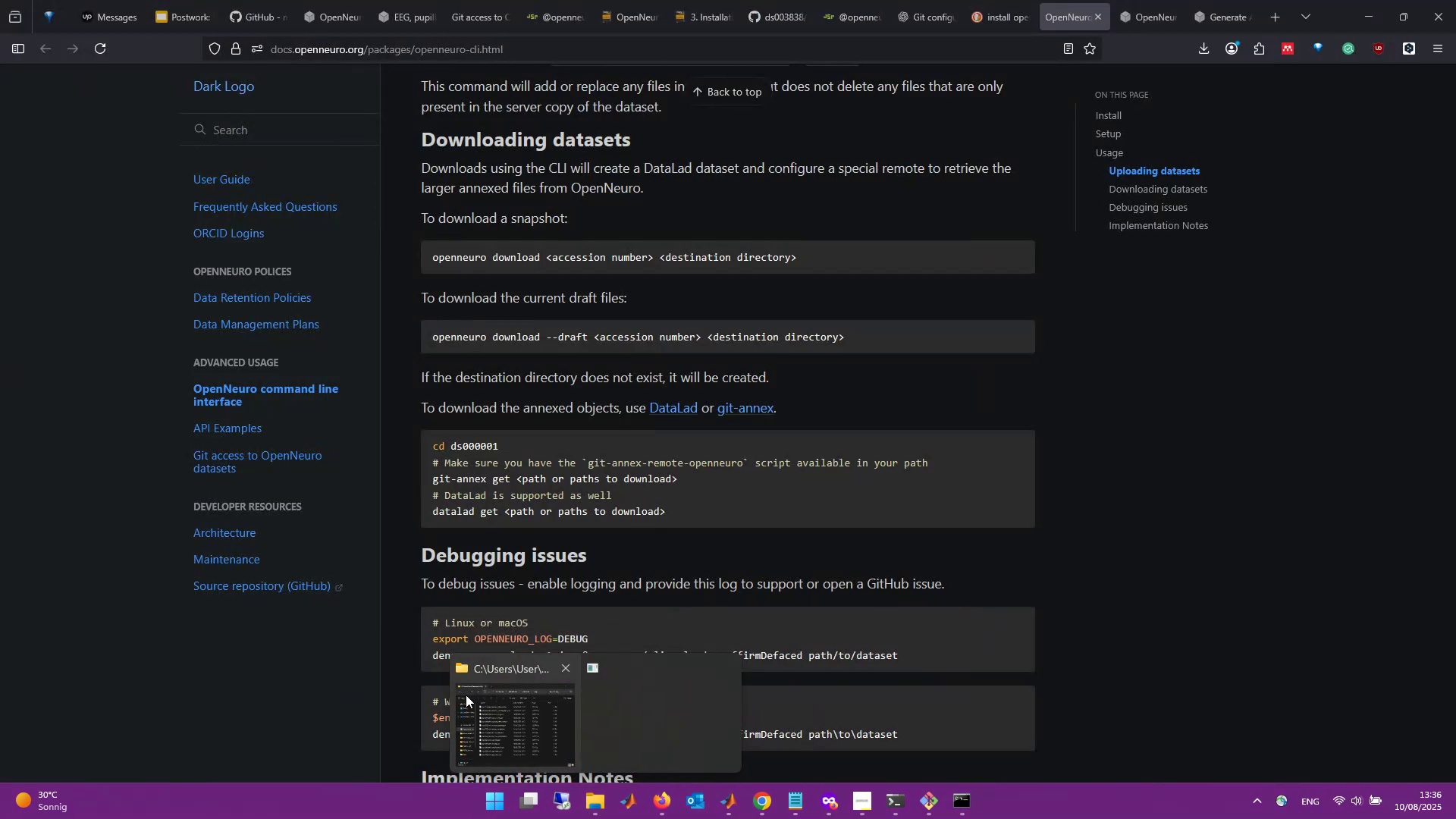 
left_click([468, 695])
 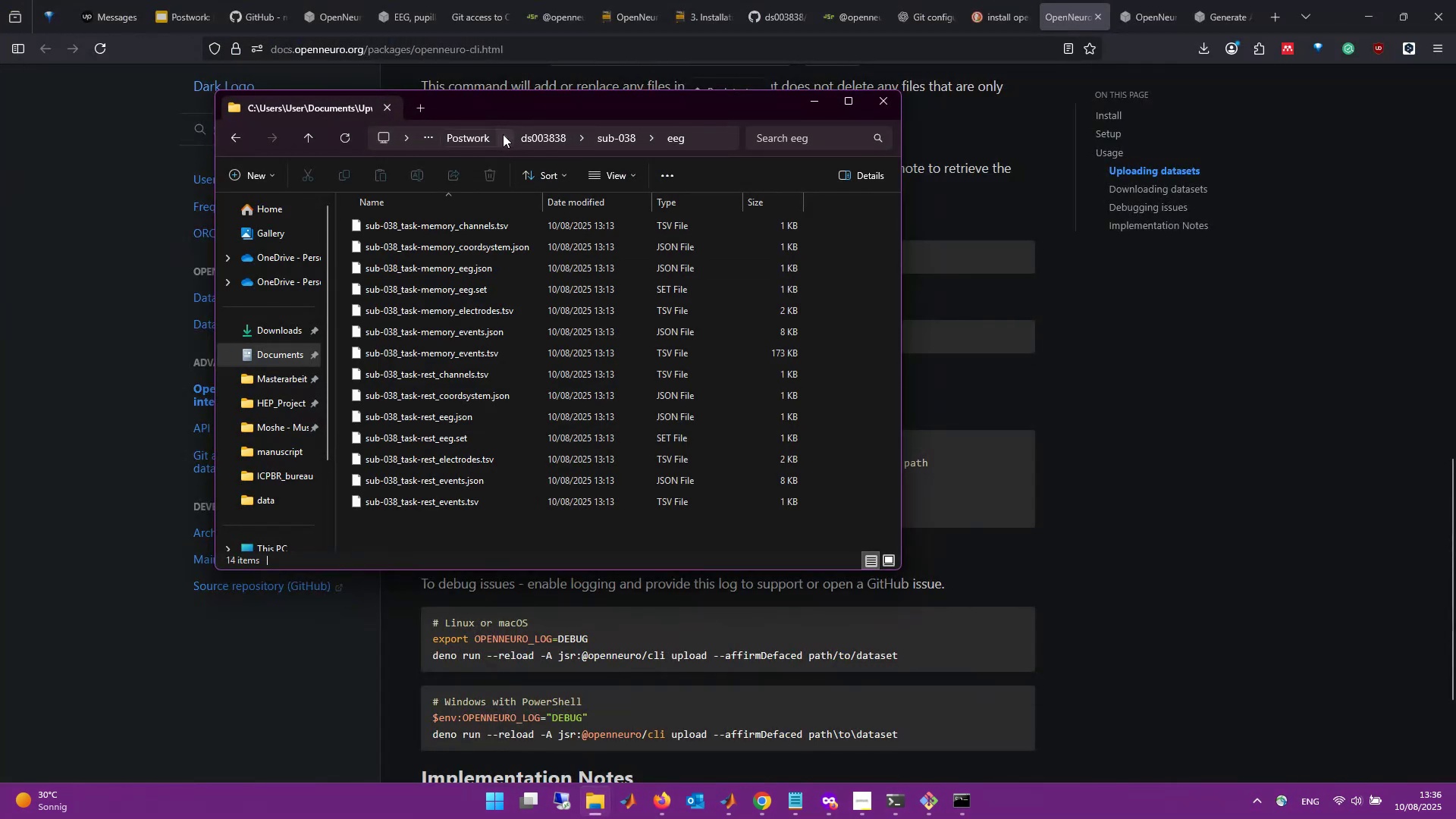 
left_click([480, 134])
 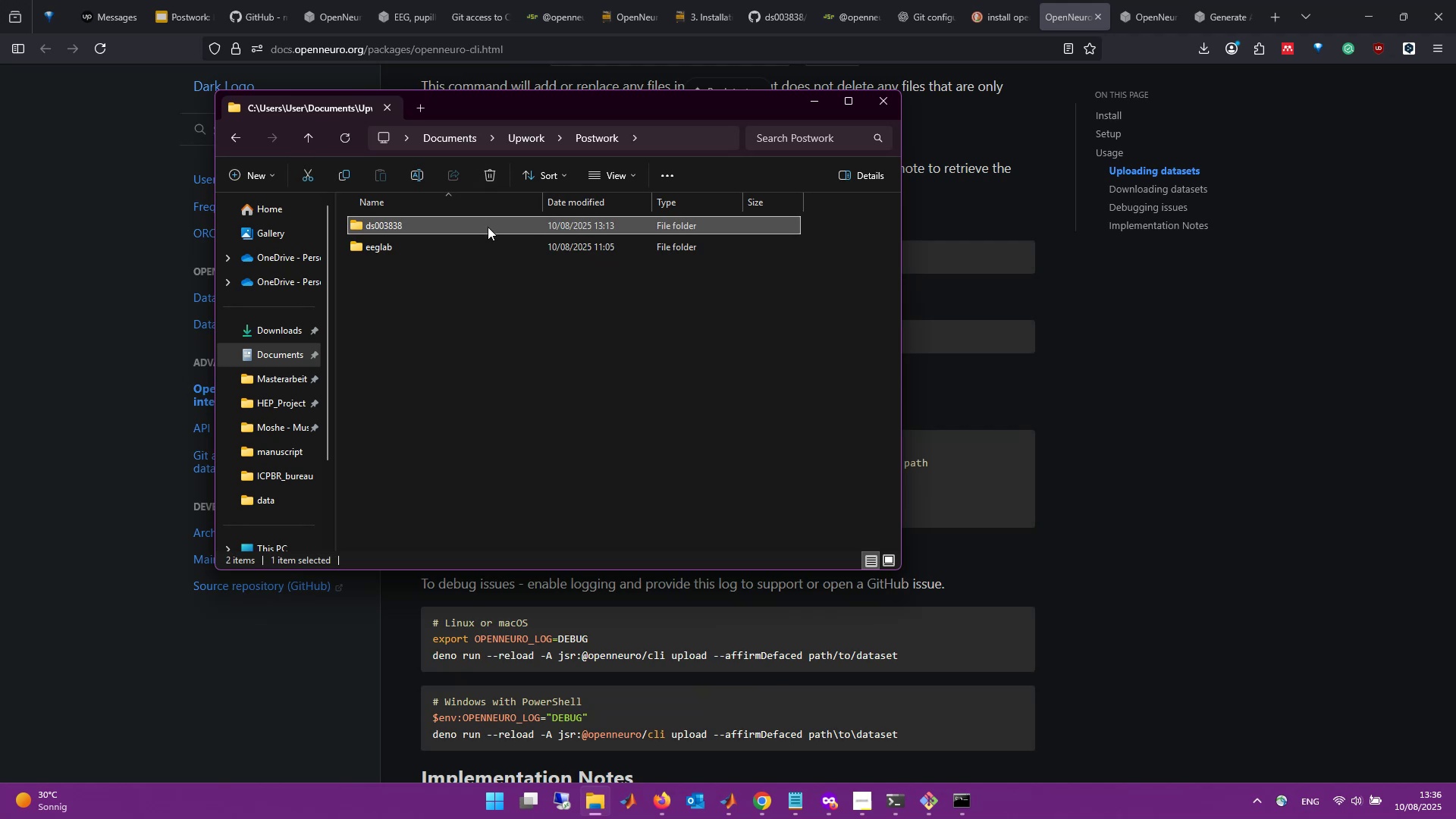 
key(Shift+Delete)
 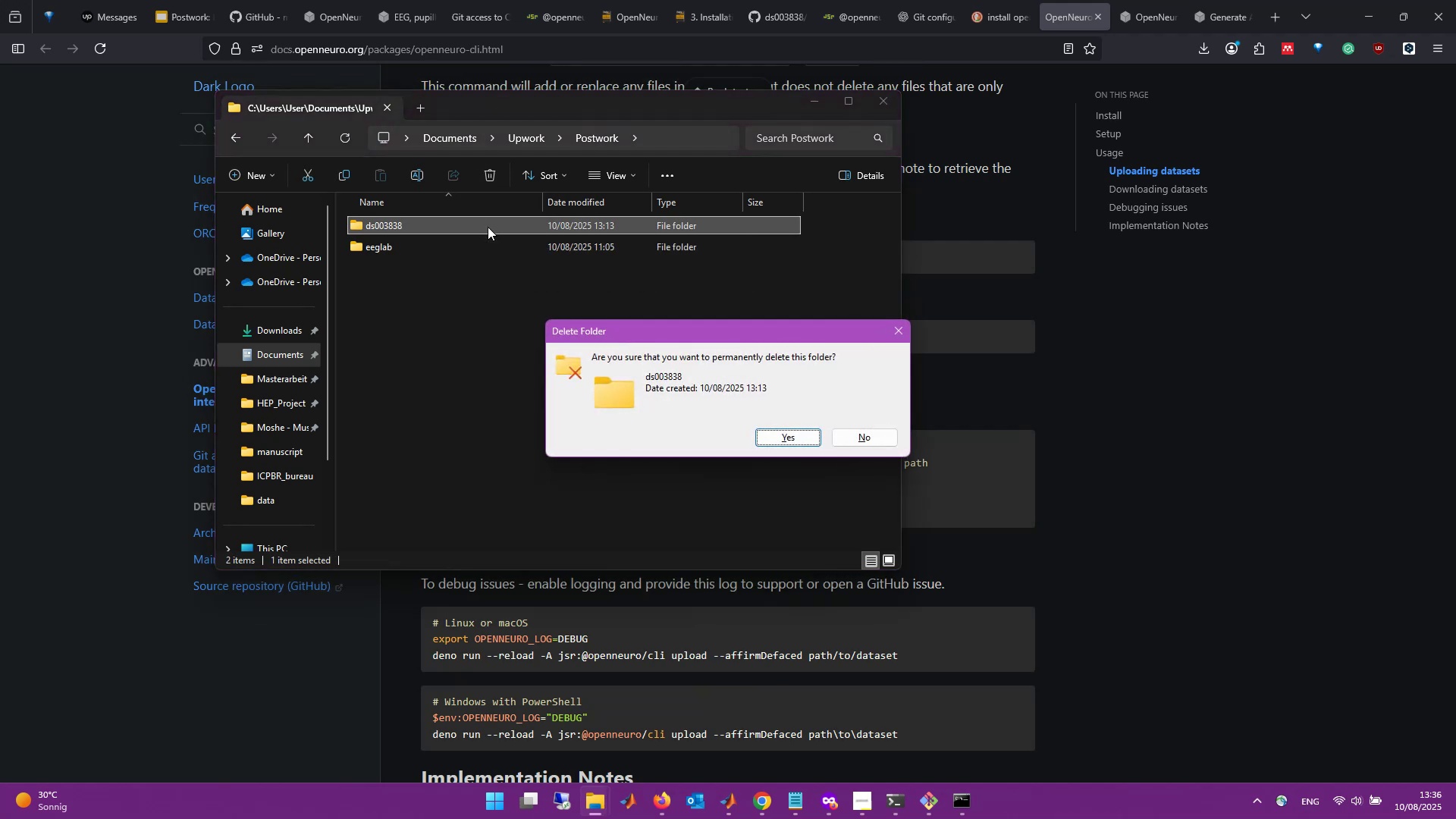 
key(Enter)
 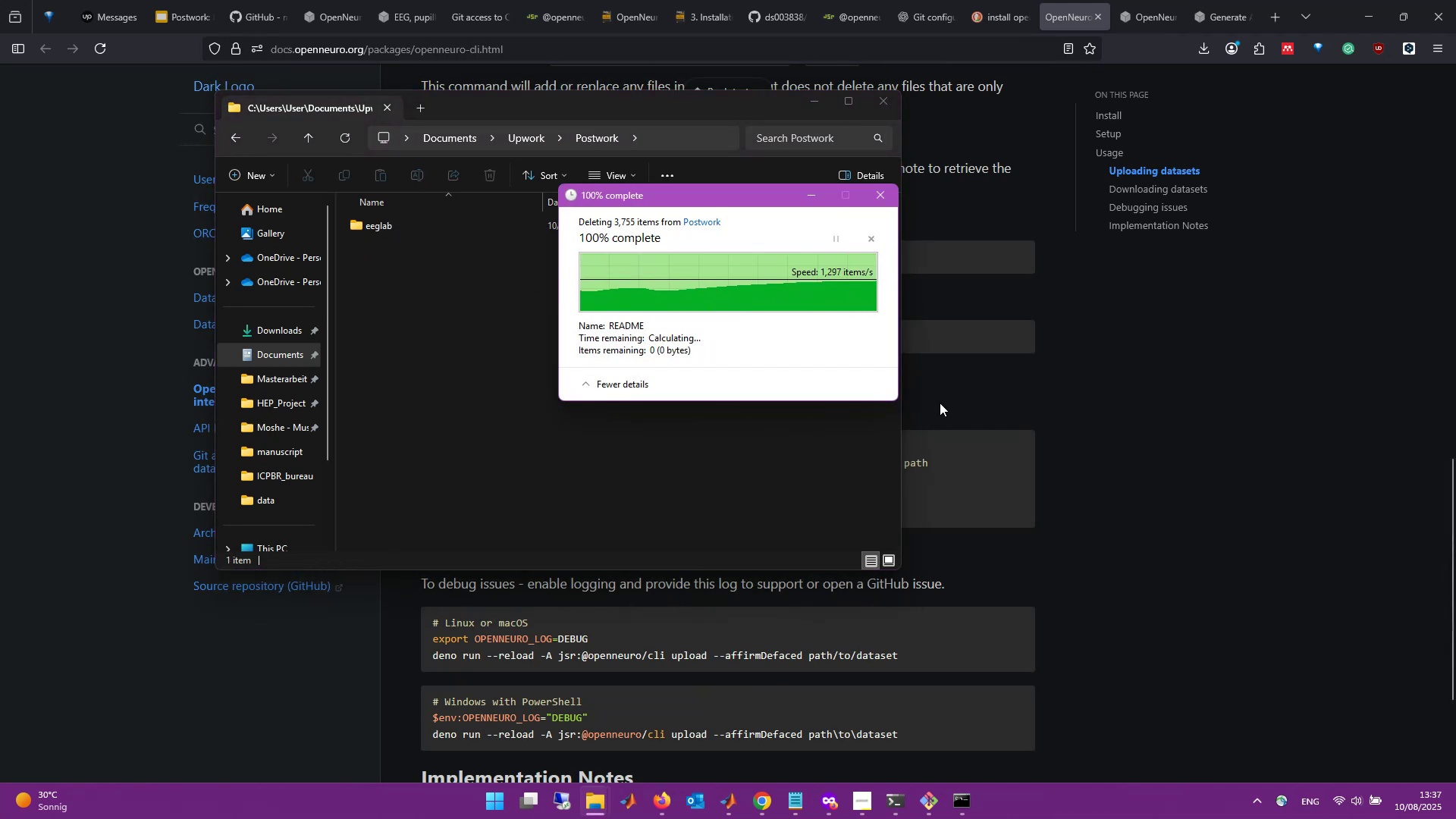 
left_click([1035, 404])
 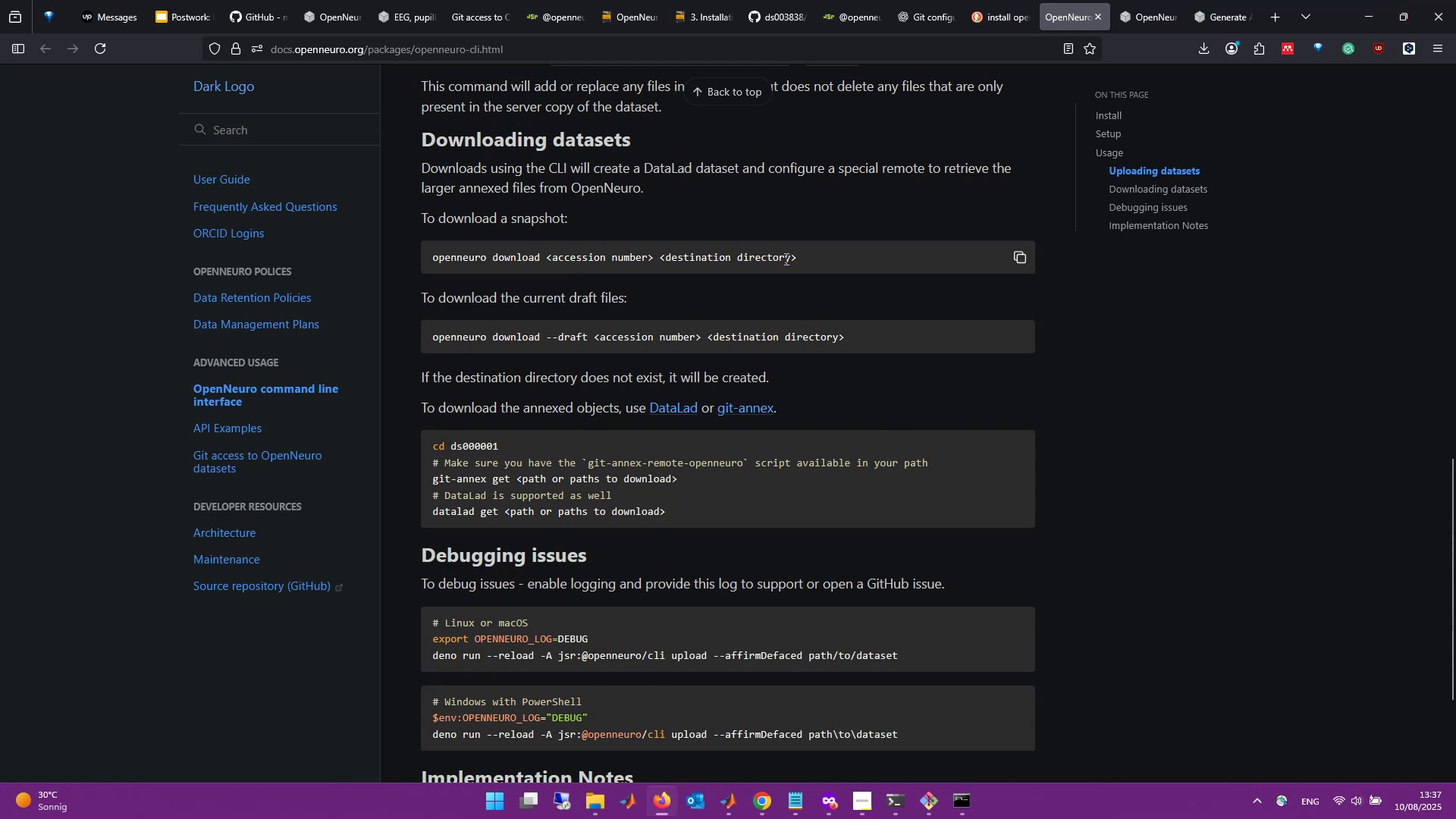 
wait(5.98)
 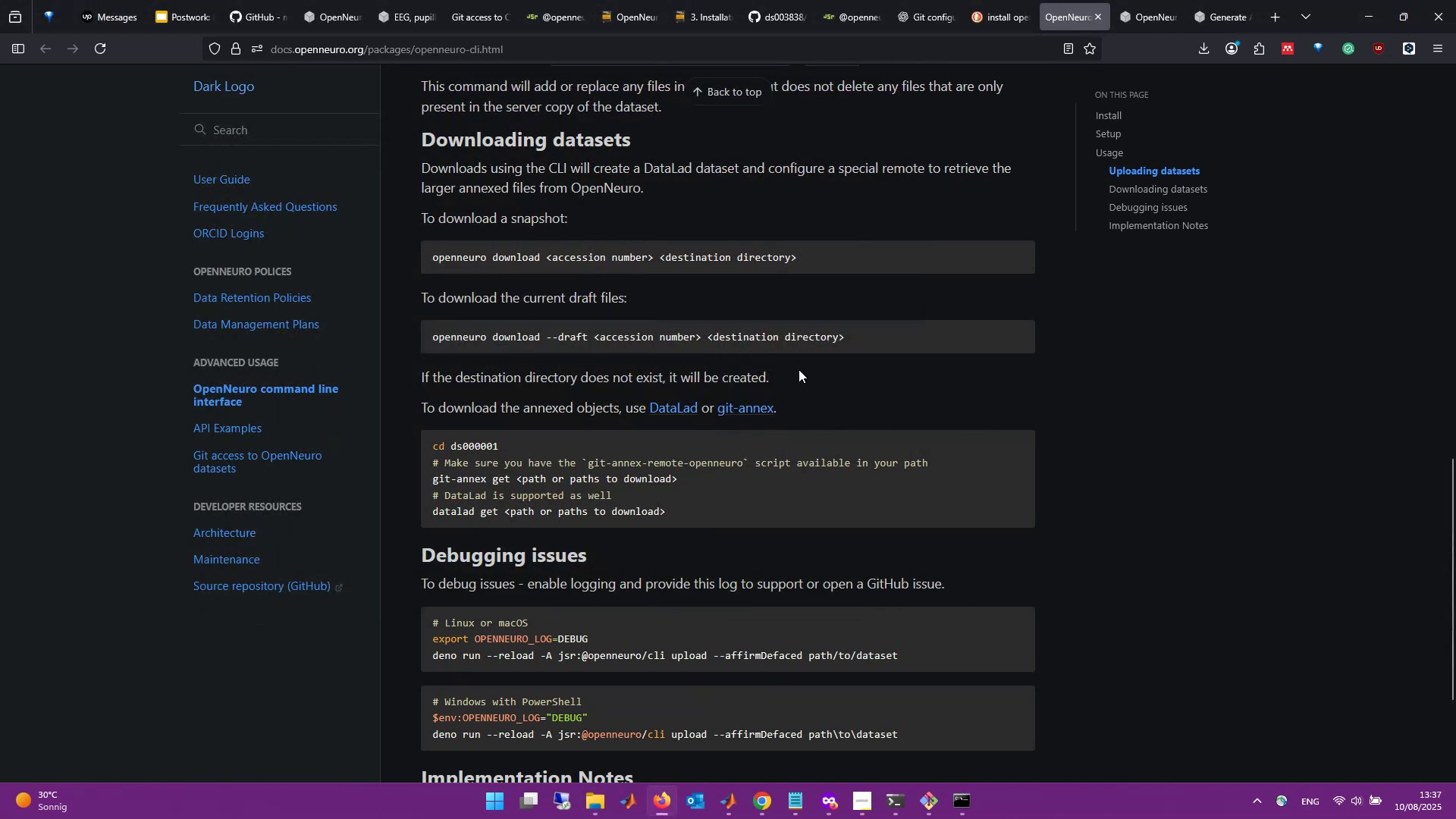 
left_click_drag(start_coordinate=[795, 259], to_coordinate=[435, 262])
 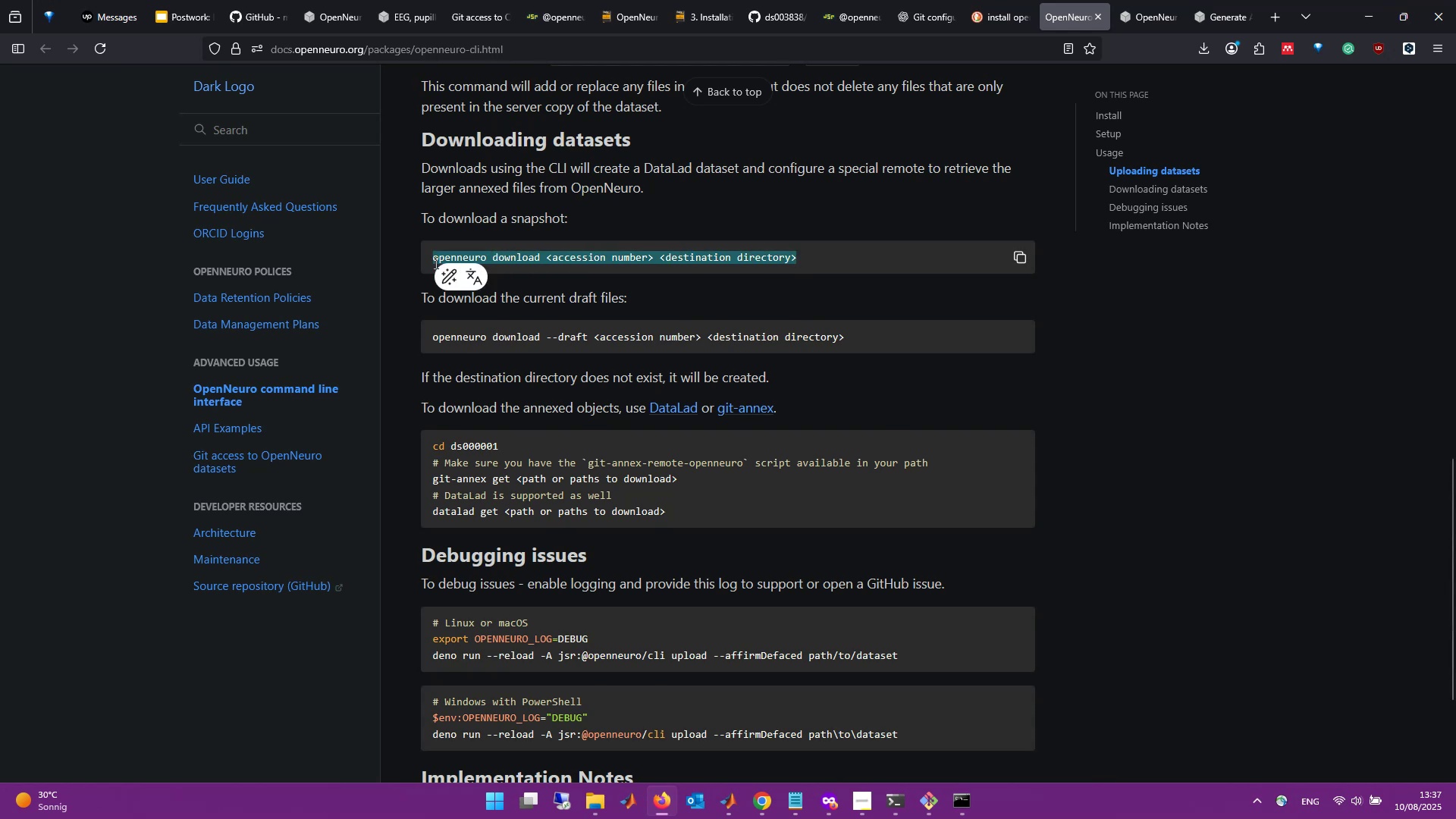 
key(Control+C)
 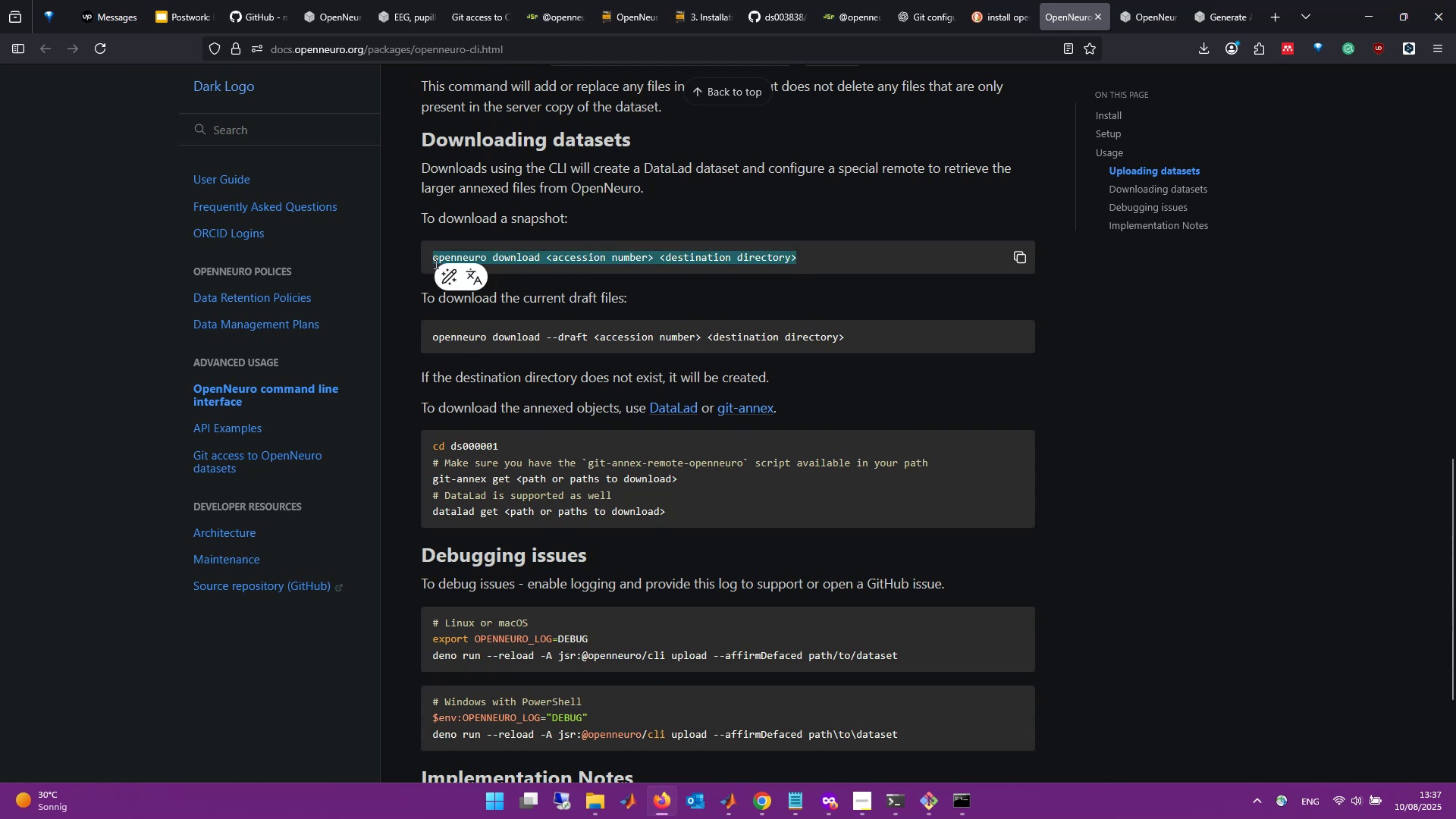 
key(Alt+Tab)
 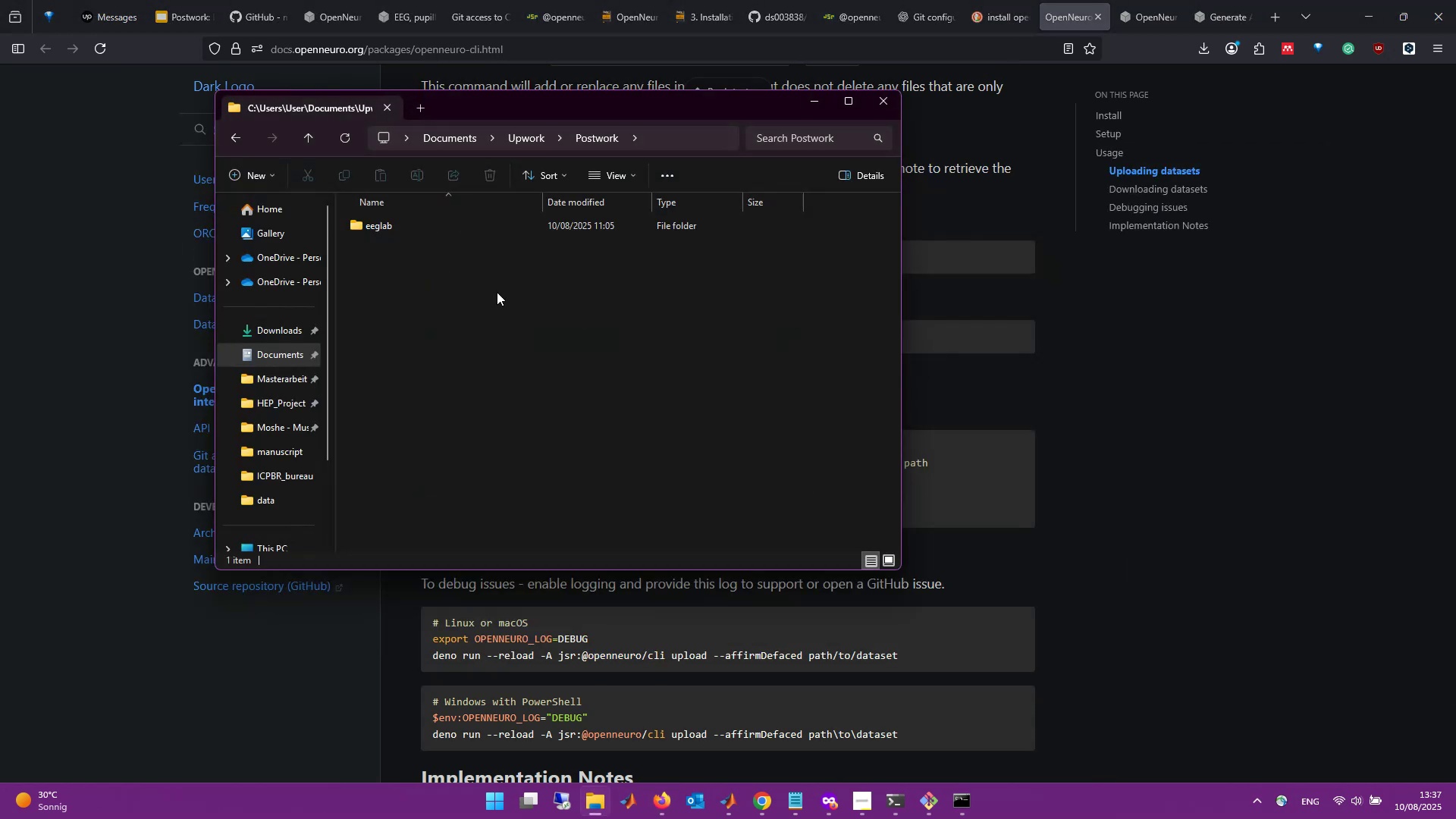 
key(Alt+Tab)
 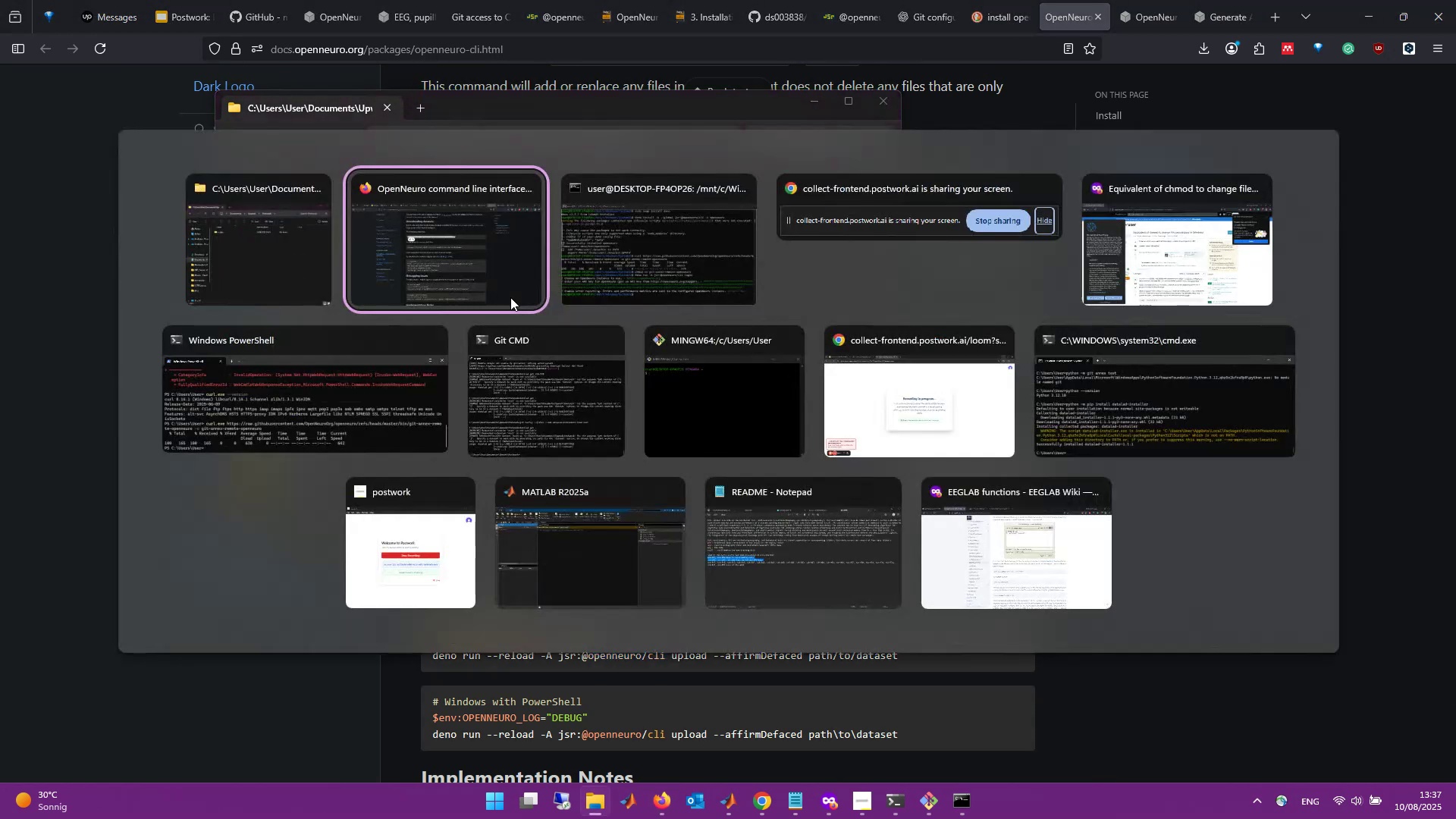 
key(Alt+Tab)
 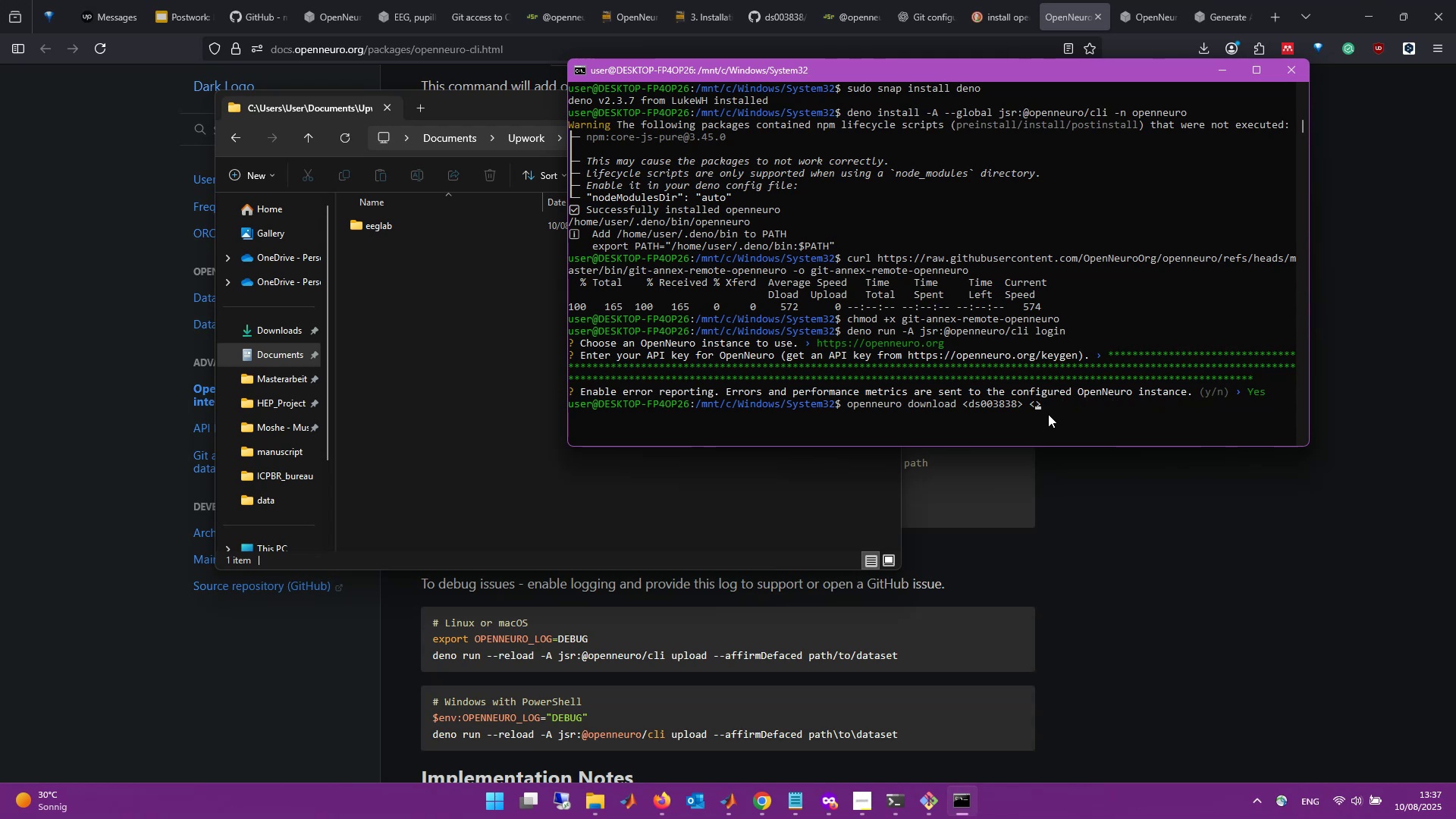 
wait(31.61)
 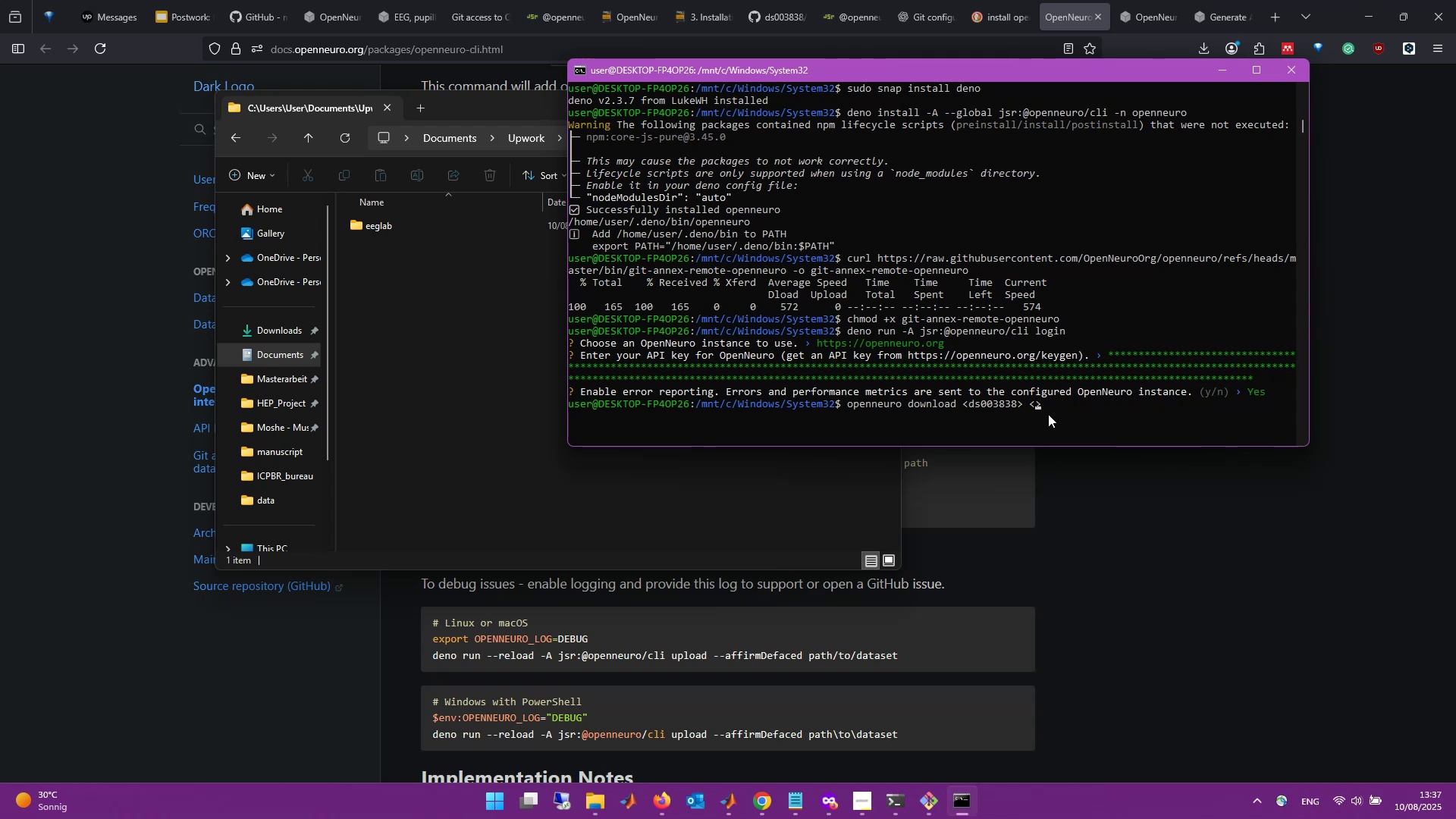 
left_click([1031, 547])
 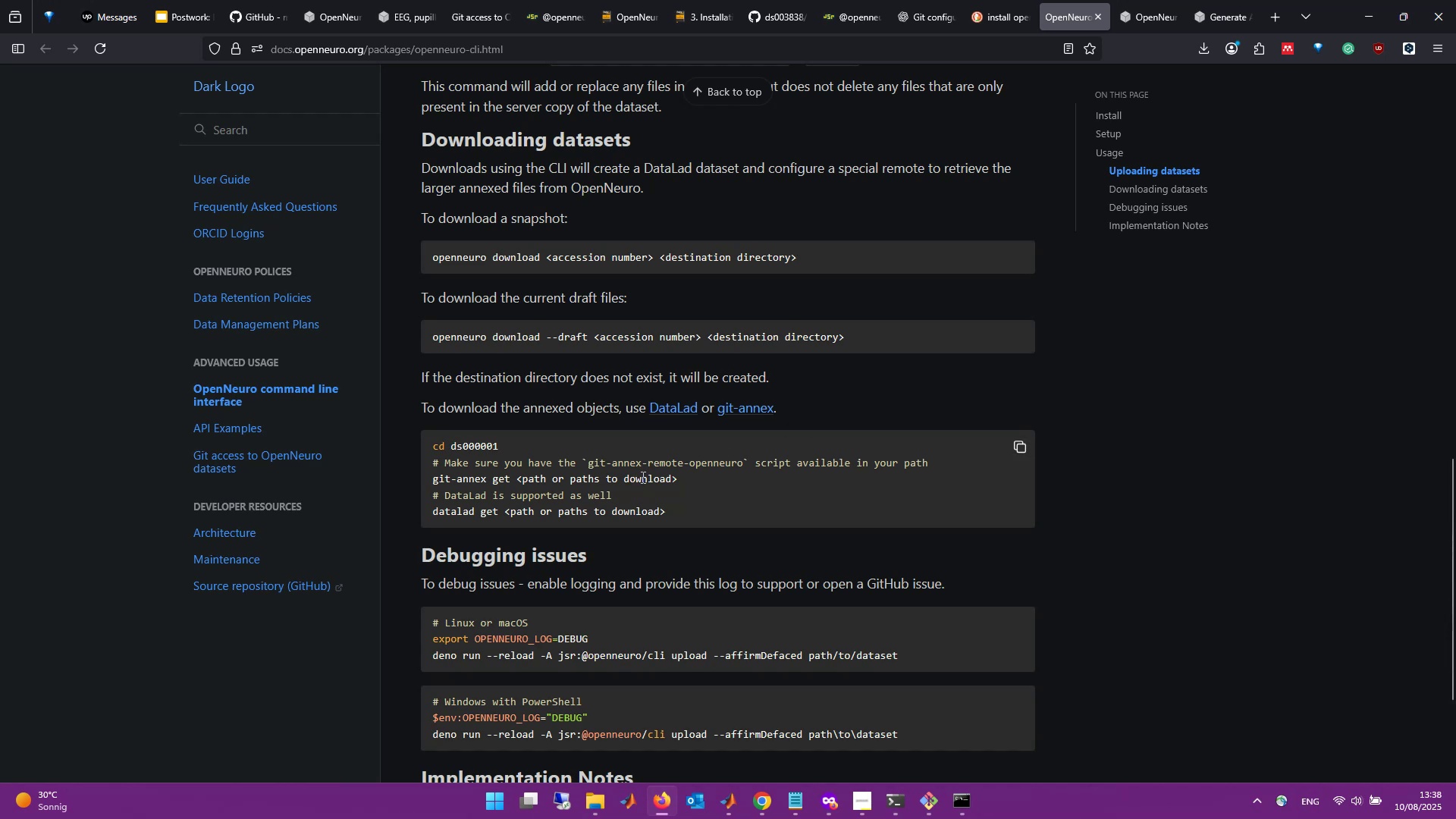 
wait(23.93)
 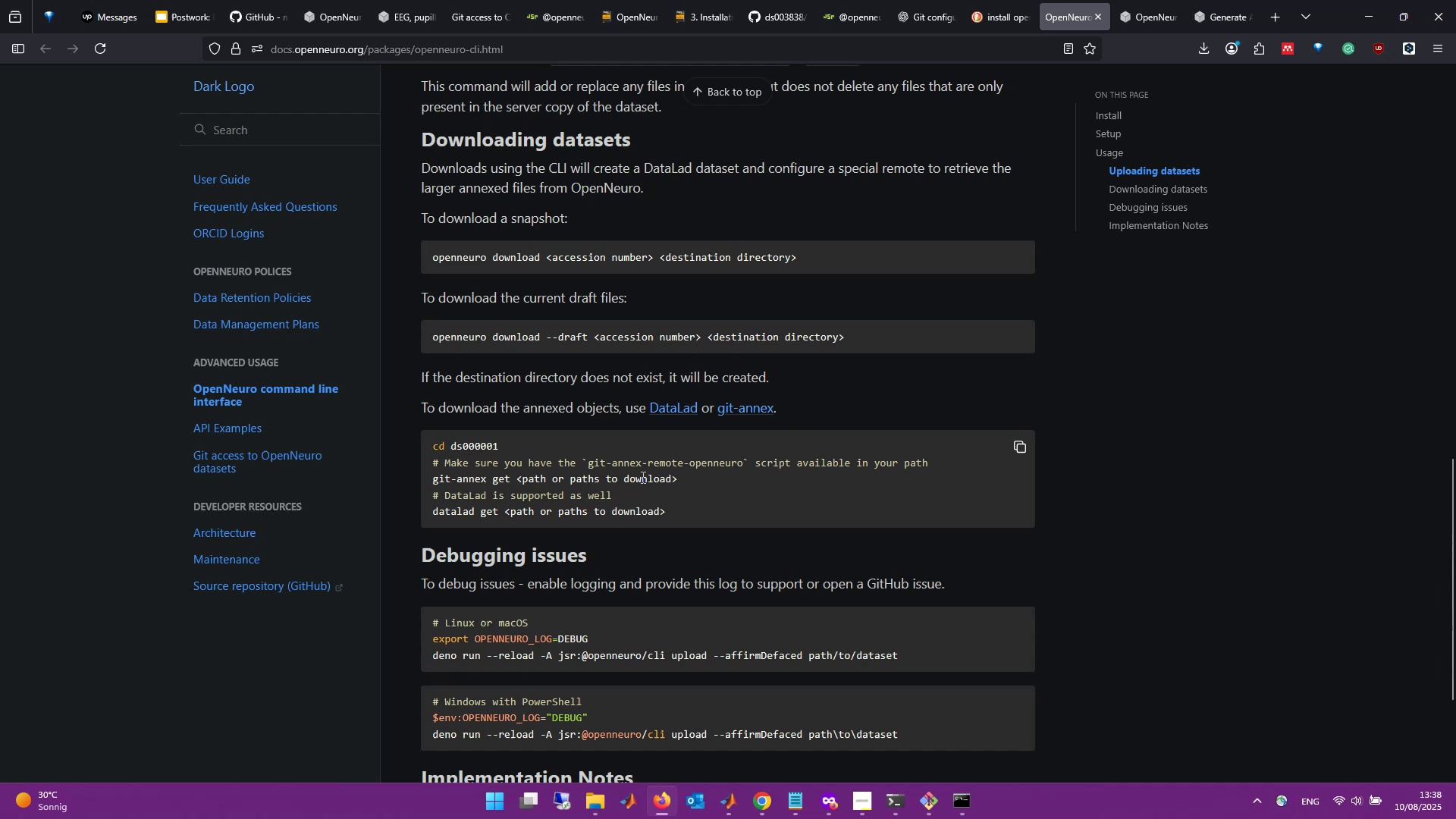 
key(Alt+Tab)
 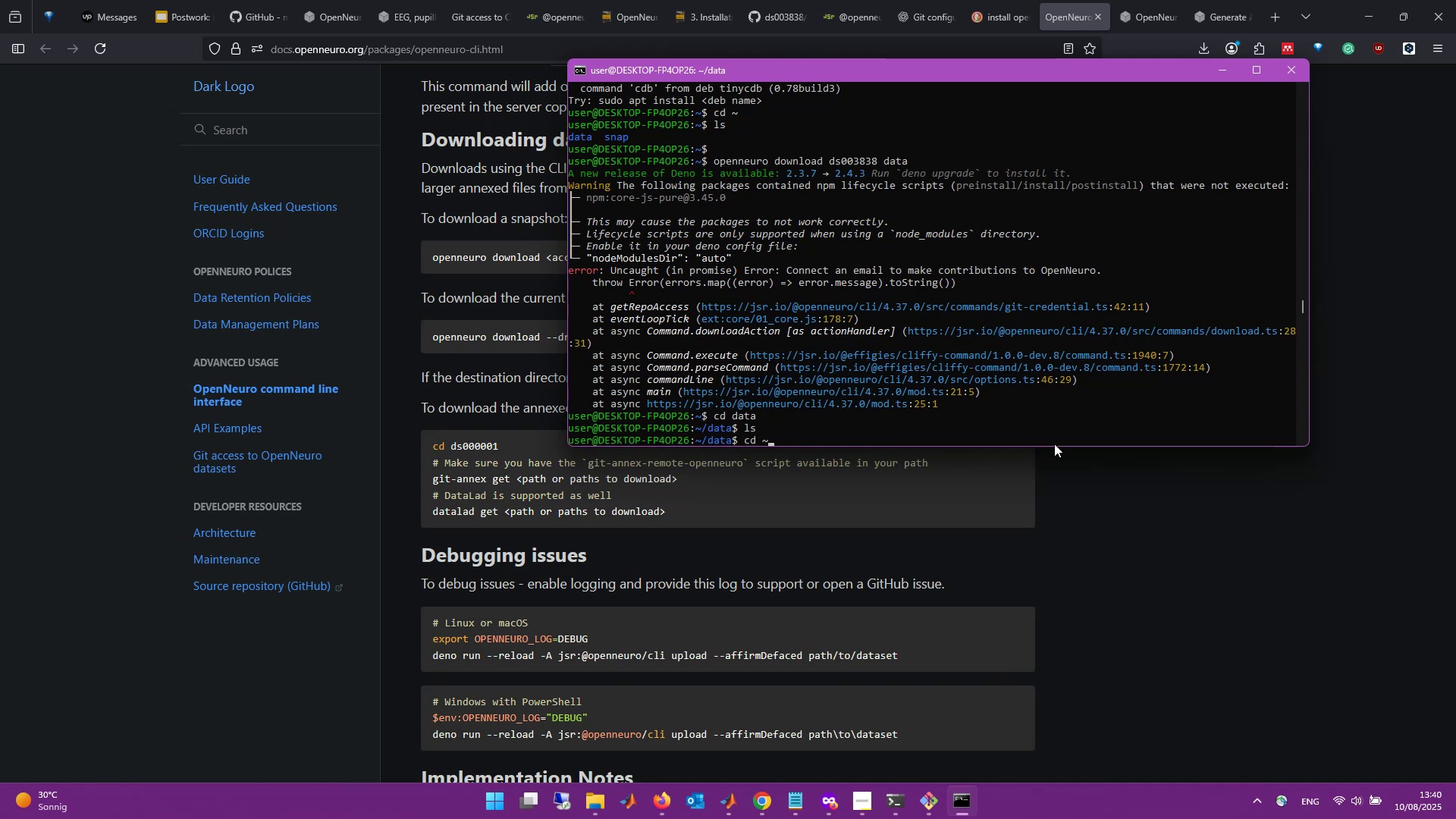 
wait(122.03)
 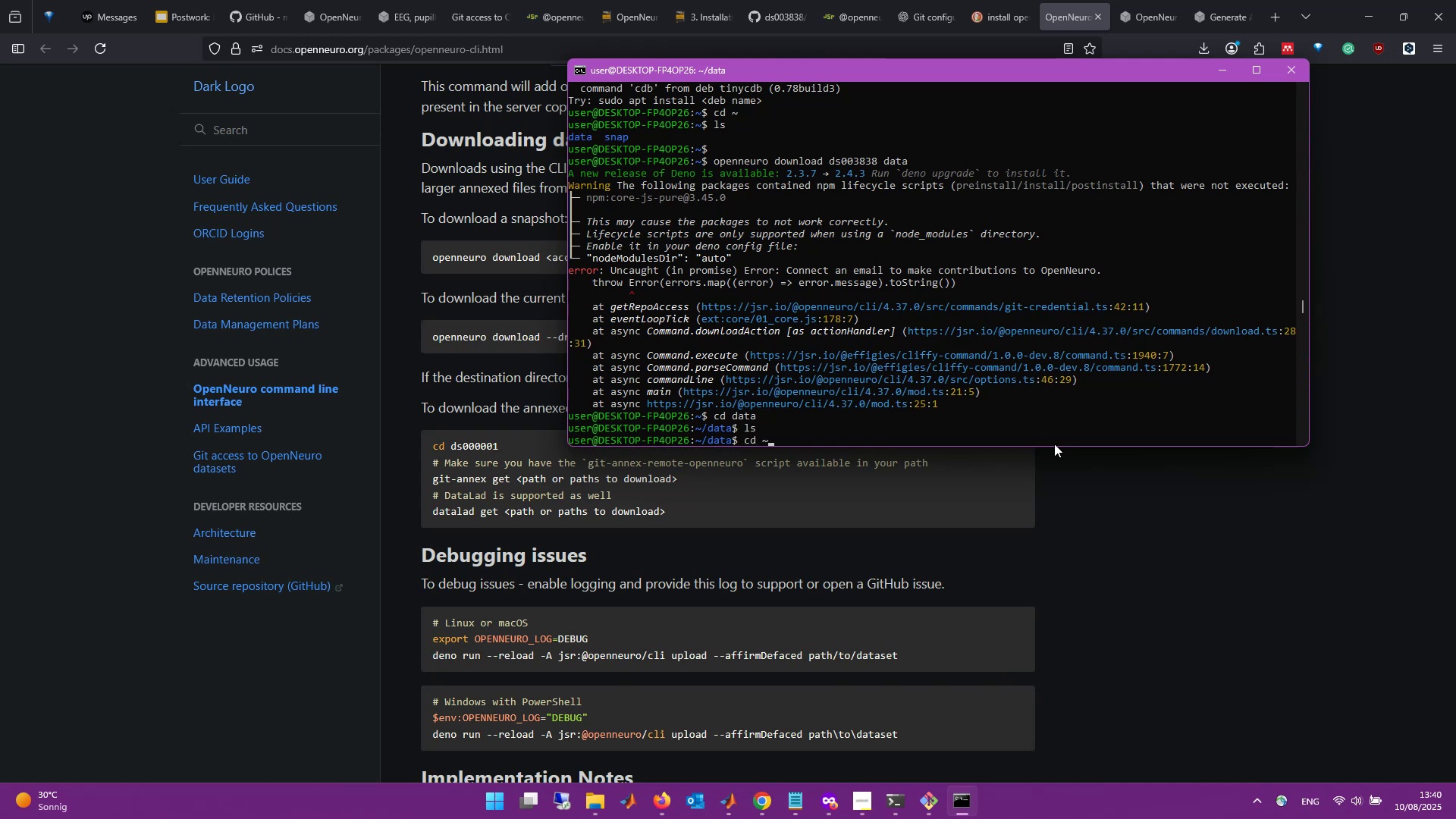 
left_click([1144, 0])
 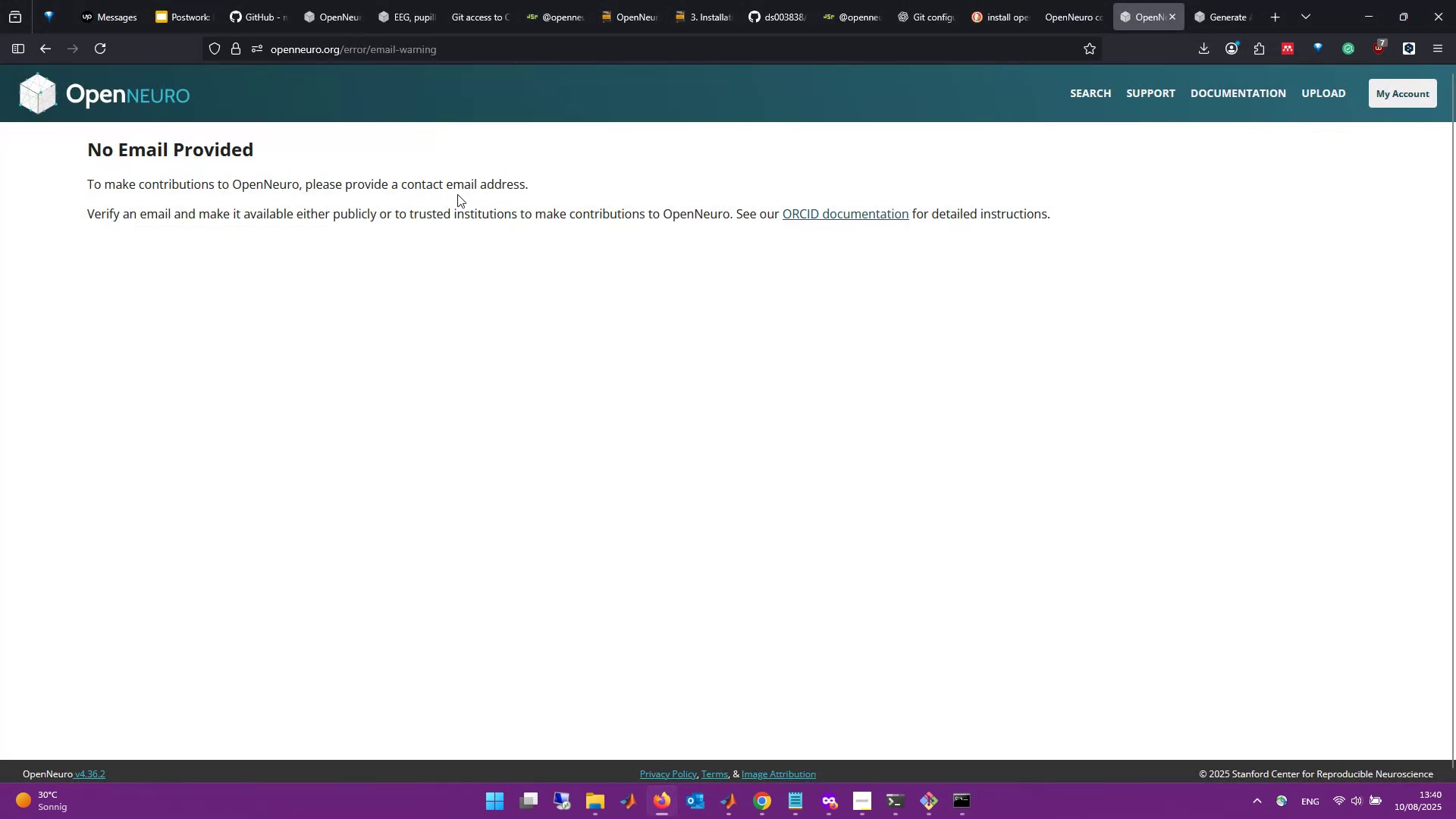 
left_click([921, 342])
 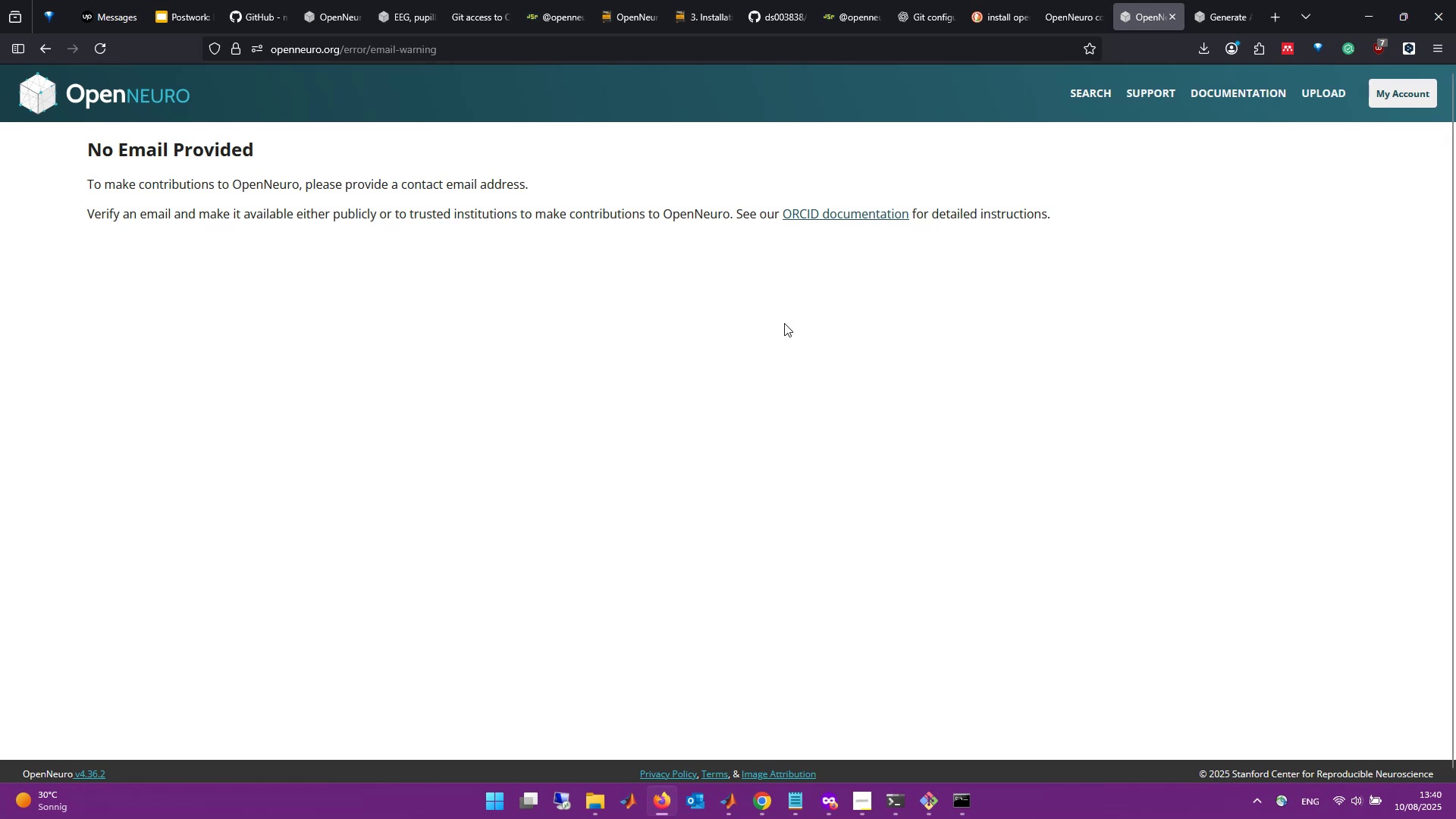 
left_click([598, 340])
 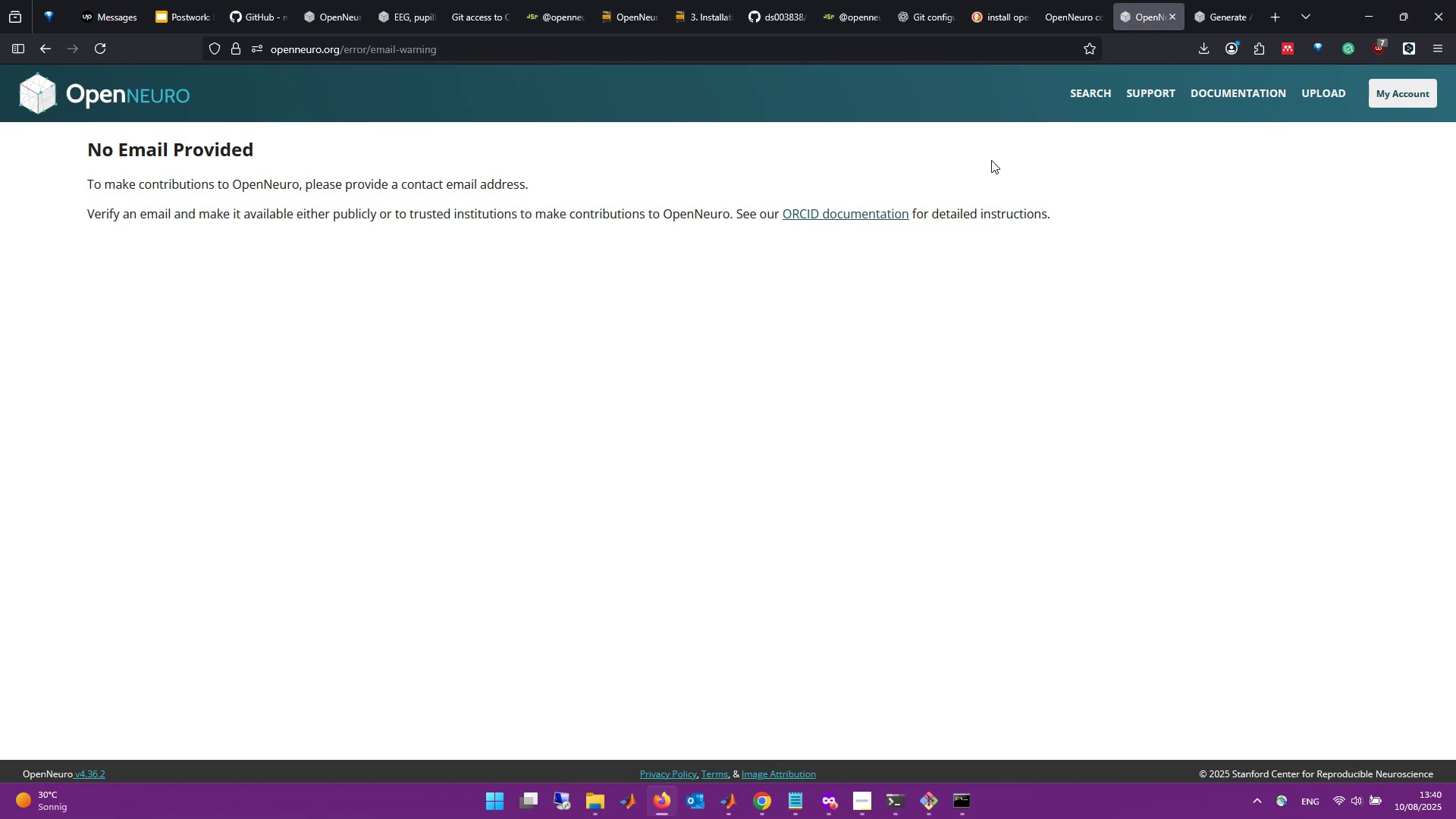 
wait(45.59)
 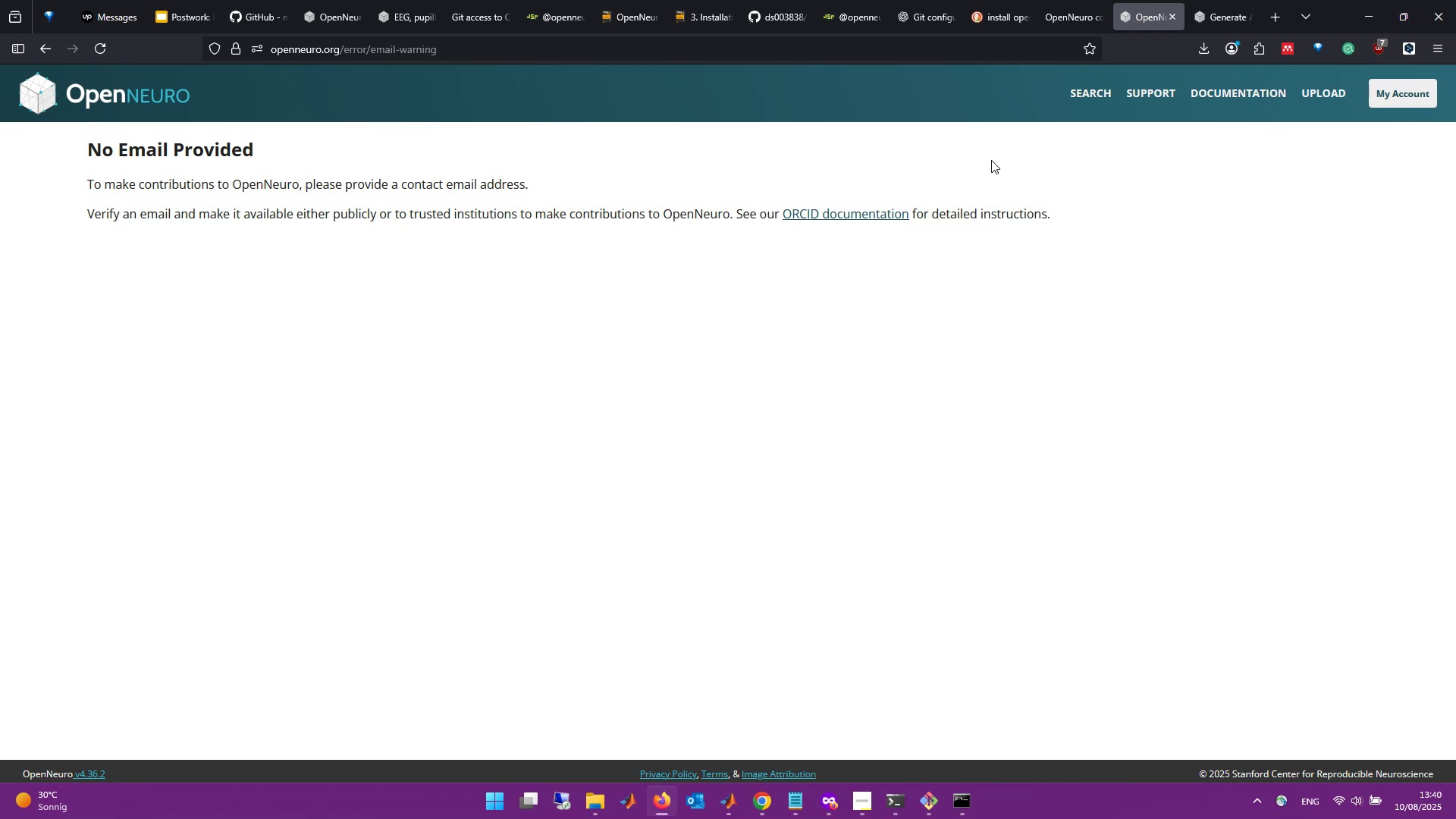 
left_click([854, 287])
 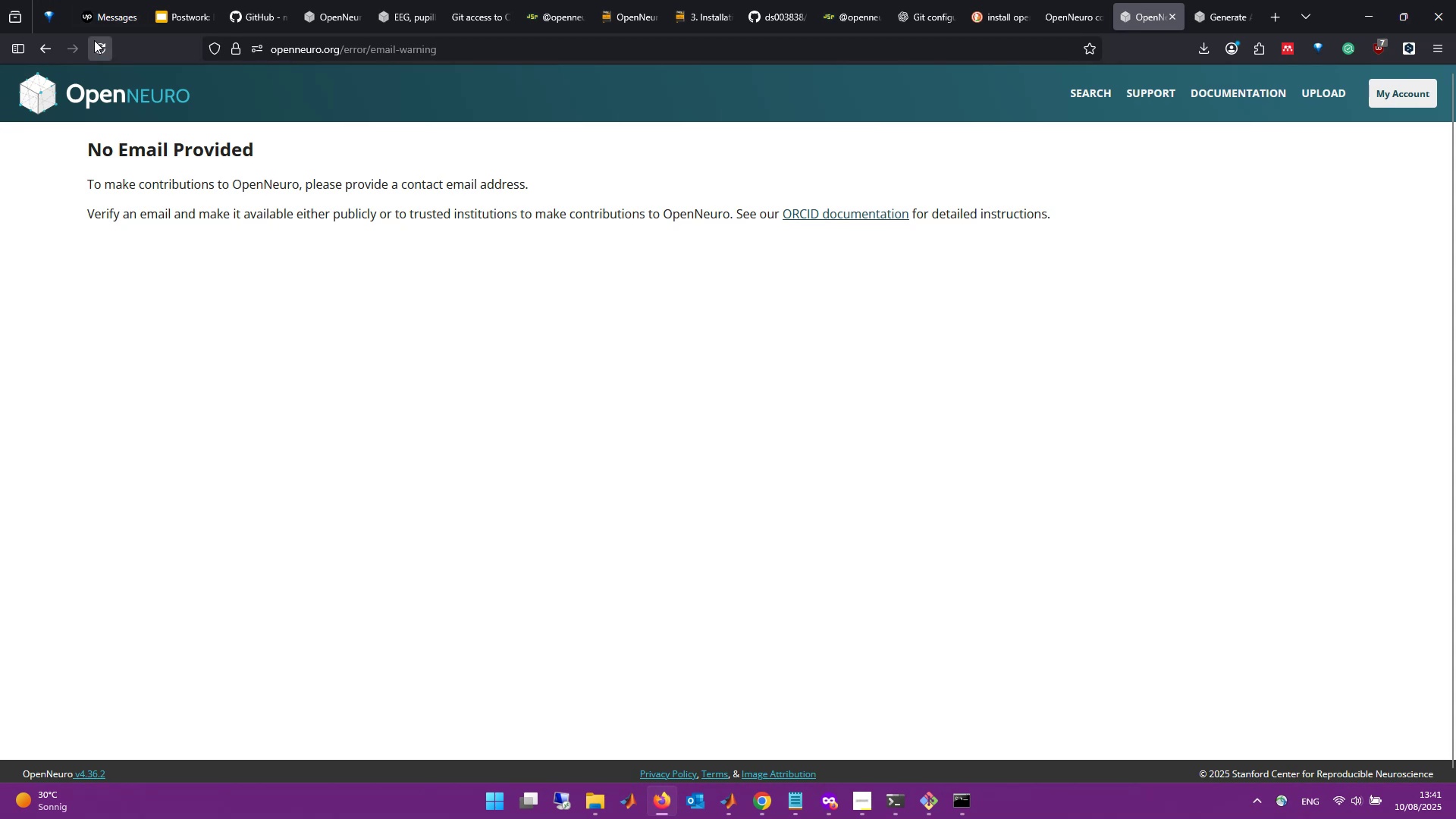 
left_click([94, 40])
 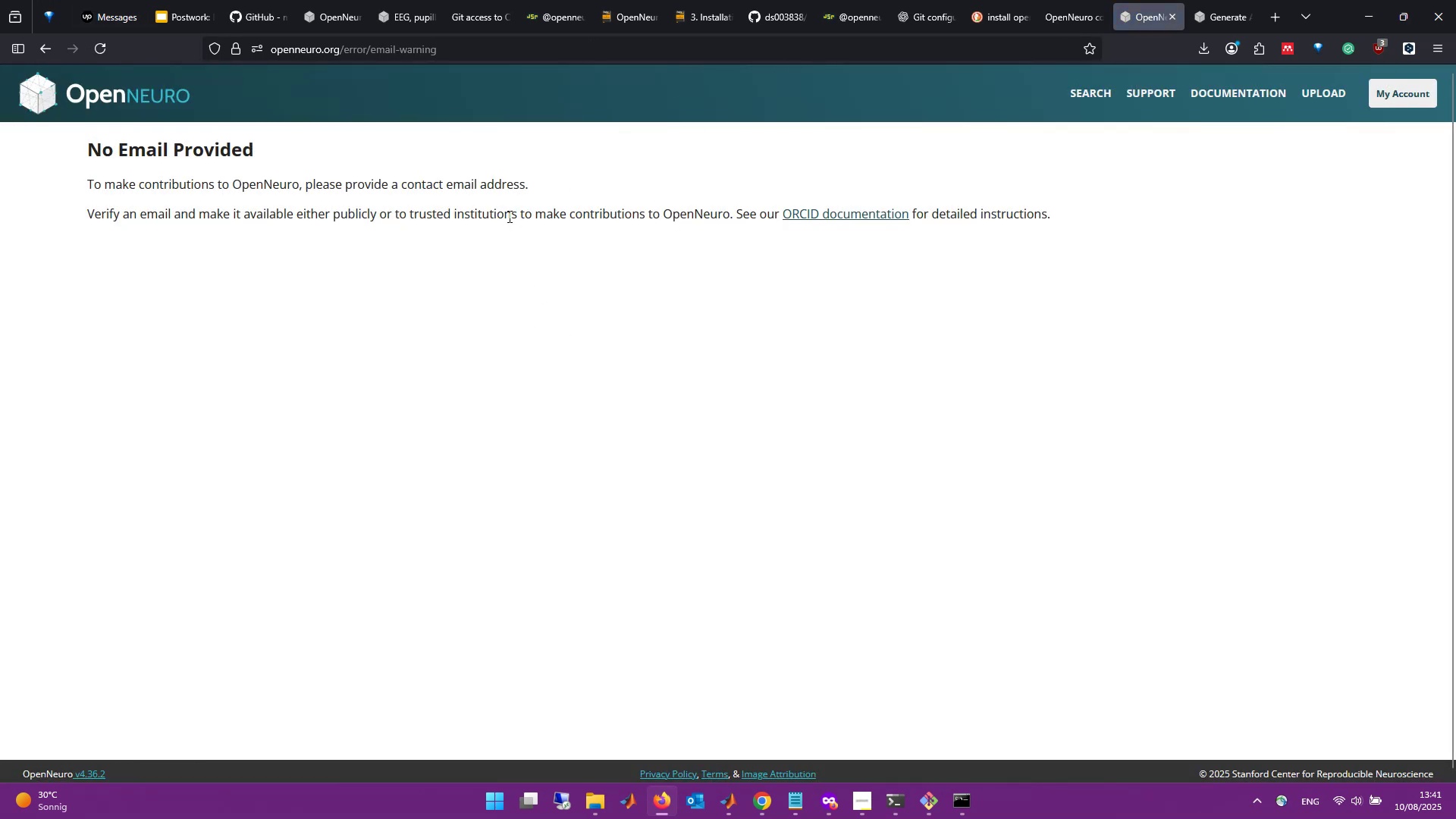 
left_click([103, 49])
 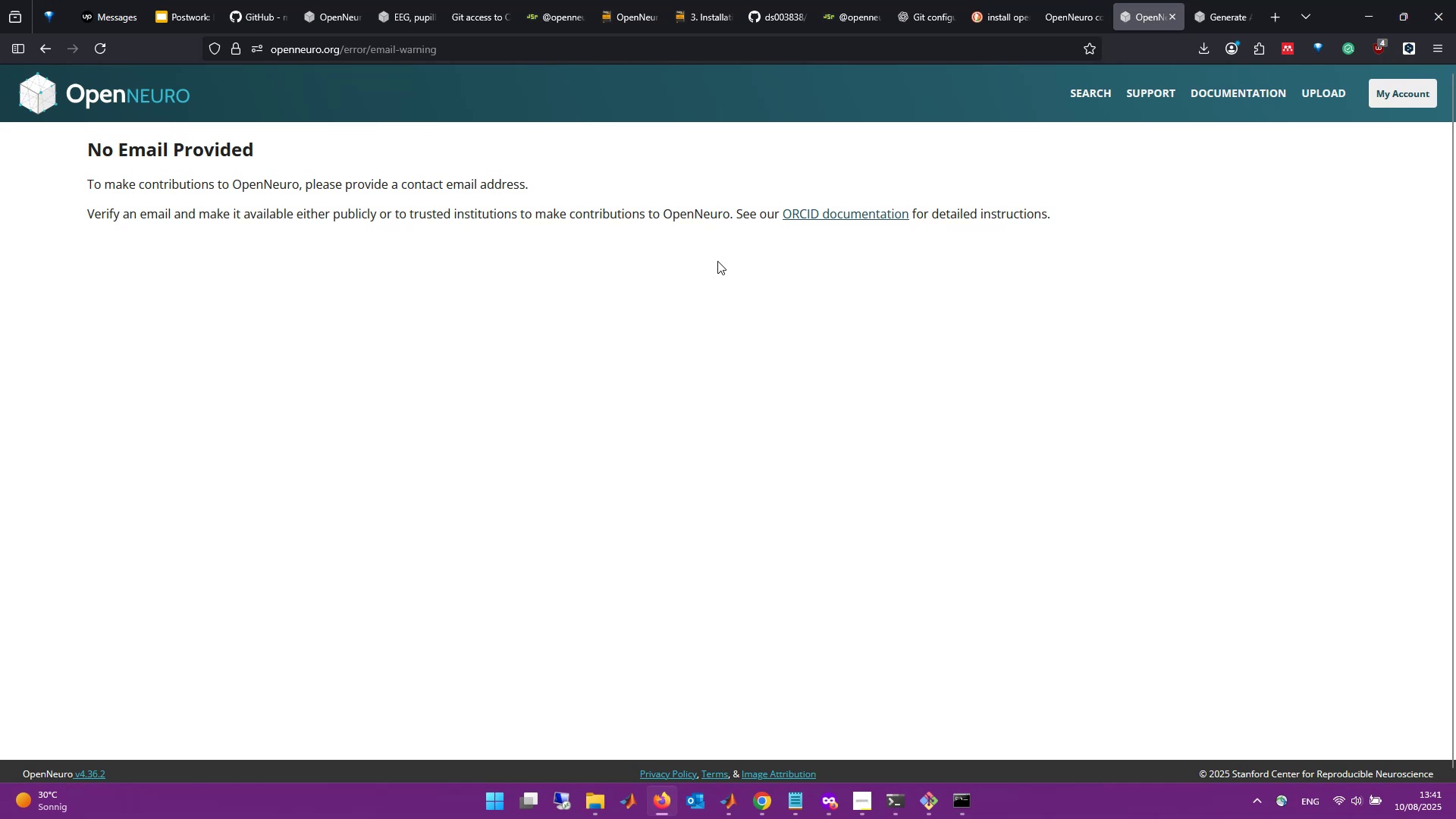 
wait(7.85)
 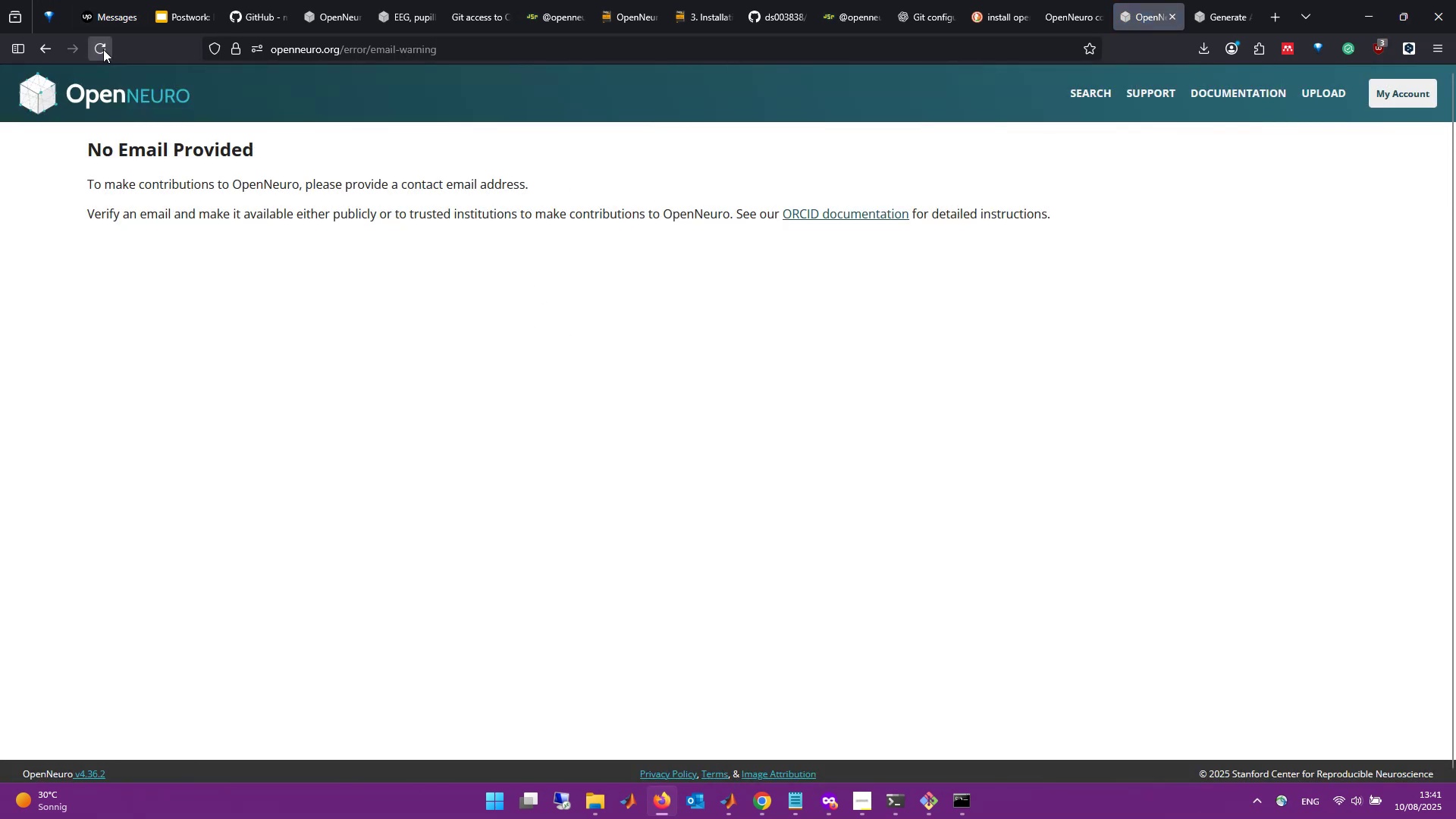 
left_click([702, 52])
 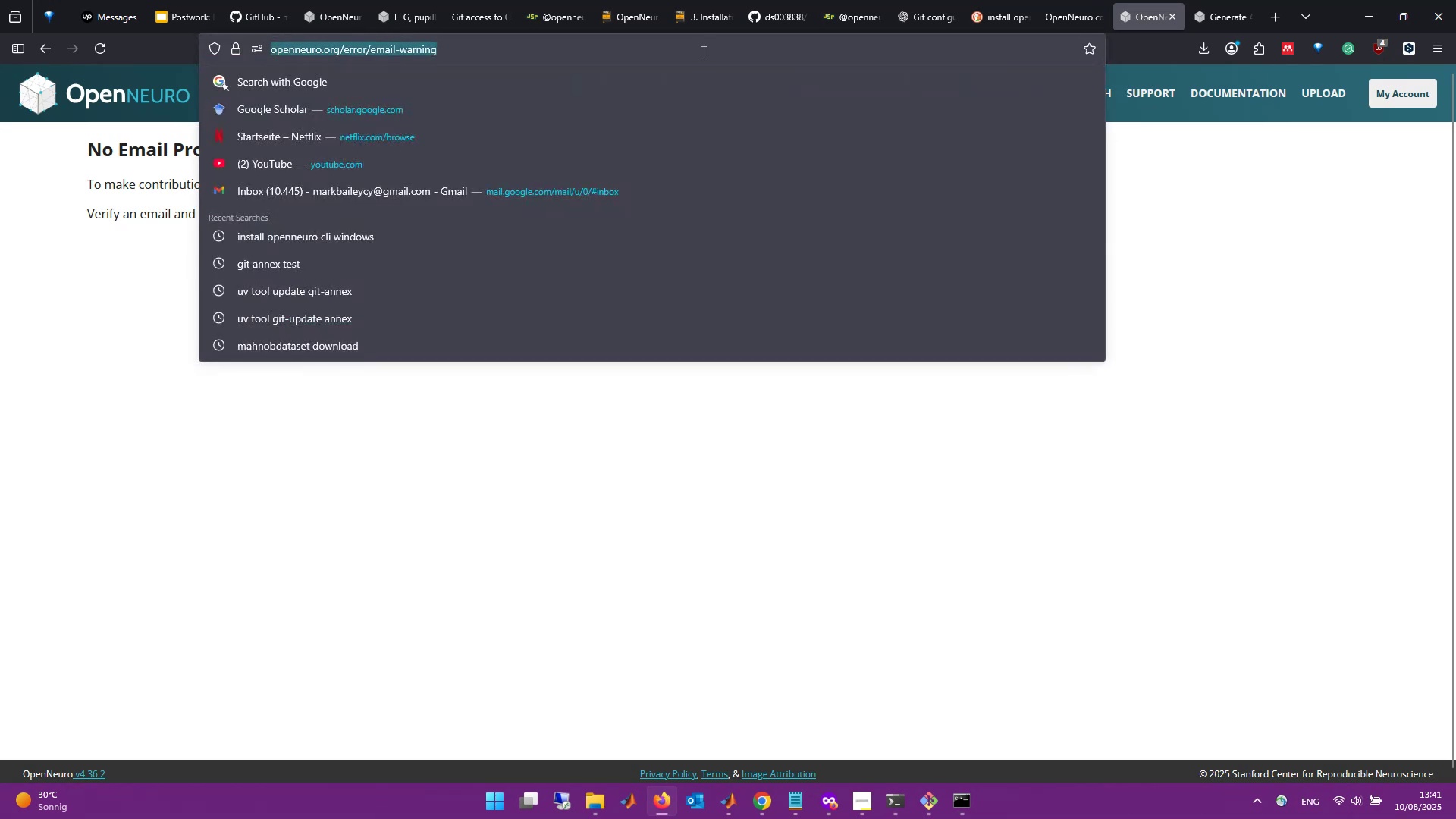 
left_click([702, 52])
 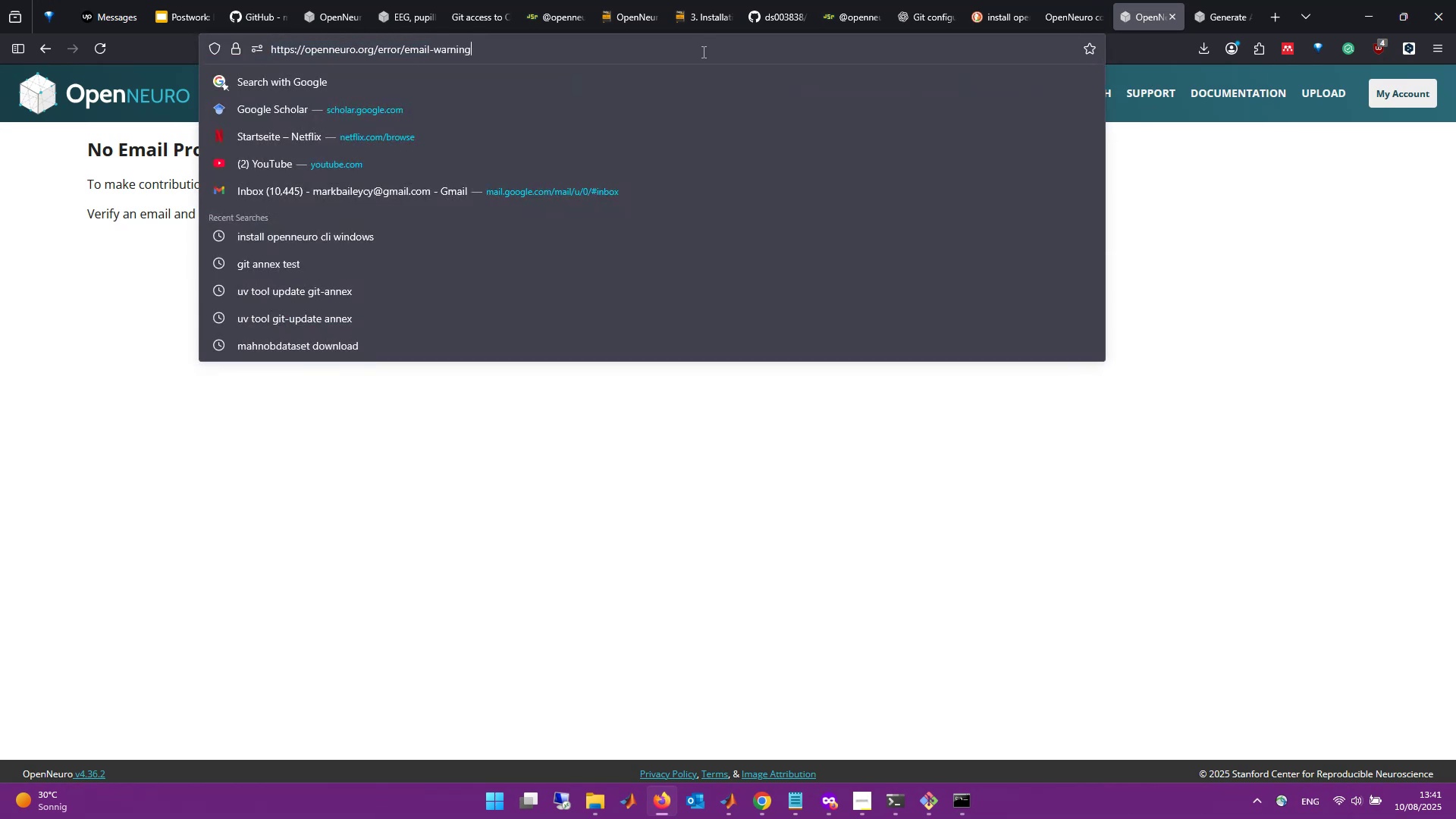 
left_click([958, 587])
 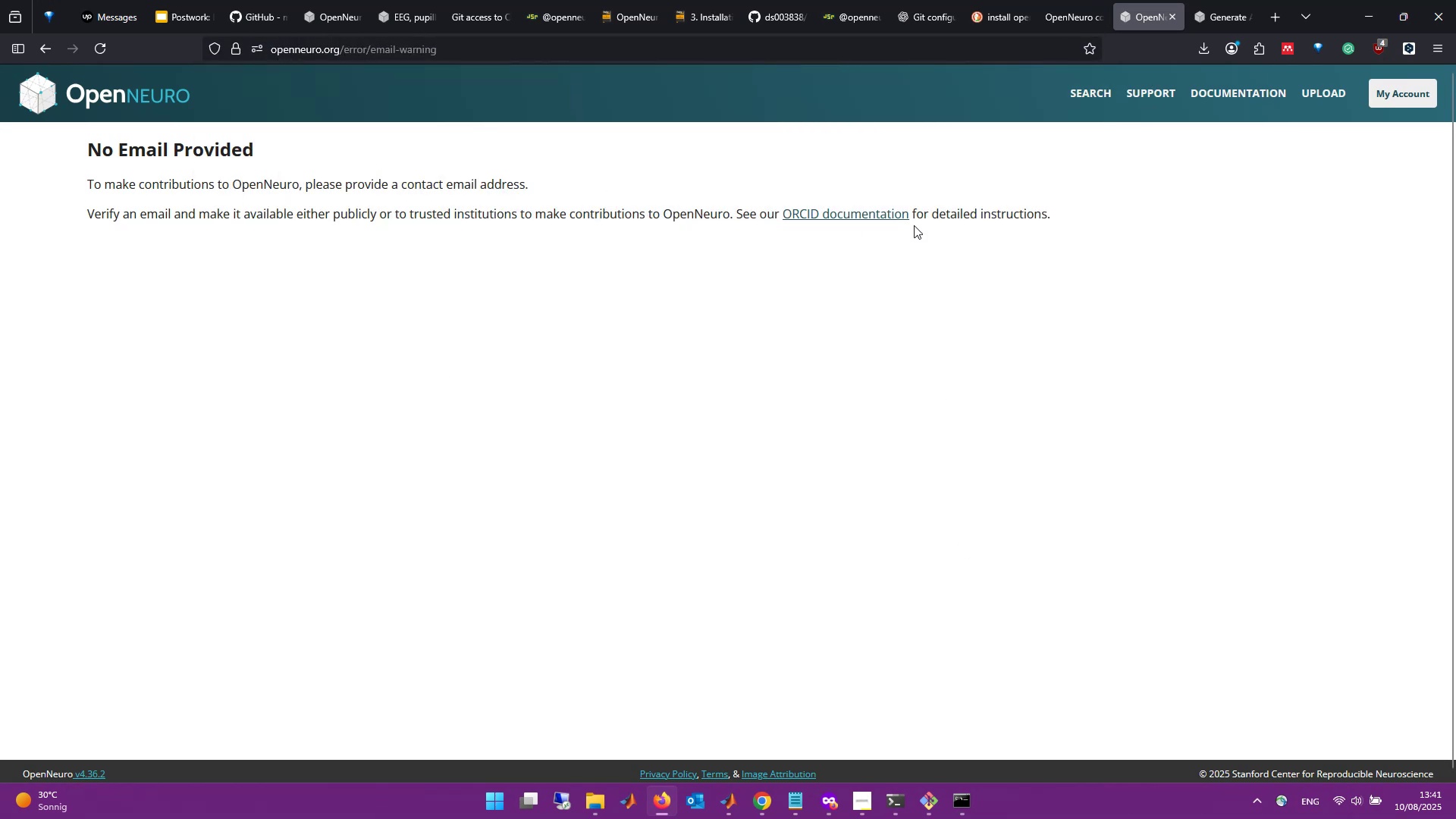 
left_click([1392, 90])
 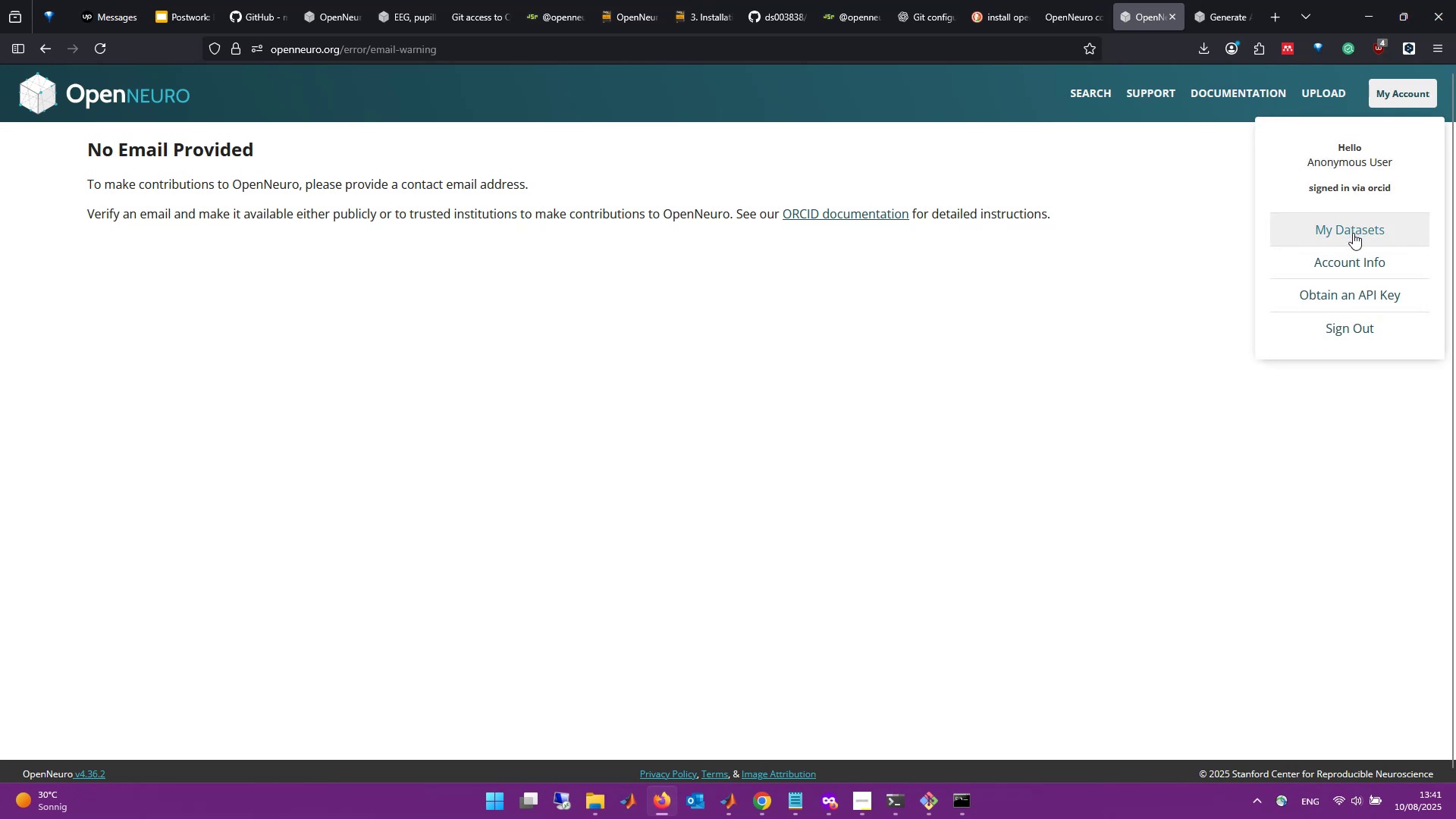 
left_click([1357, 267])
 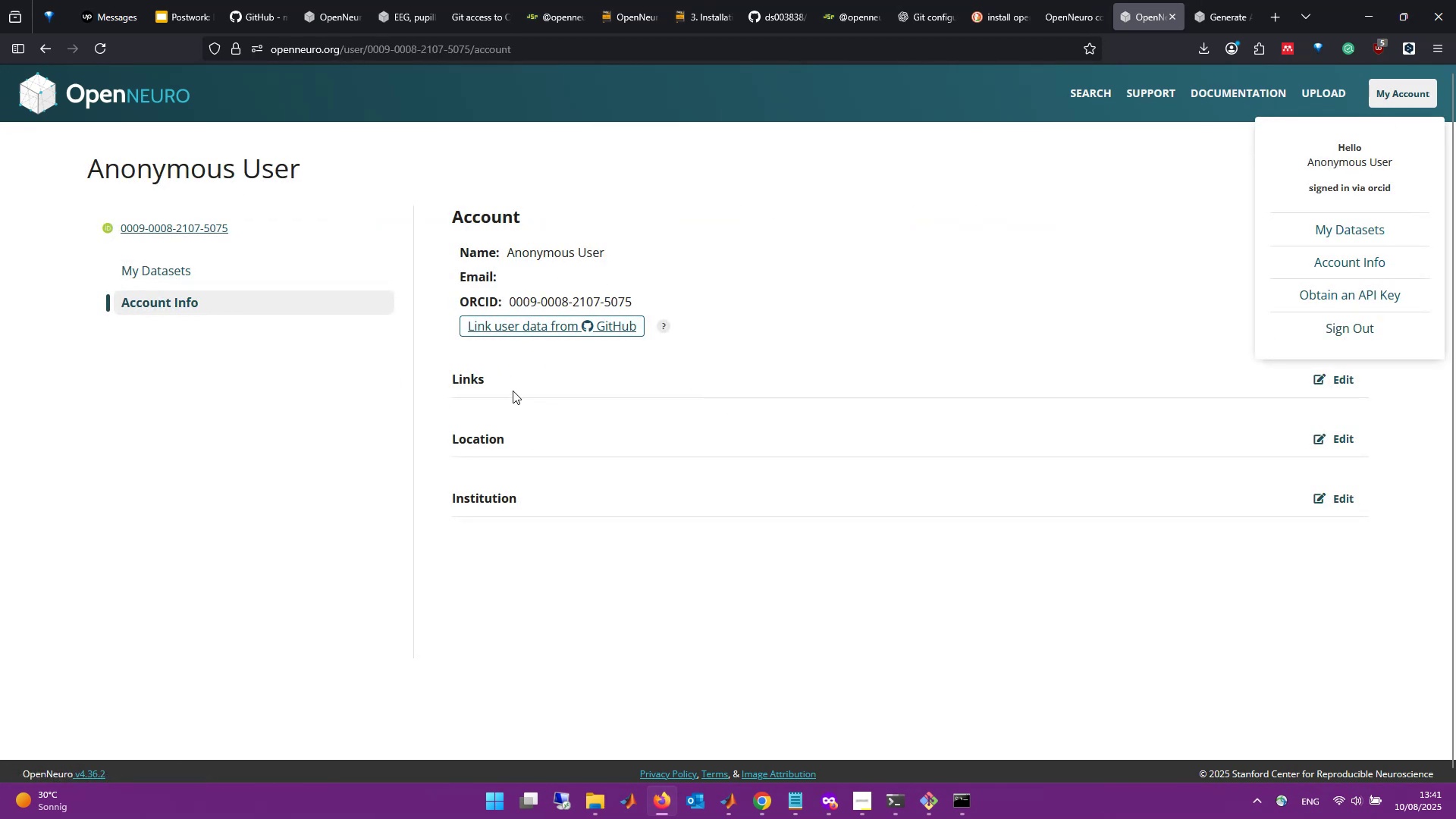 
left_click([504, 274])
 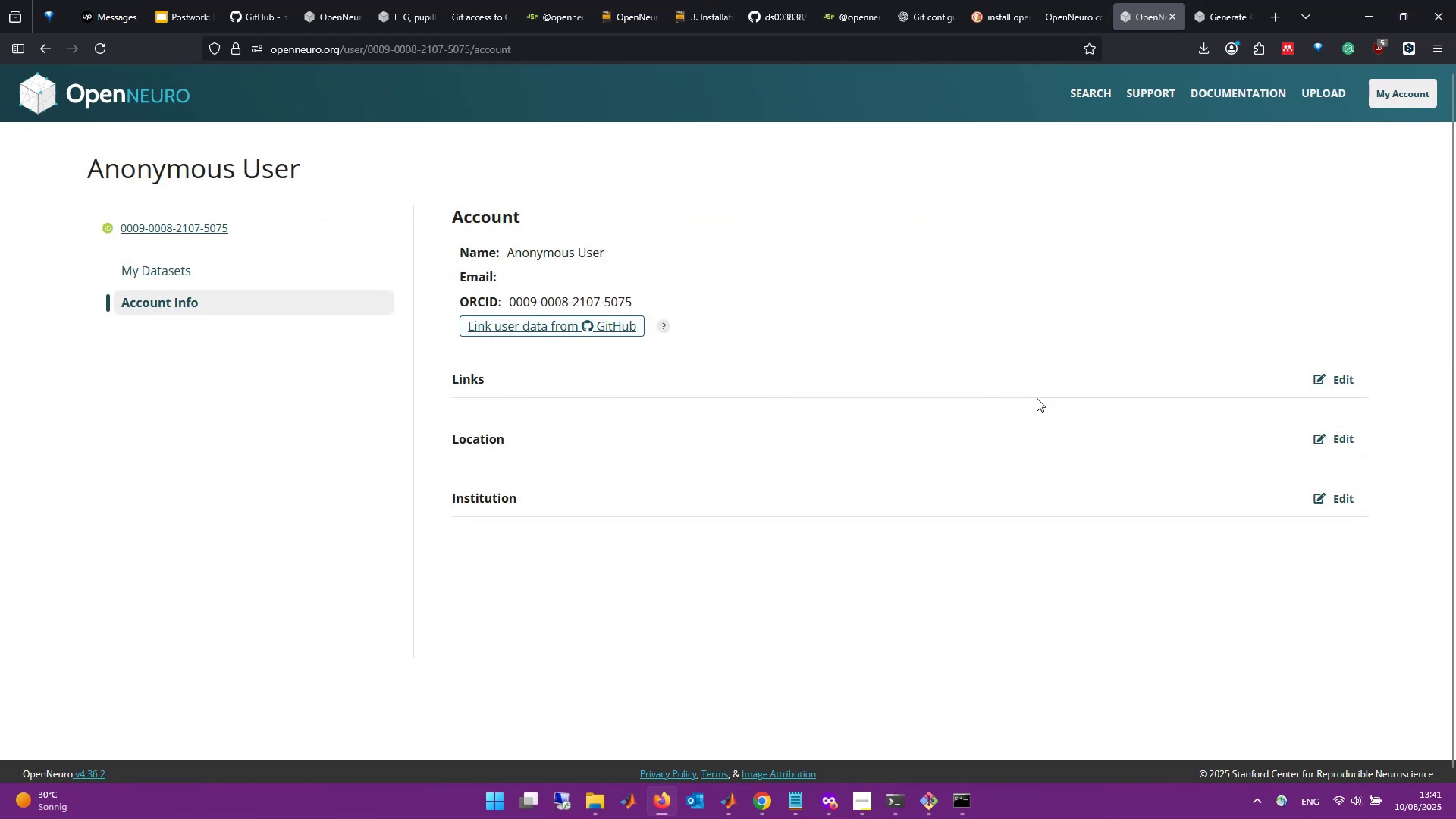 
left_click([1156, 324])
 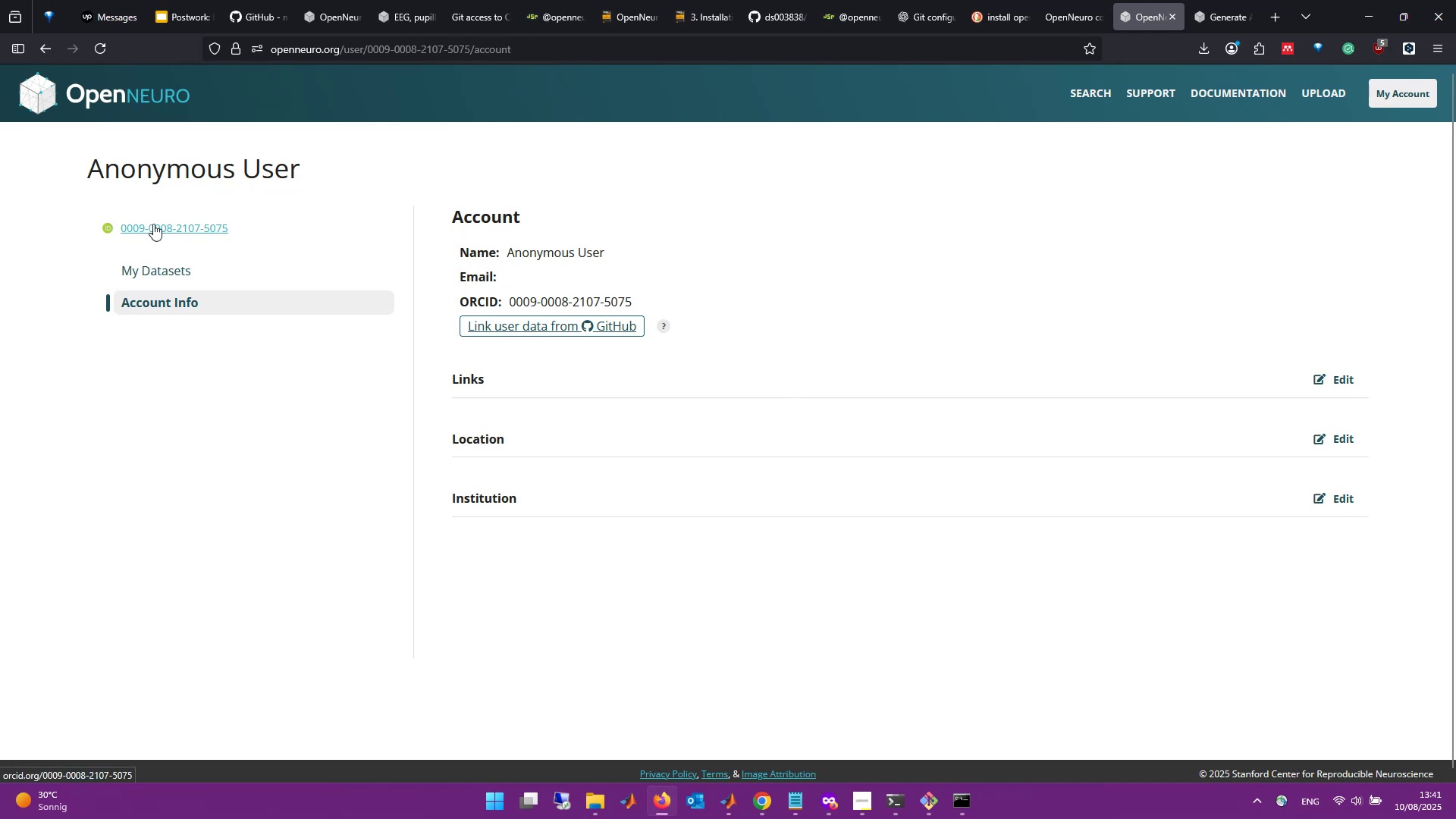 
wait(11.46)
 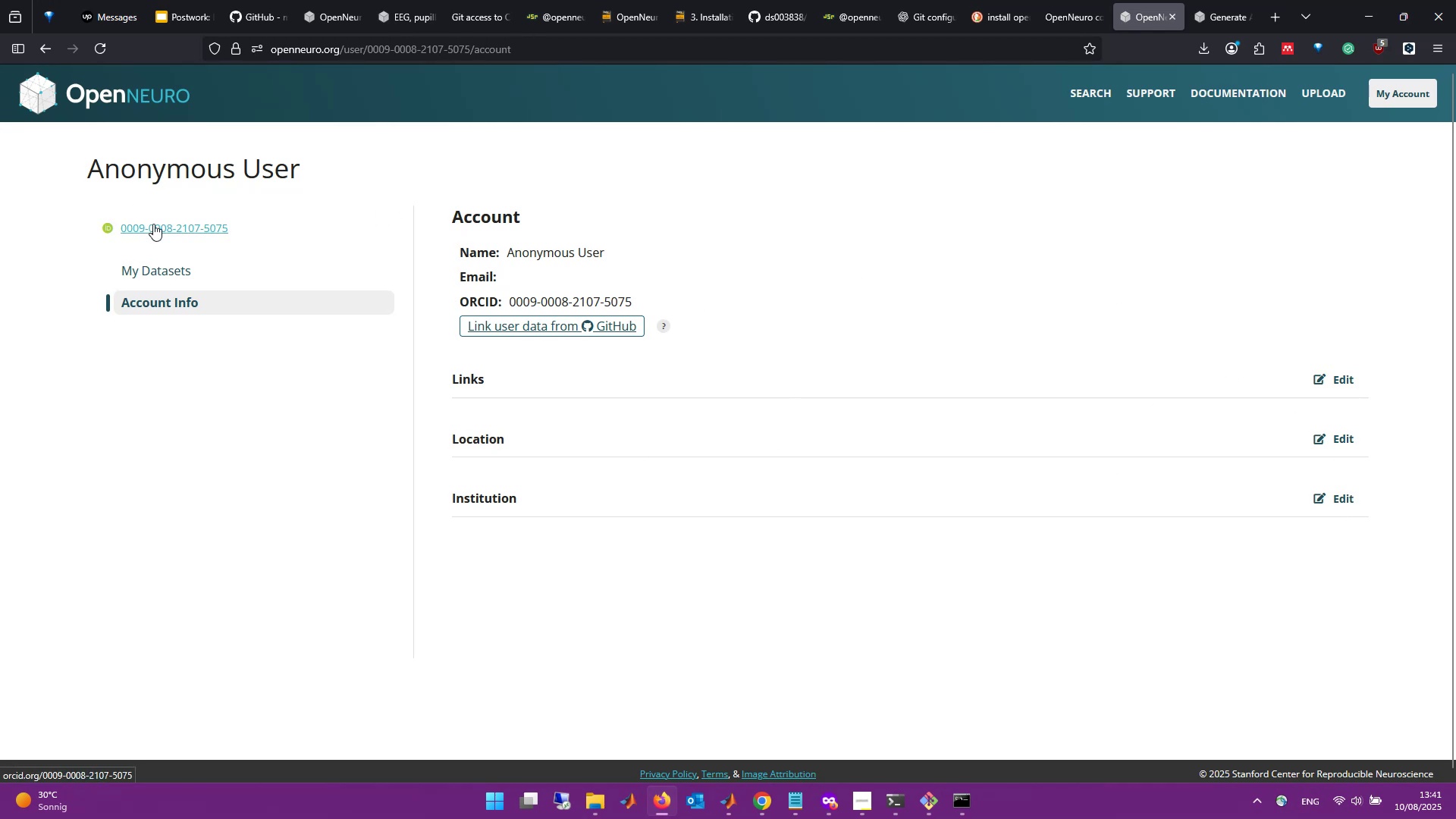 
left_click([1213, 0])
 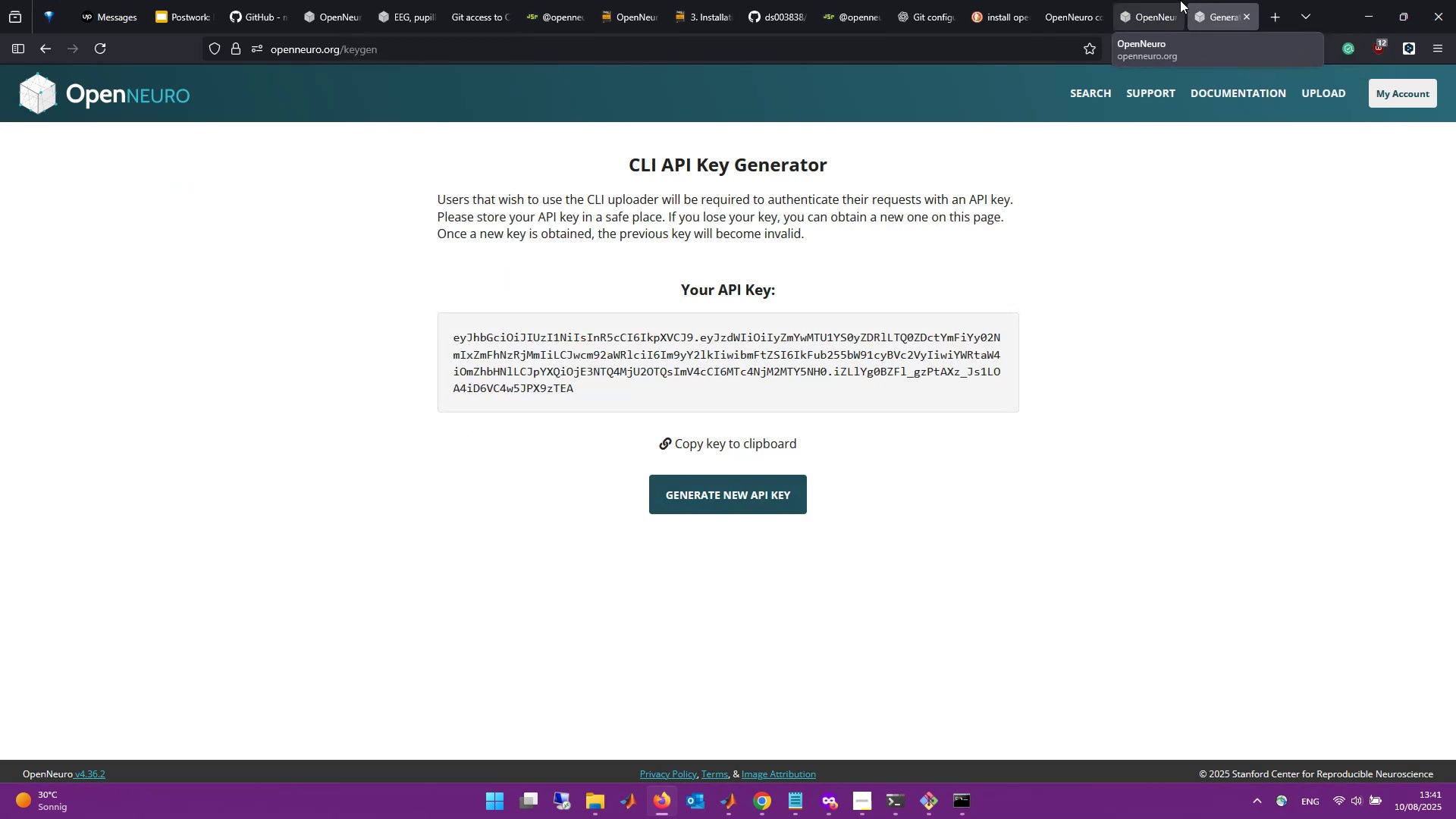 
left_click([1166, 2])
 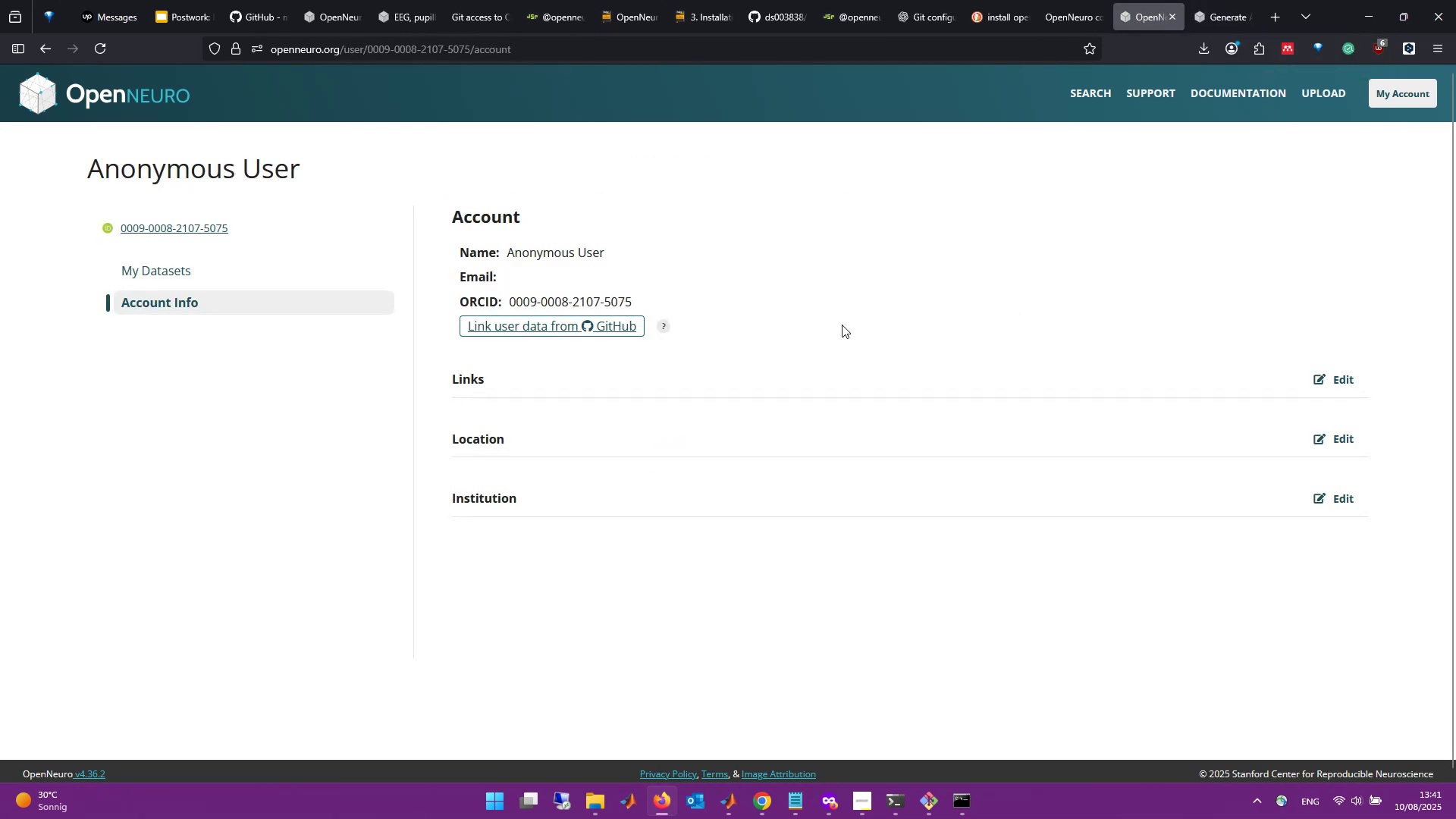 
scroll: coordinate [763, 353], scroll_direction: up, amount: 4.0
 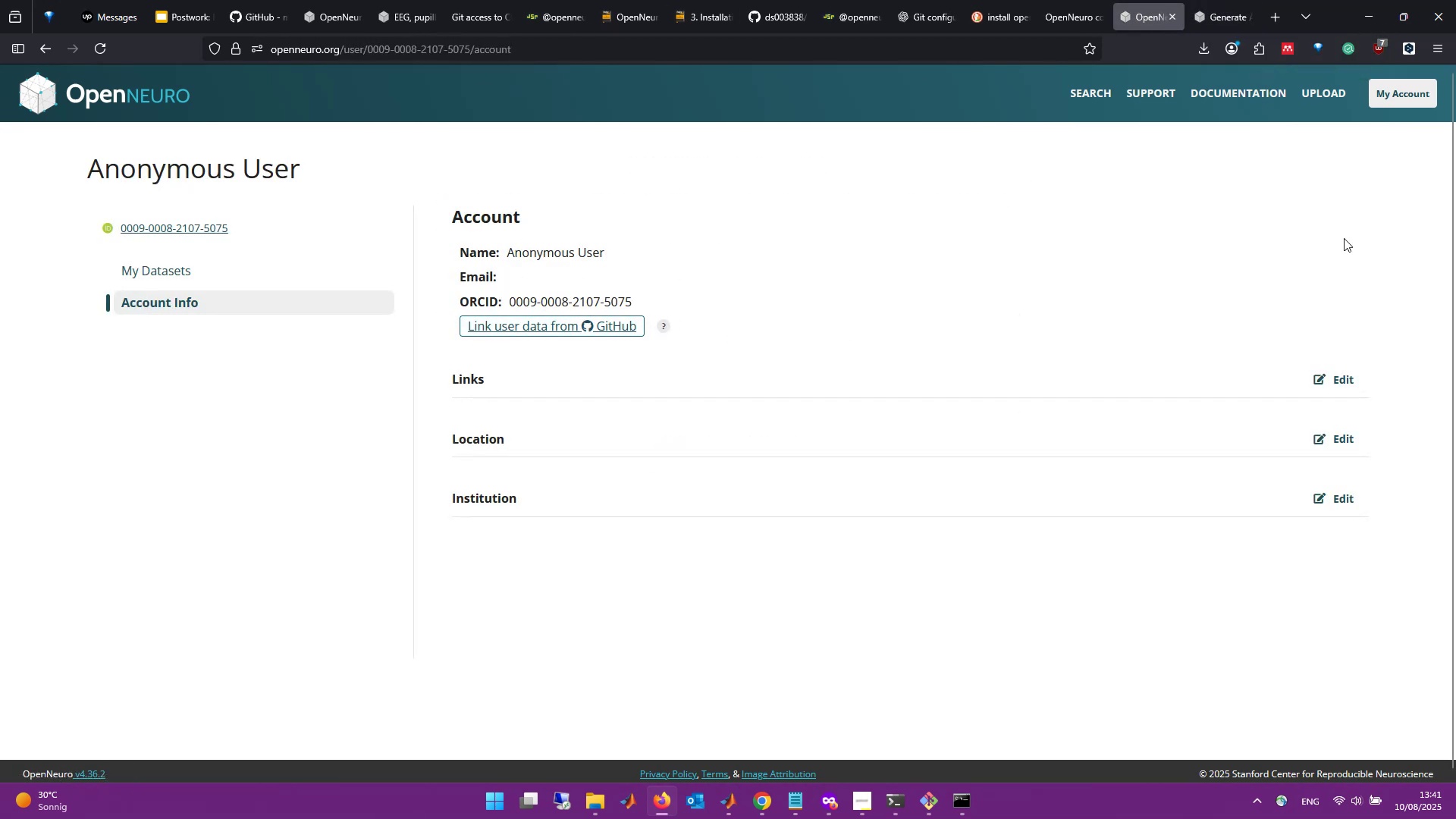 
left_click([591, 251])
 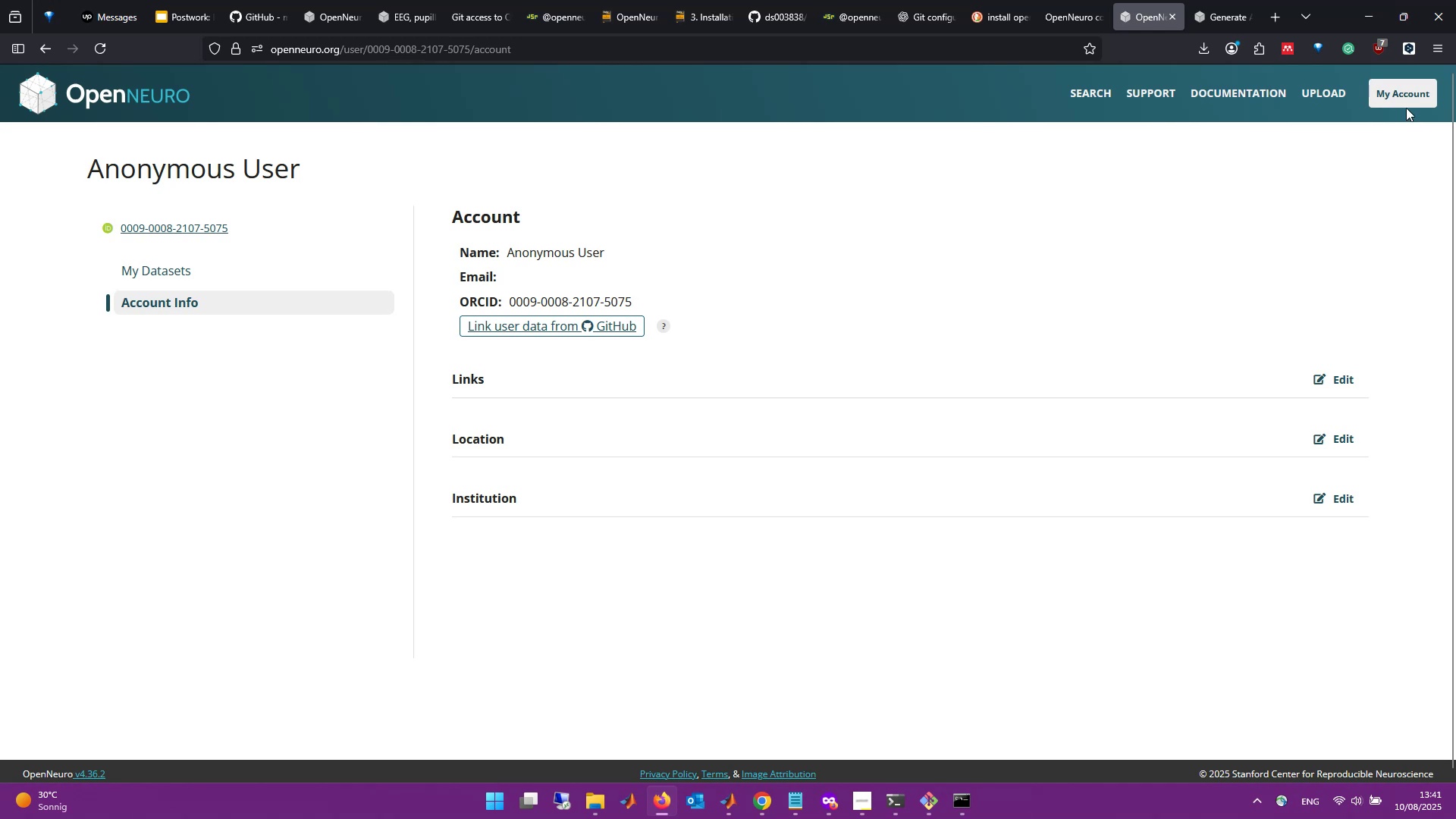 
left_click([1398, 96])
 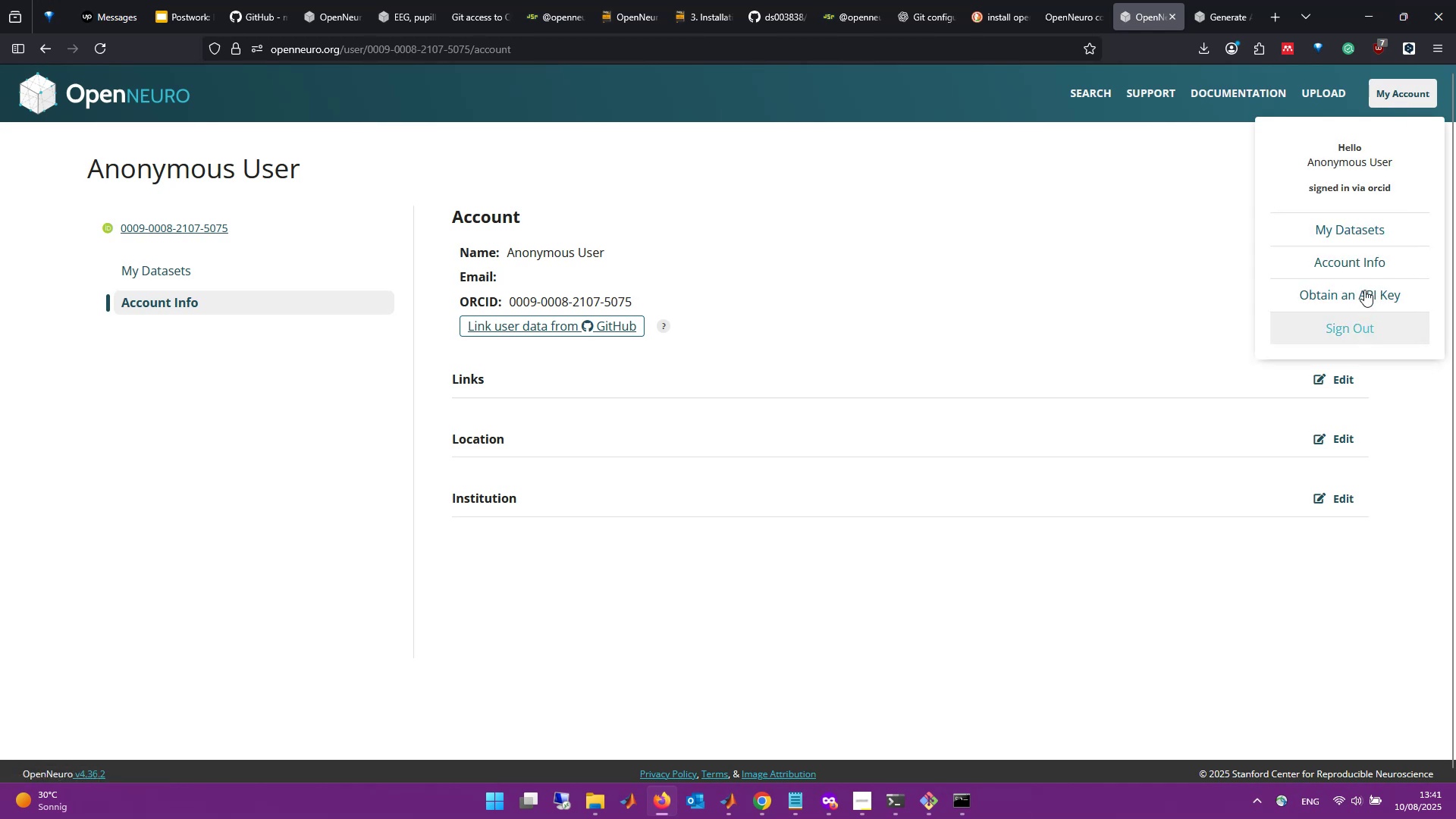 
left_click([1365, 186])
 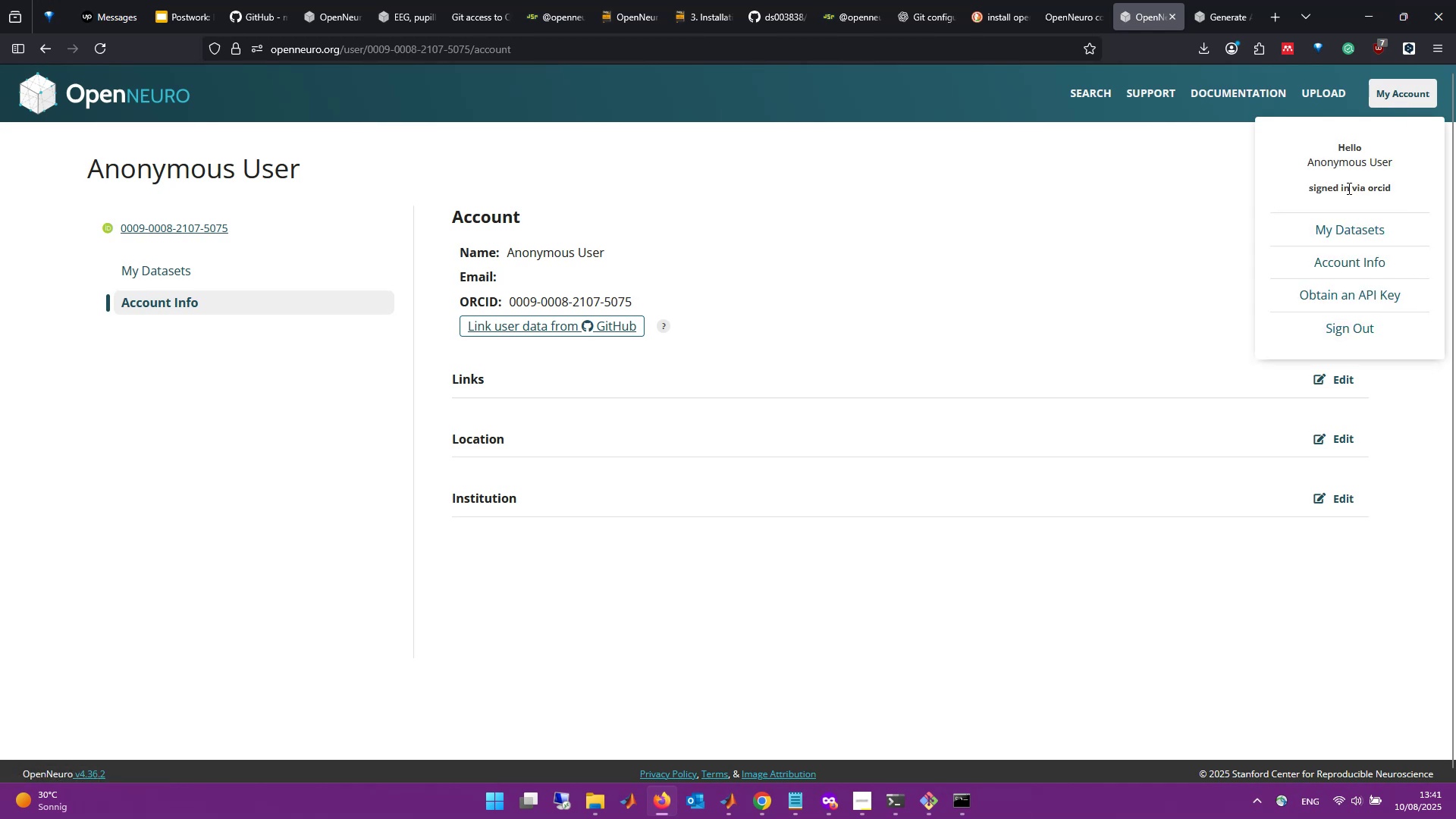 
double_click([1348, 188])
 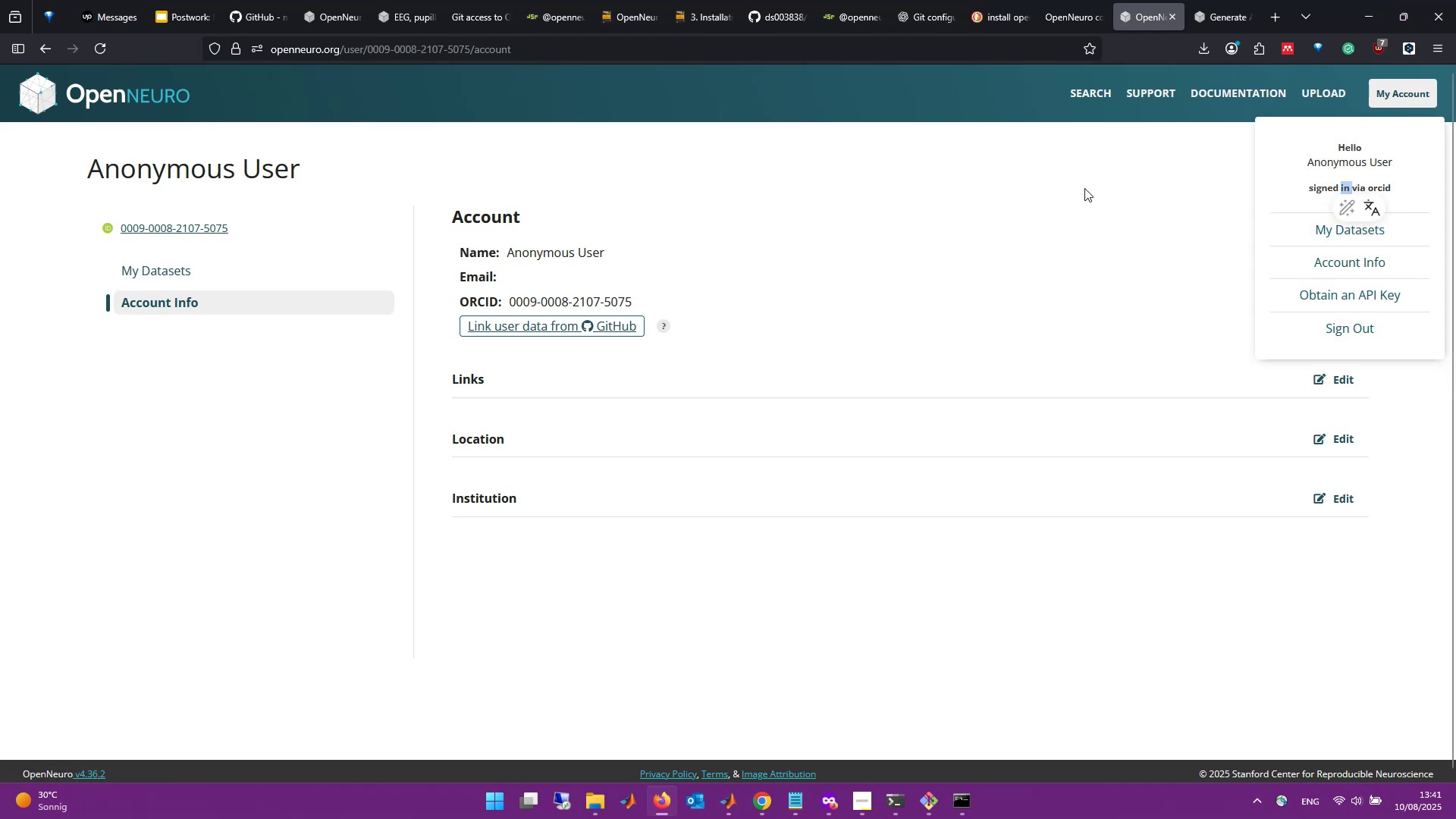 
triple_click([1084, 188])
 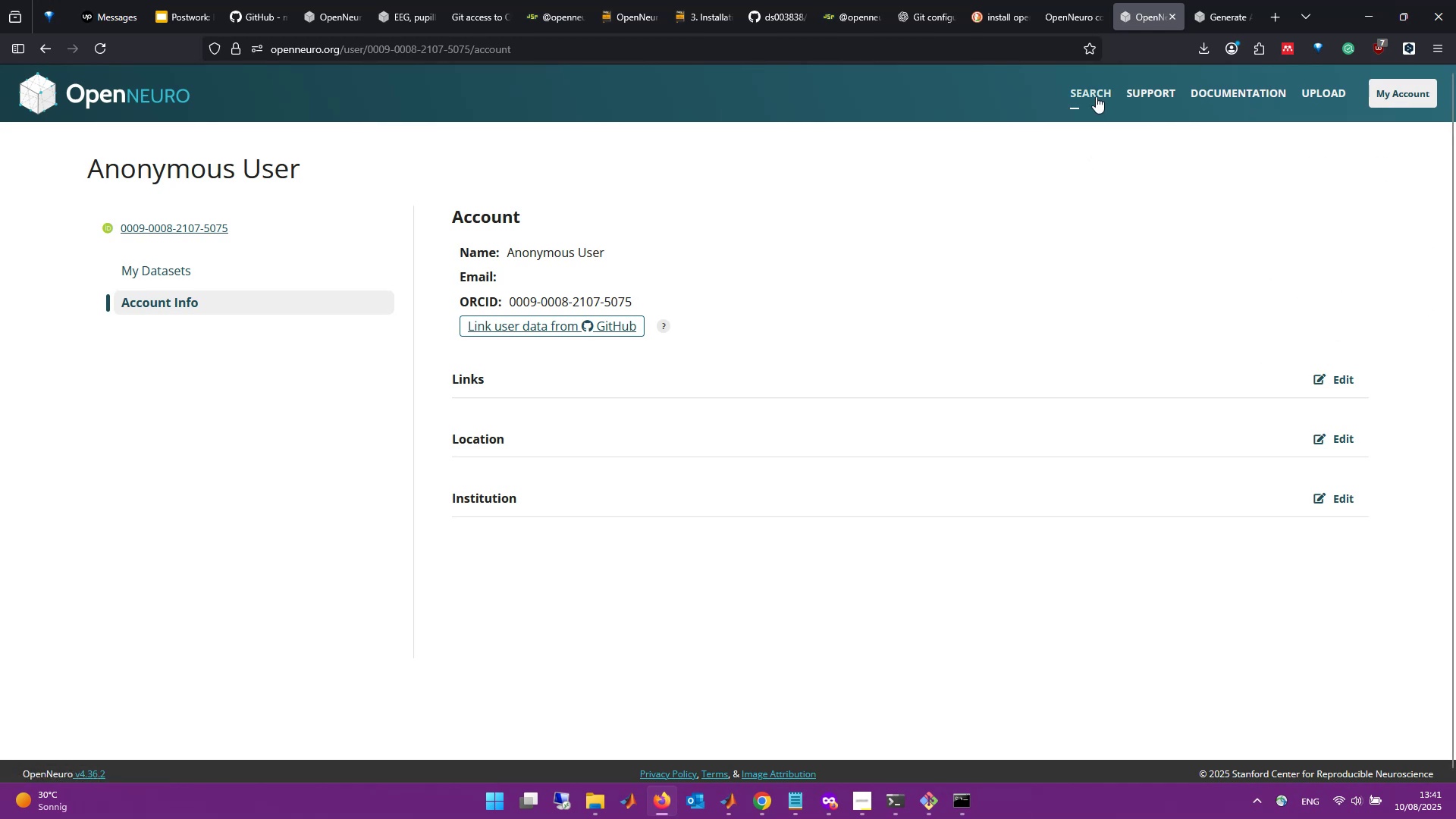 
left_click([1096, 96])
 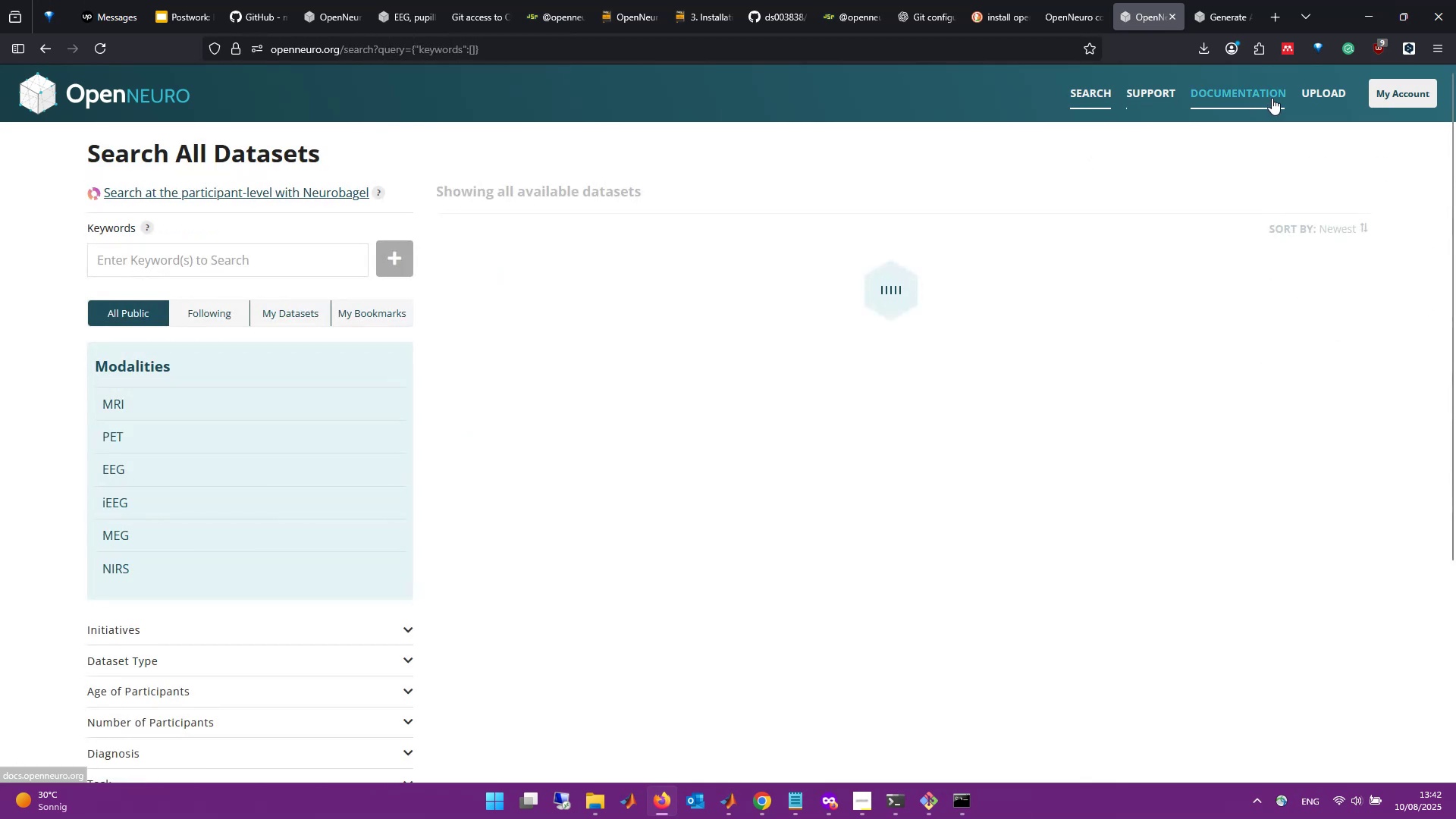 
left_click([1309, 92])
 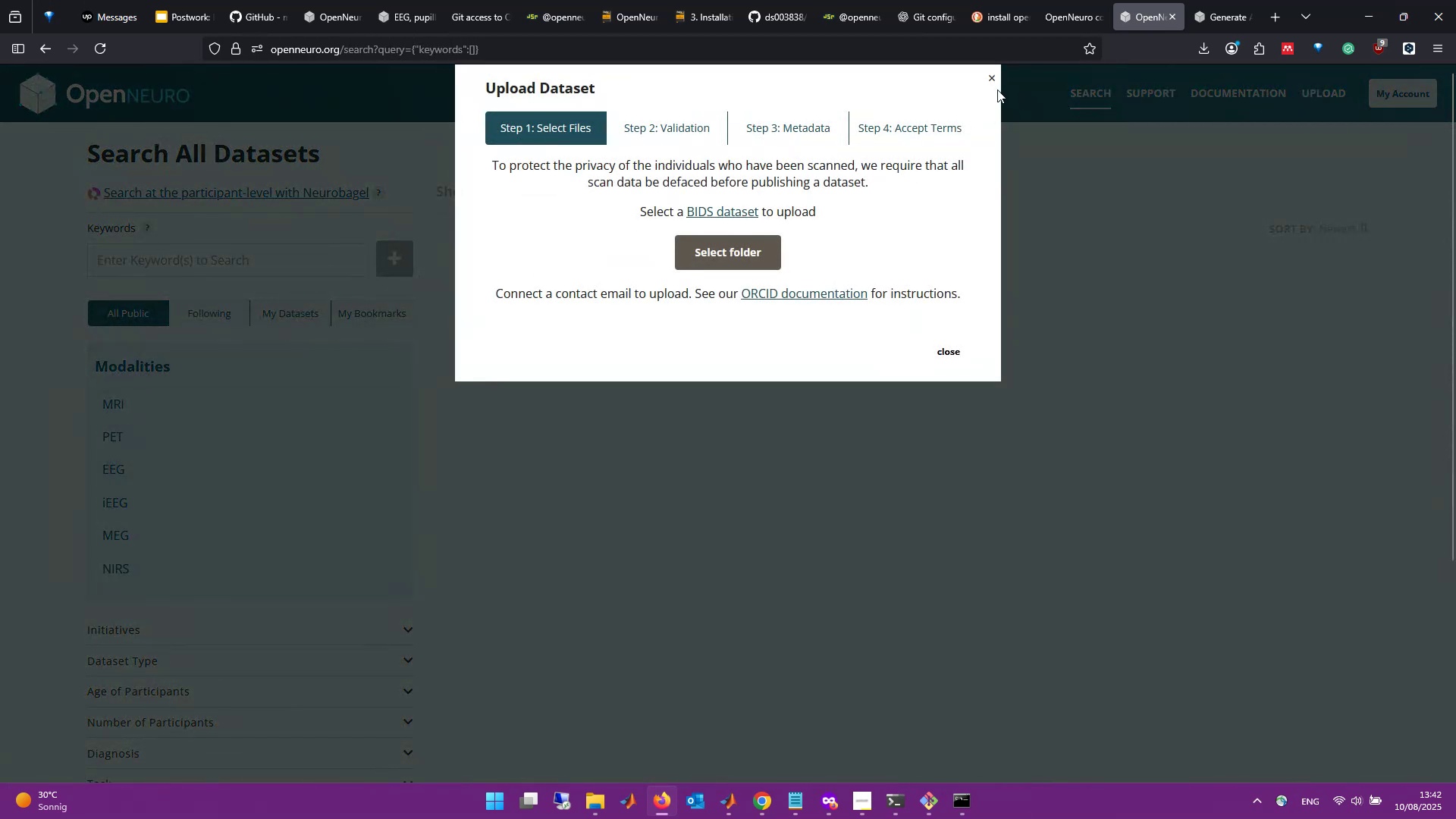 
left_click([987, 80])
 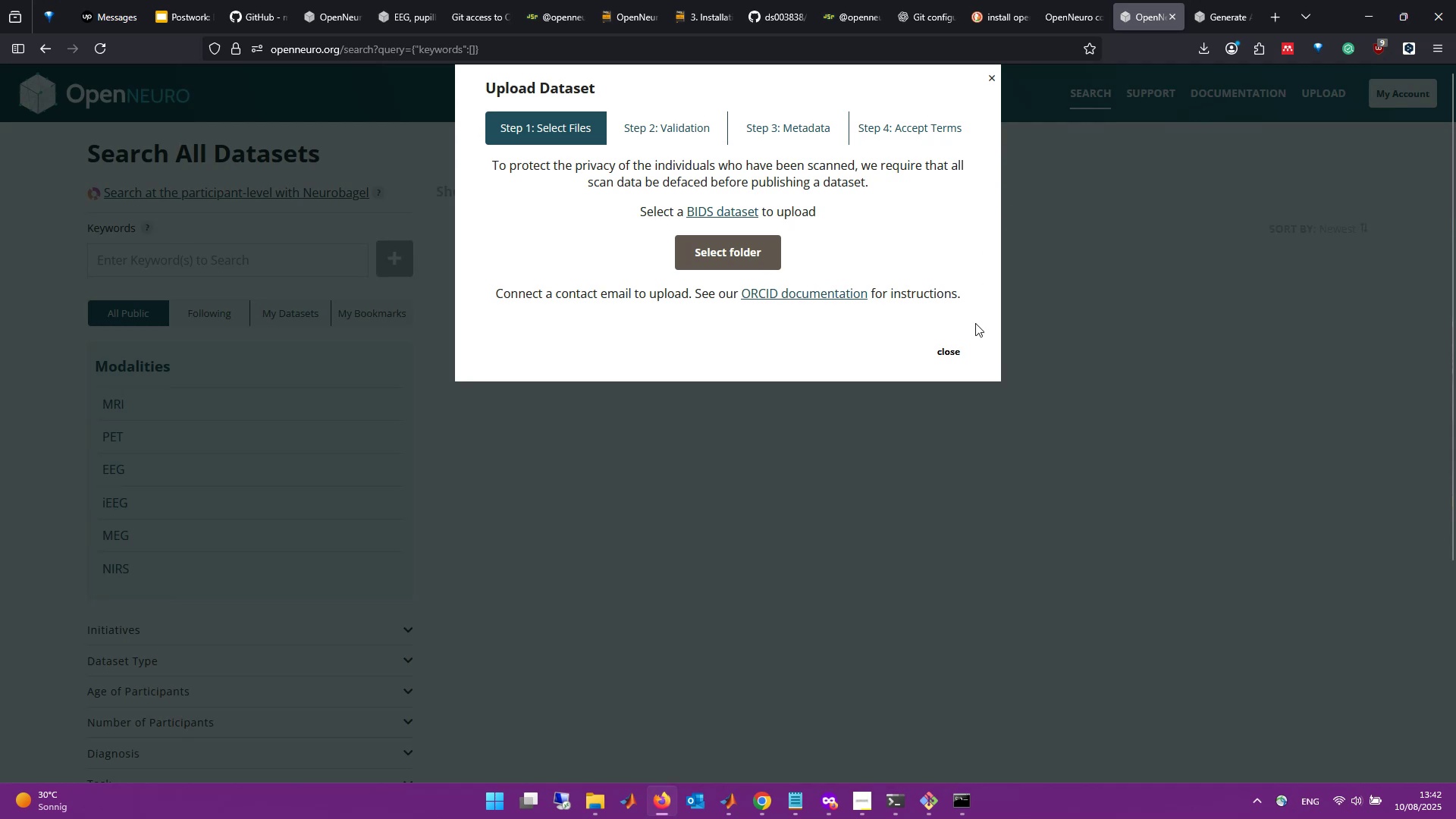 
left_click([953, 352])
 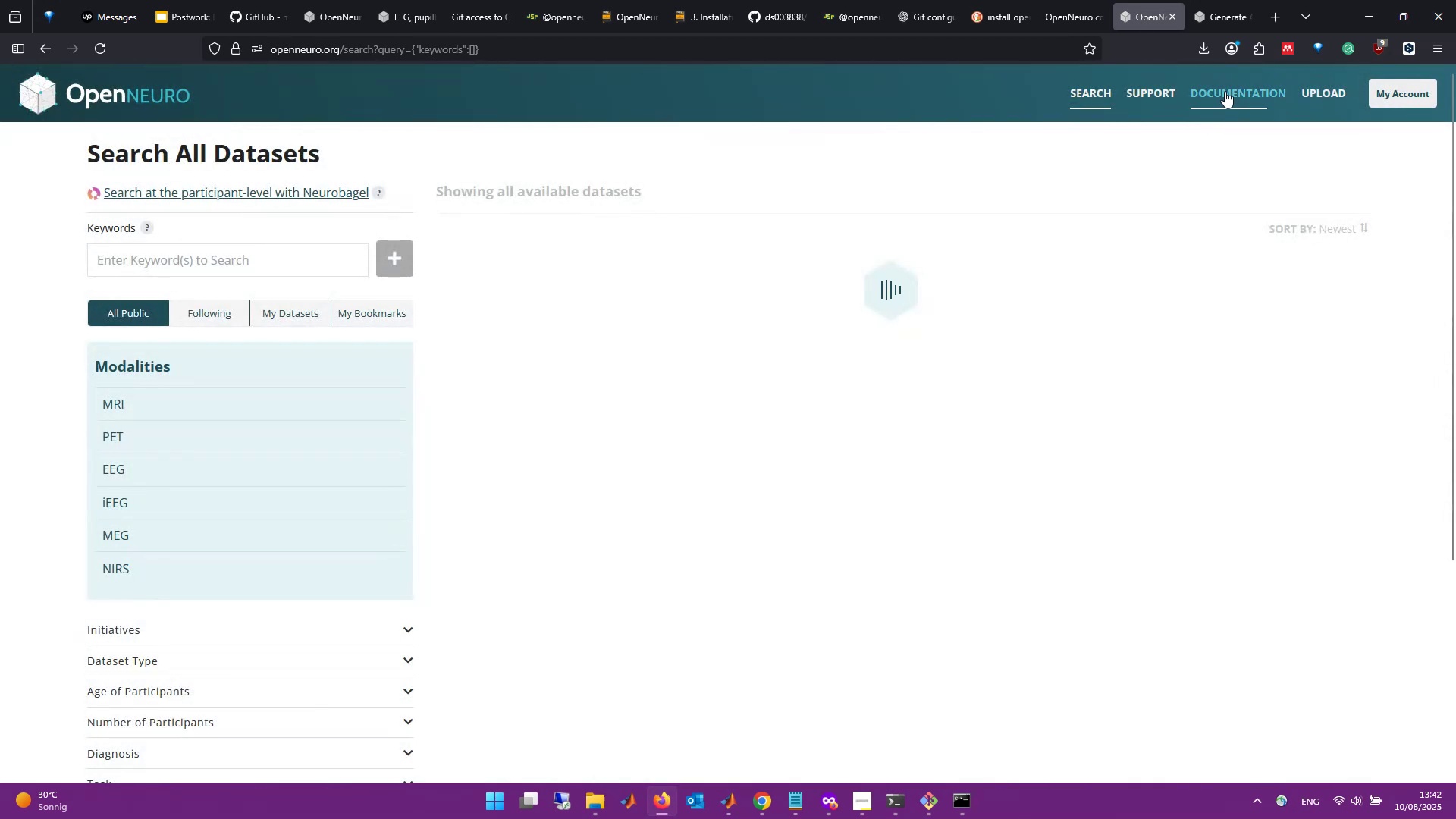 
left_click([1225, 91])
 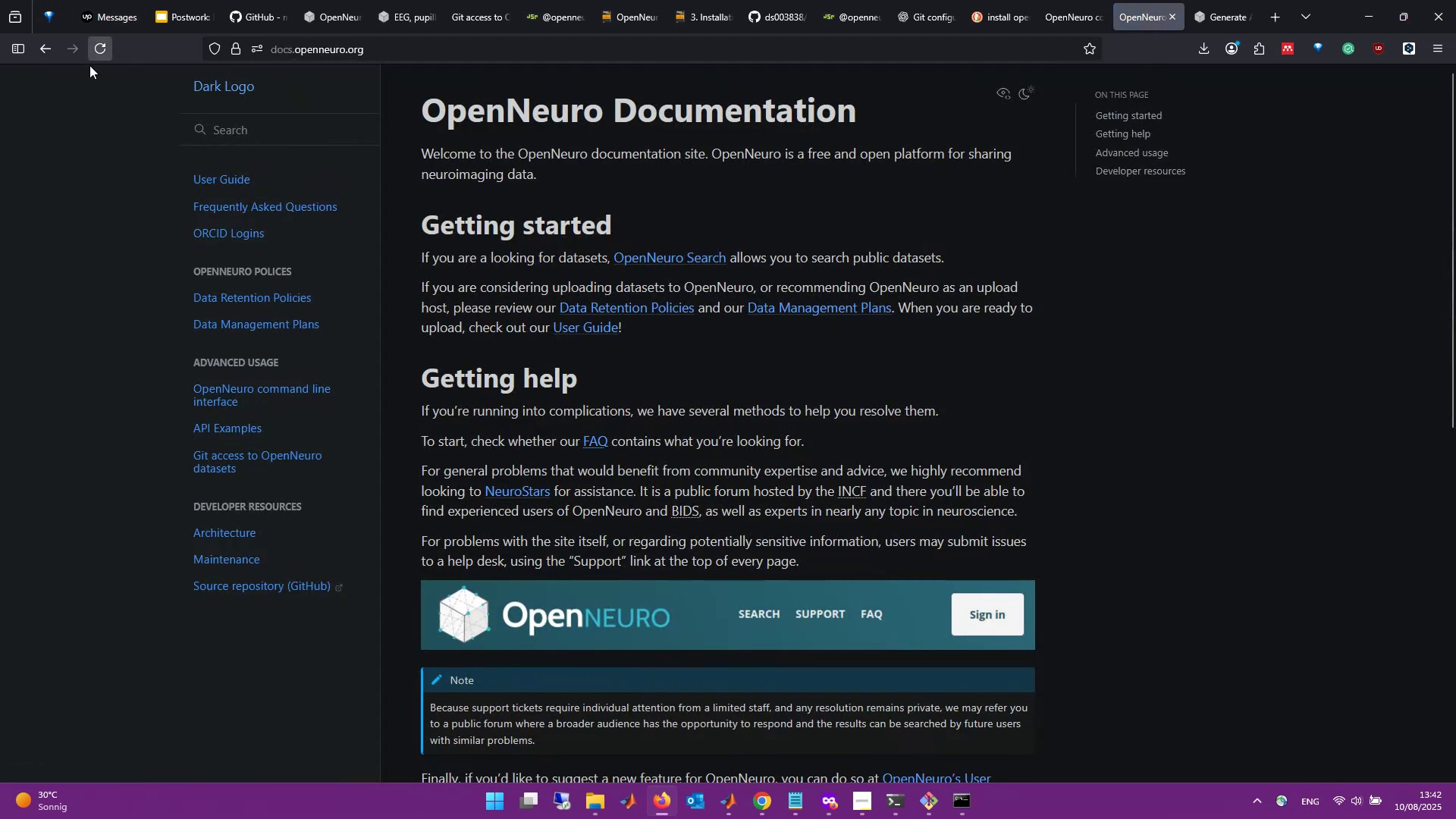 
left_click([55, 51])
 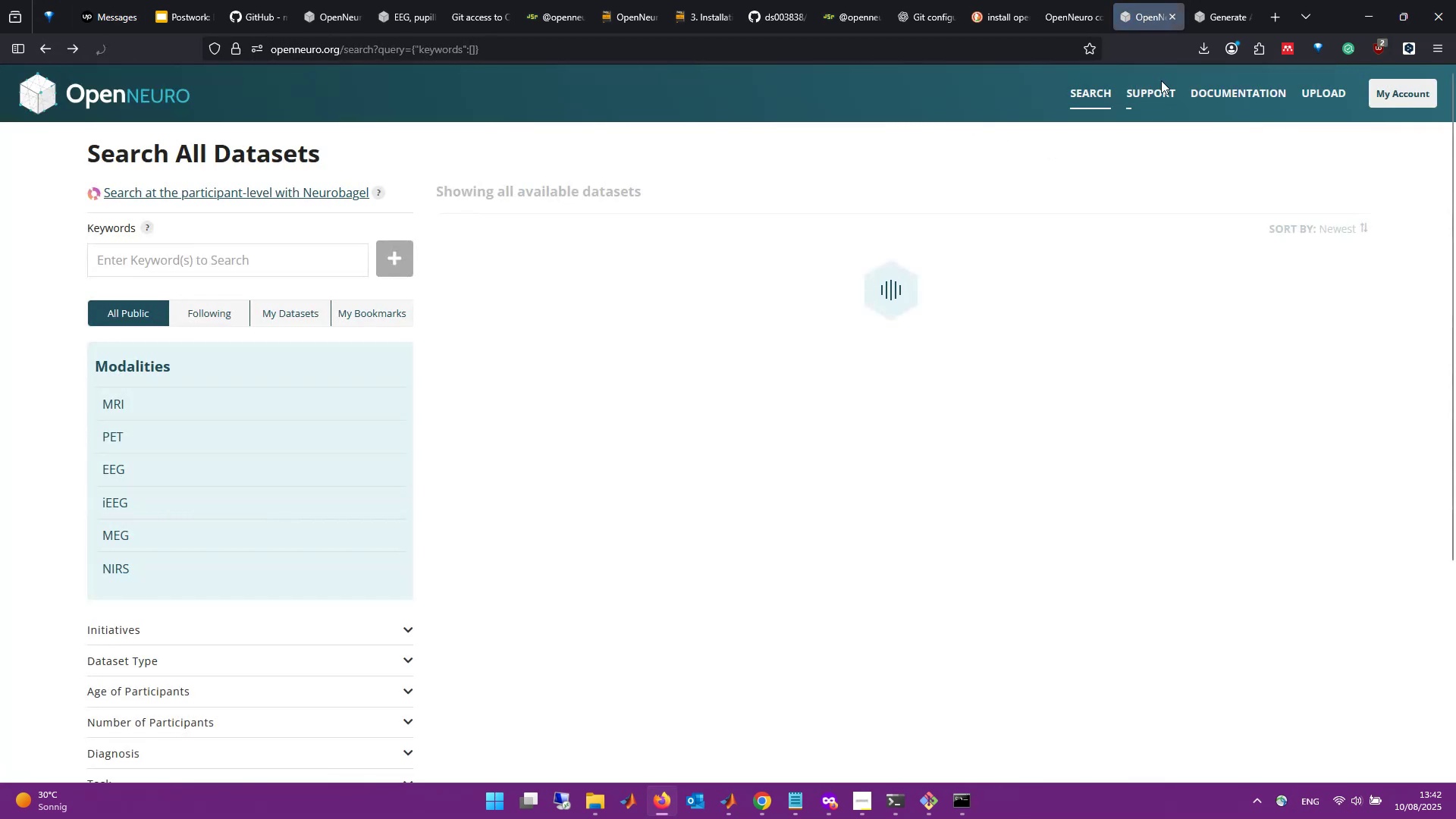 
double_click([1161, 93])
 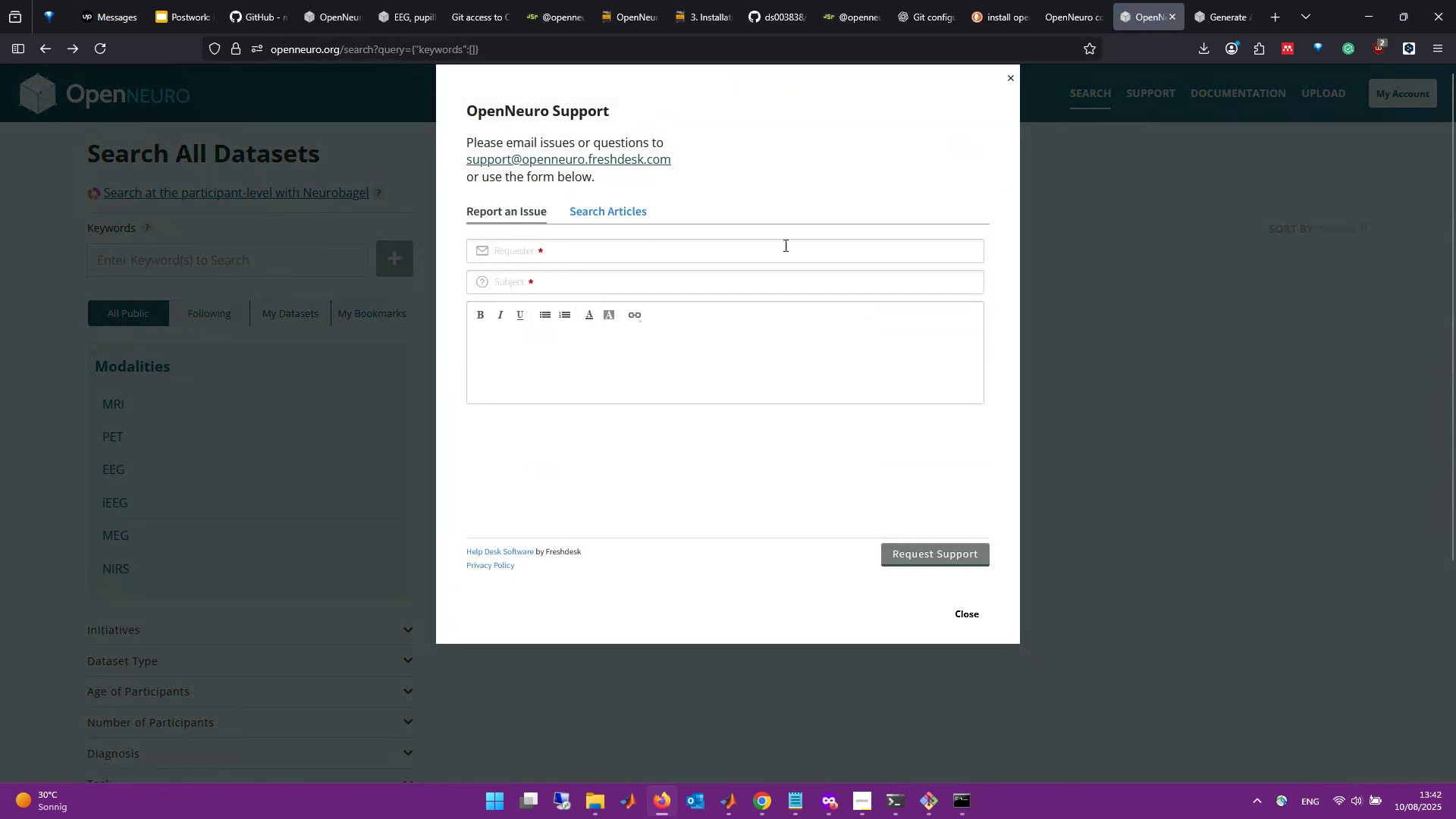 
left_click([1235, 380])
 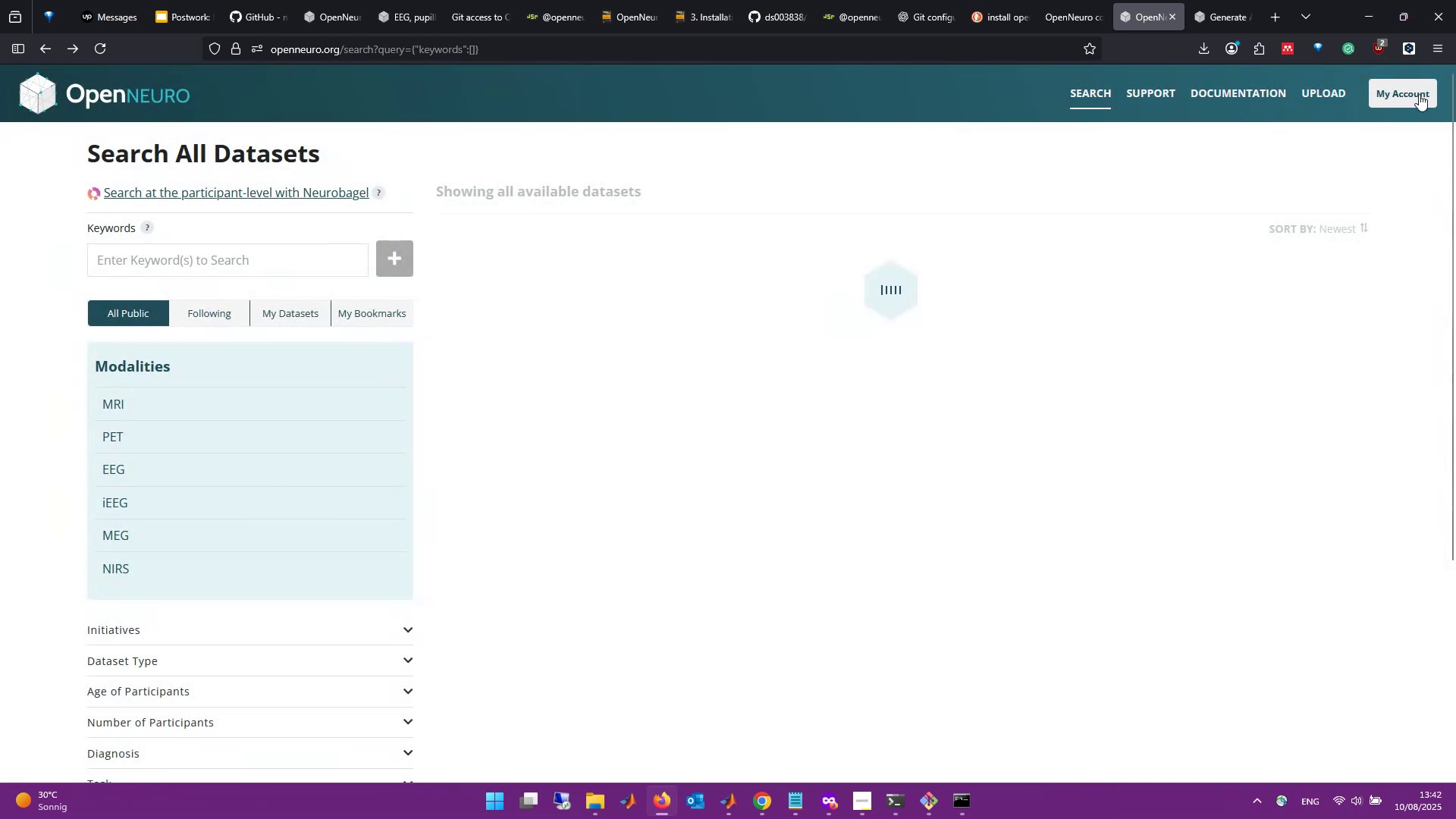 
left_click([1065, 0])
 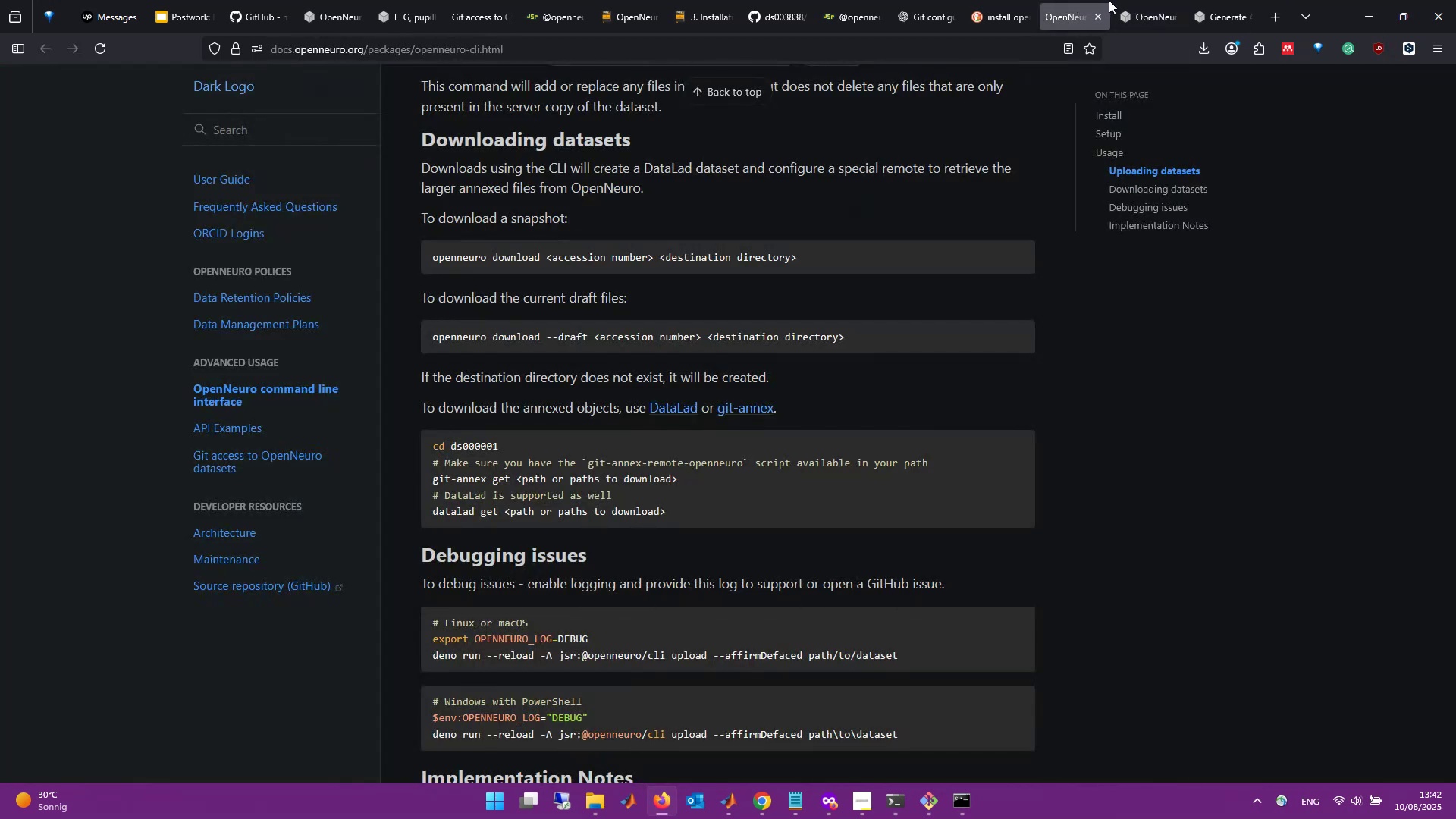 
left_click([1122, 0])
 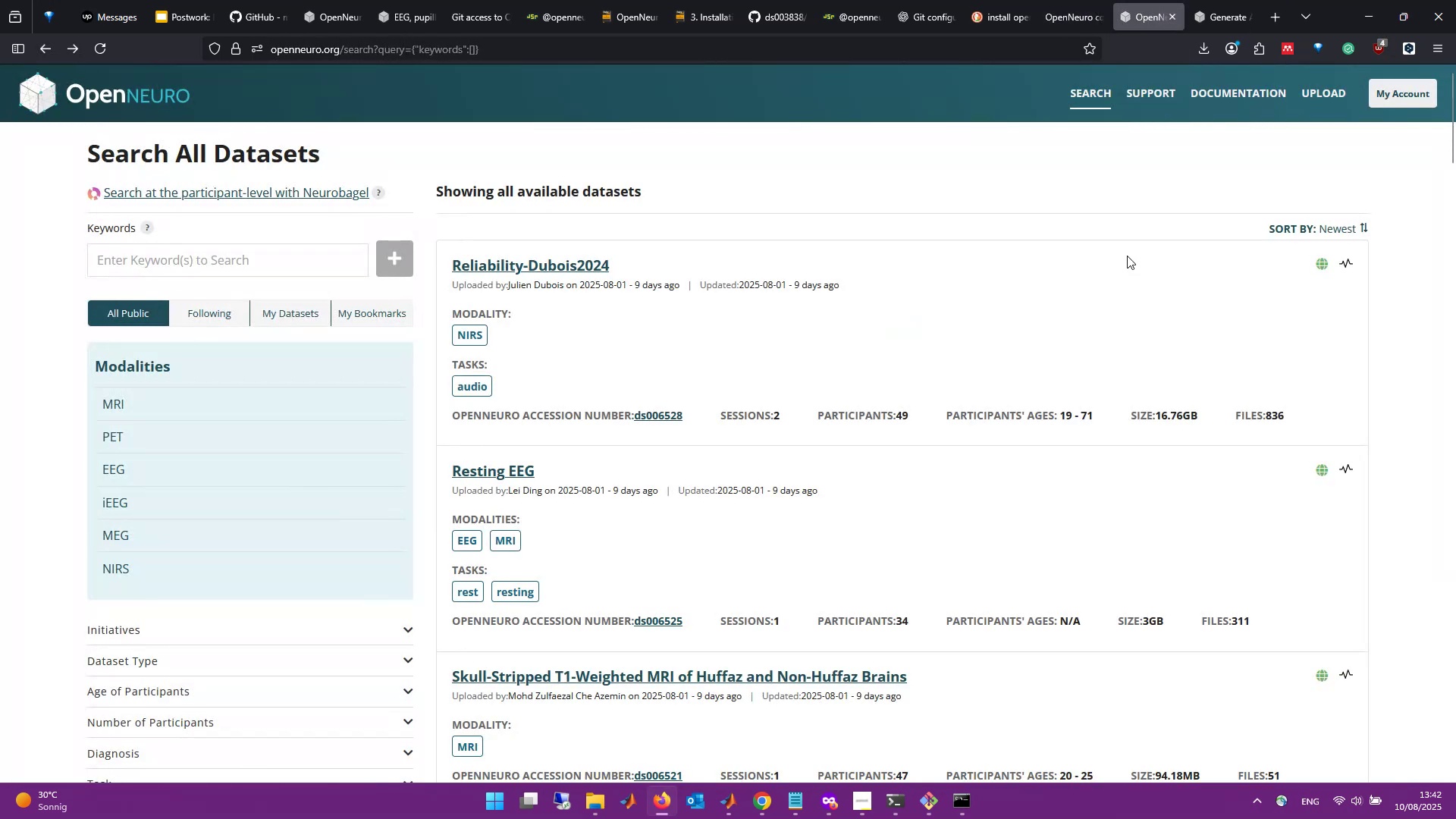 
key(Alt+Tab)
 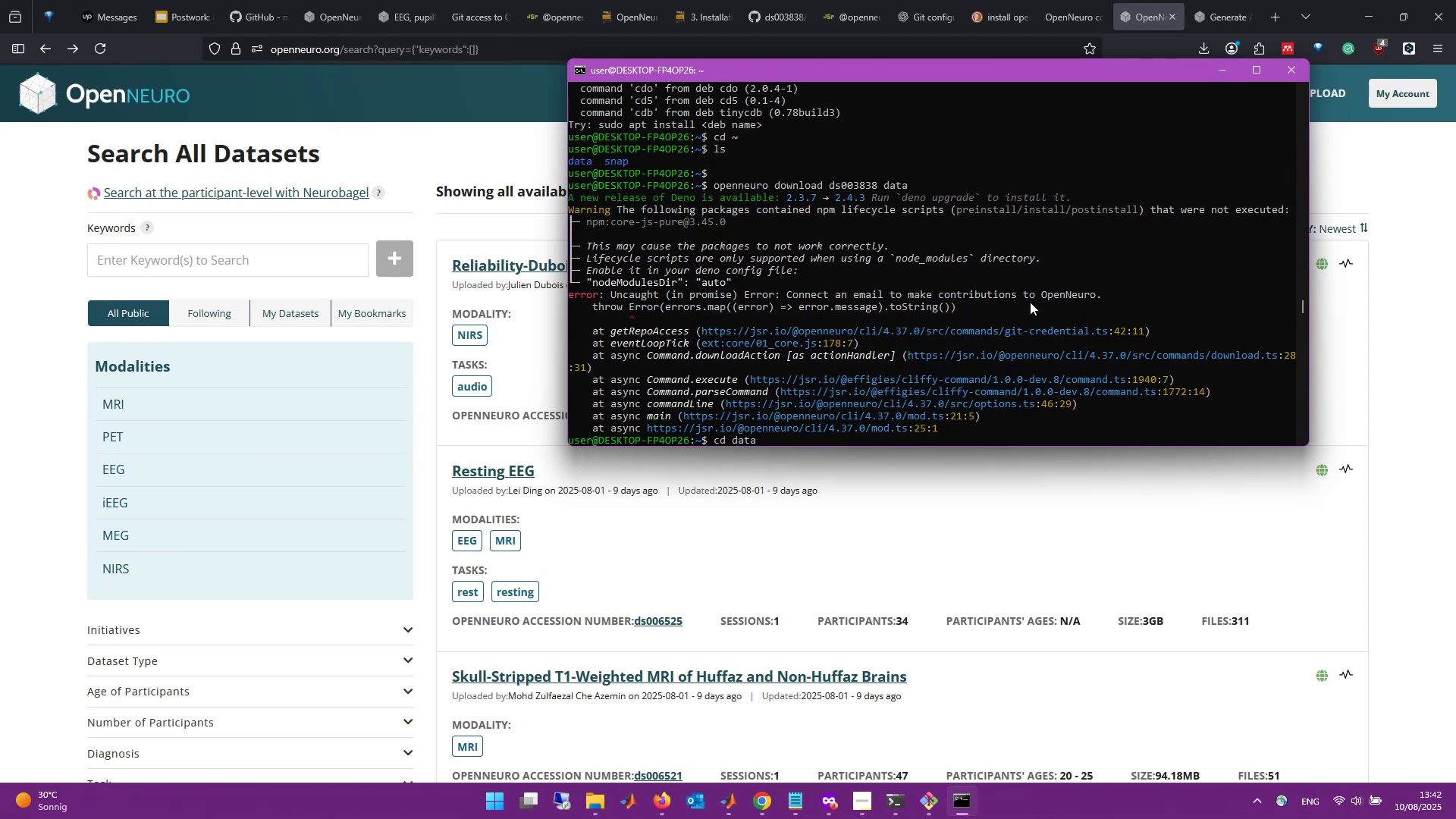 
wait(26.06)
 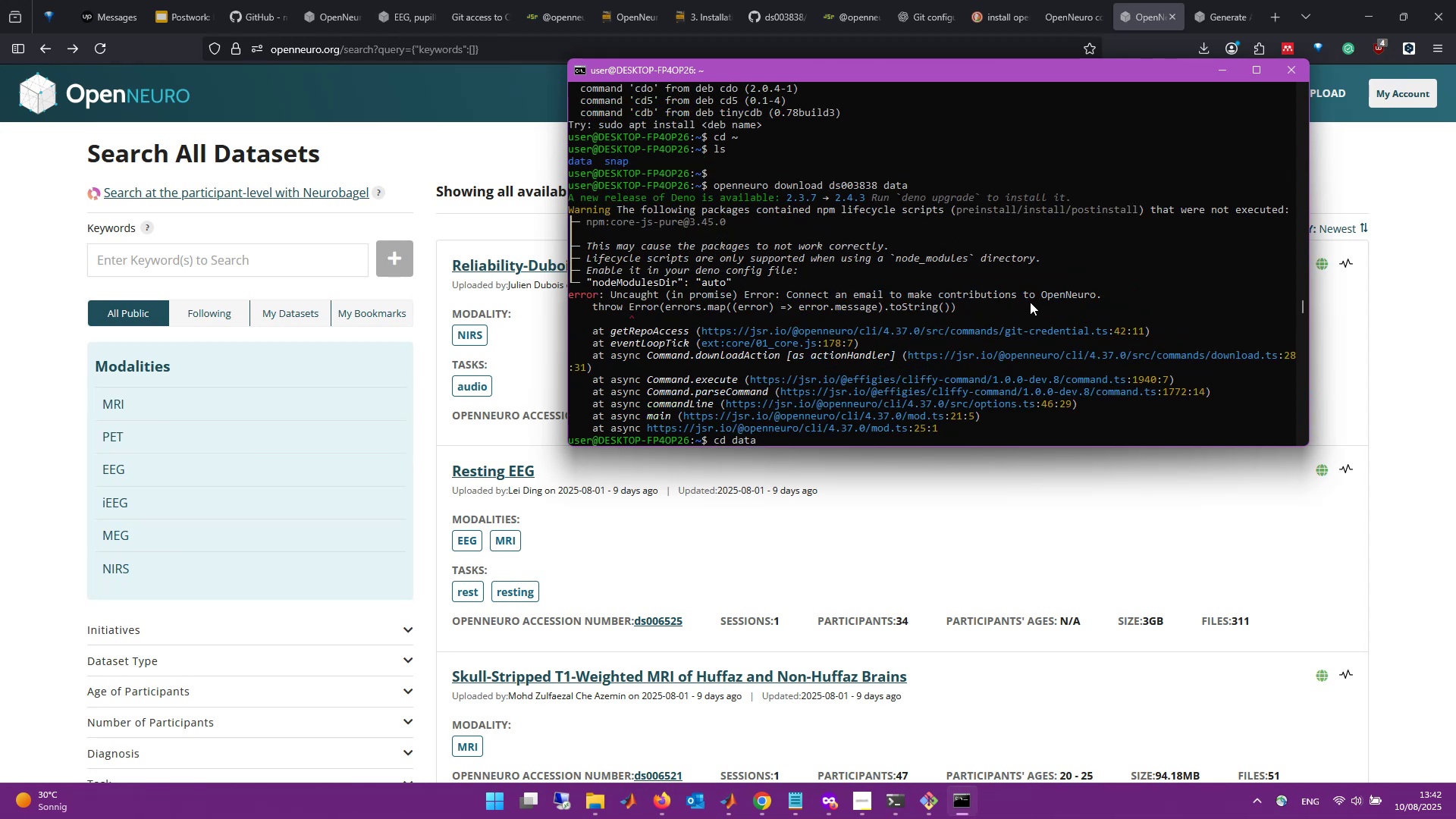 
left_click([1436, 274])
 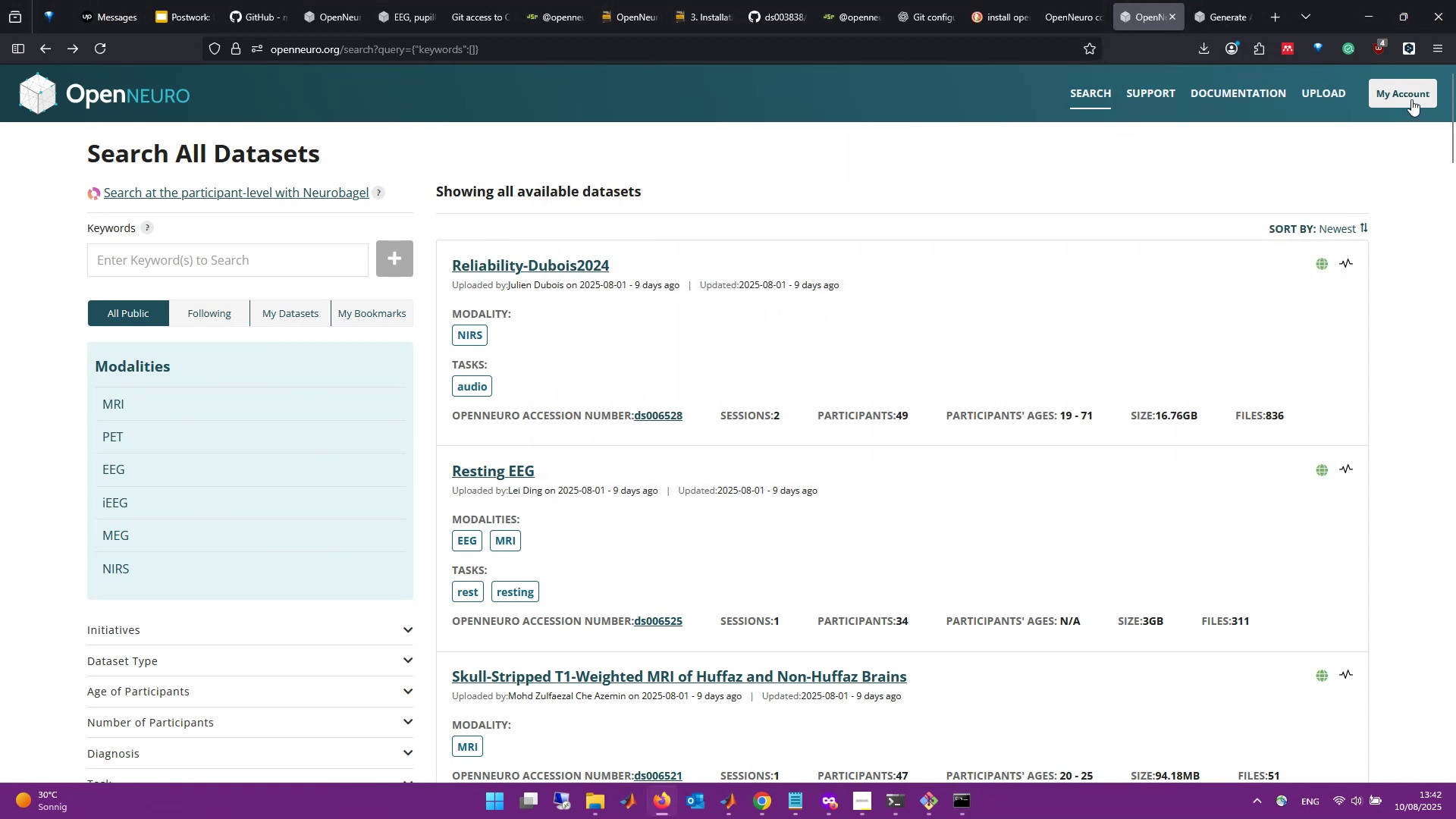 
left_click([1411, 99])
 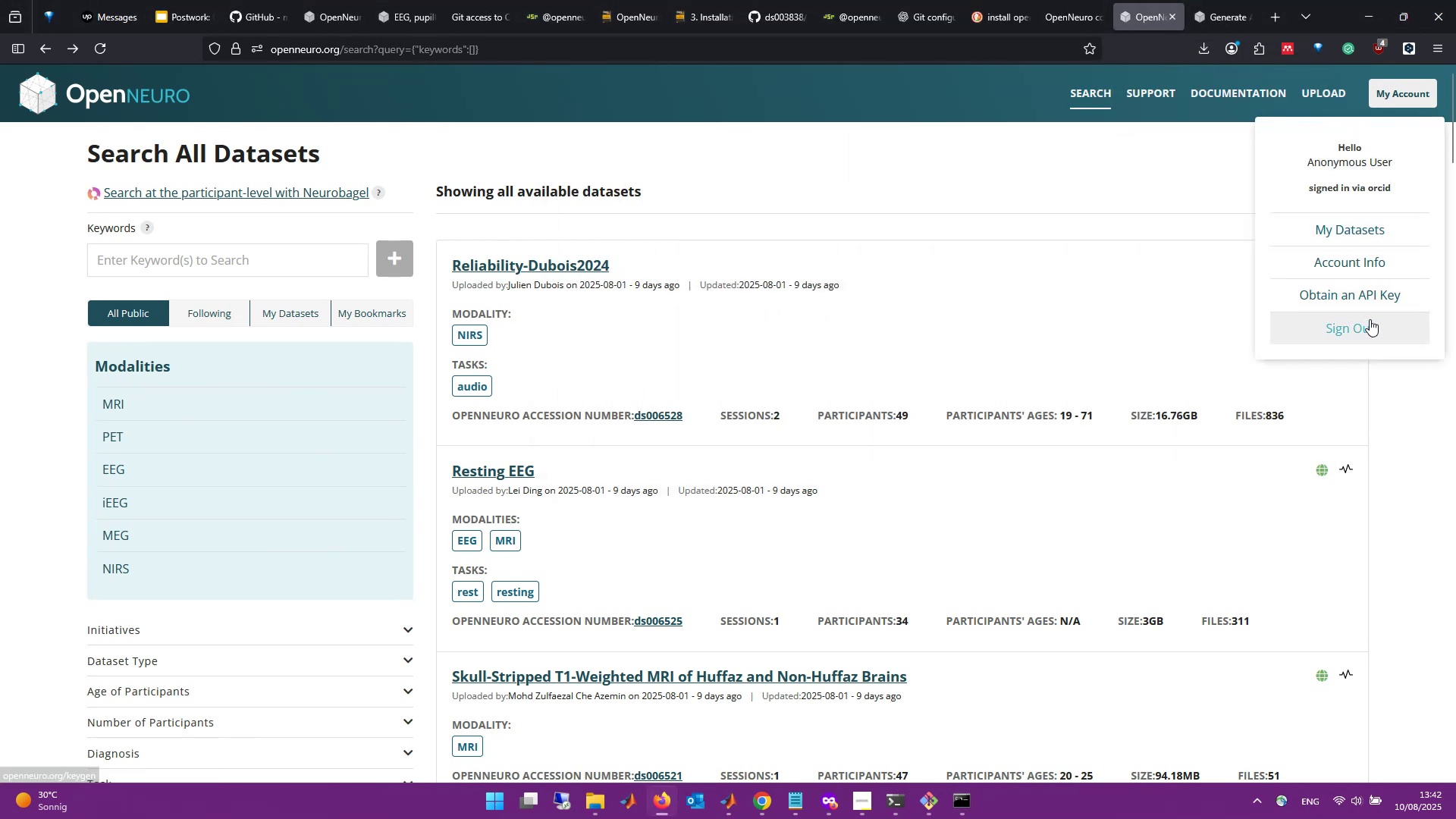 
left_click([1367, 271])
 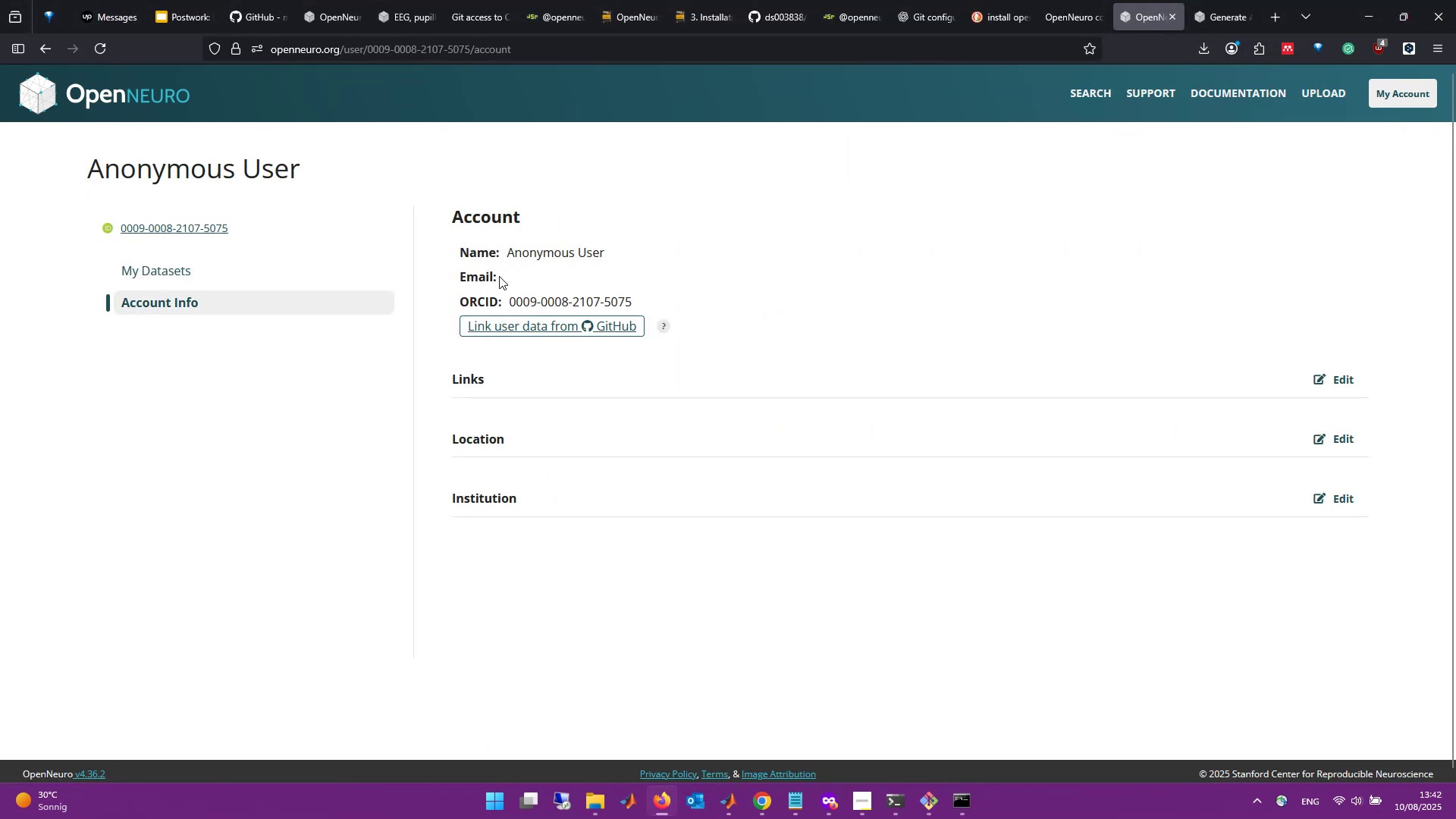 
double_click([598, 274])
 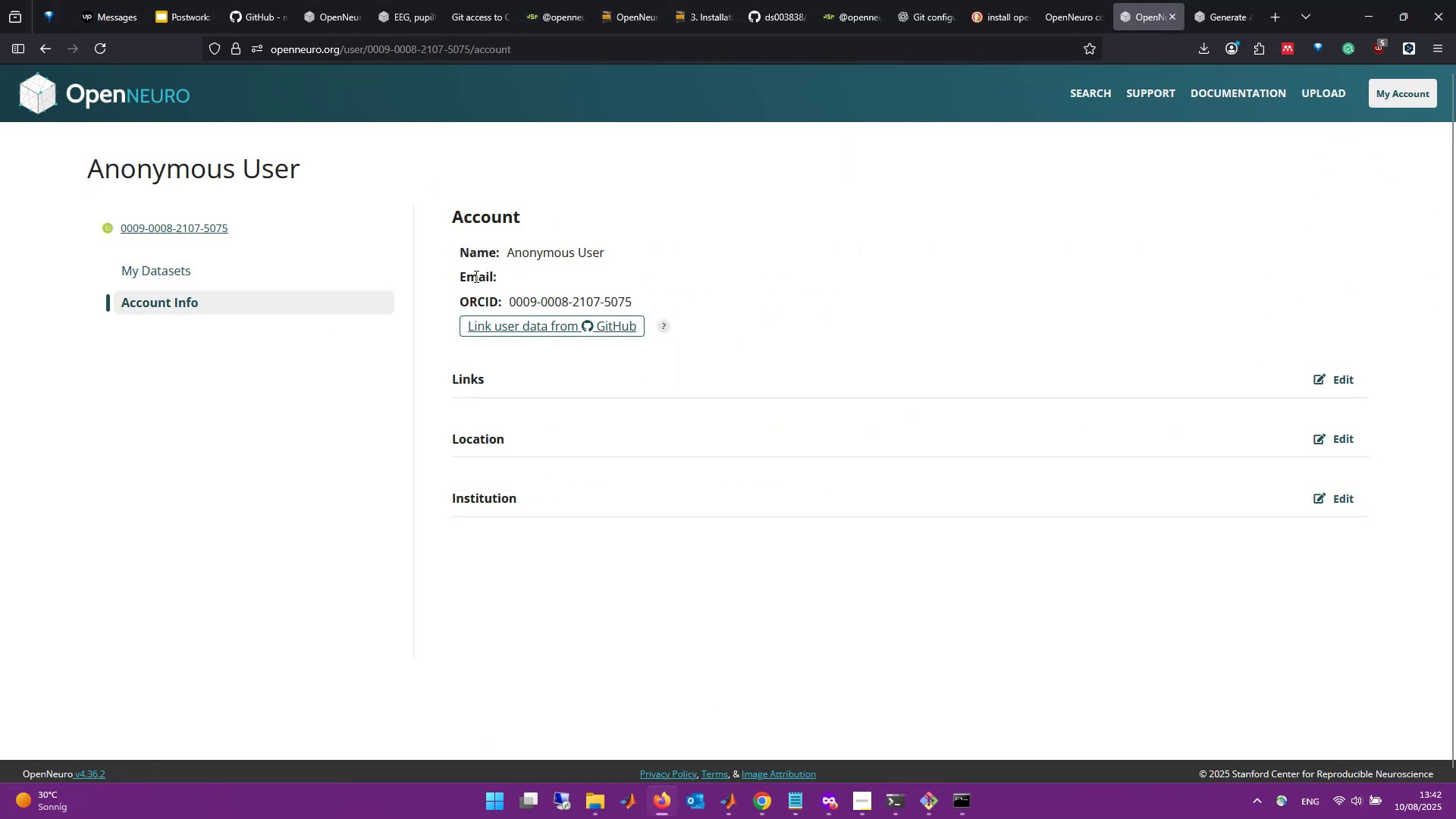 
triple_click([475, 276])
 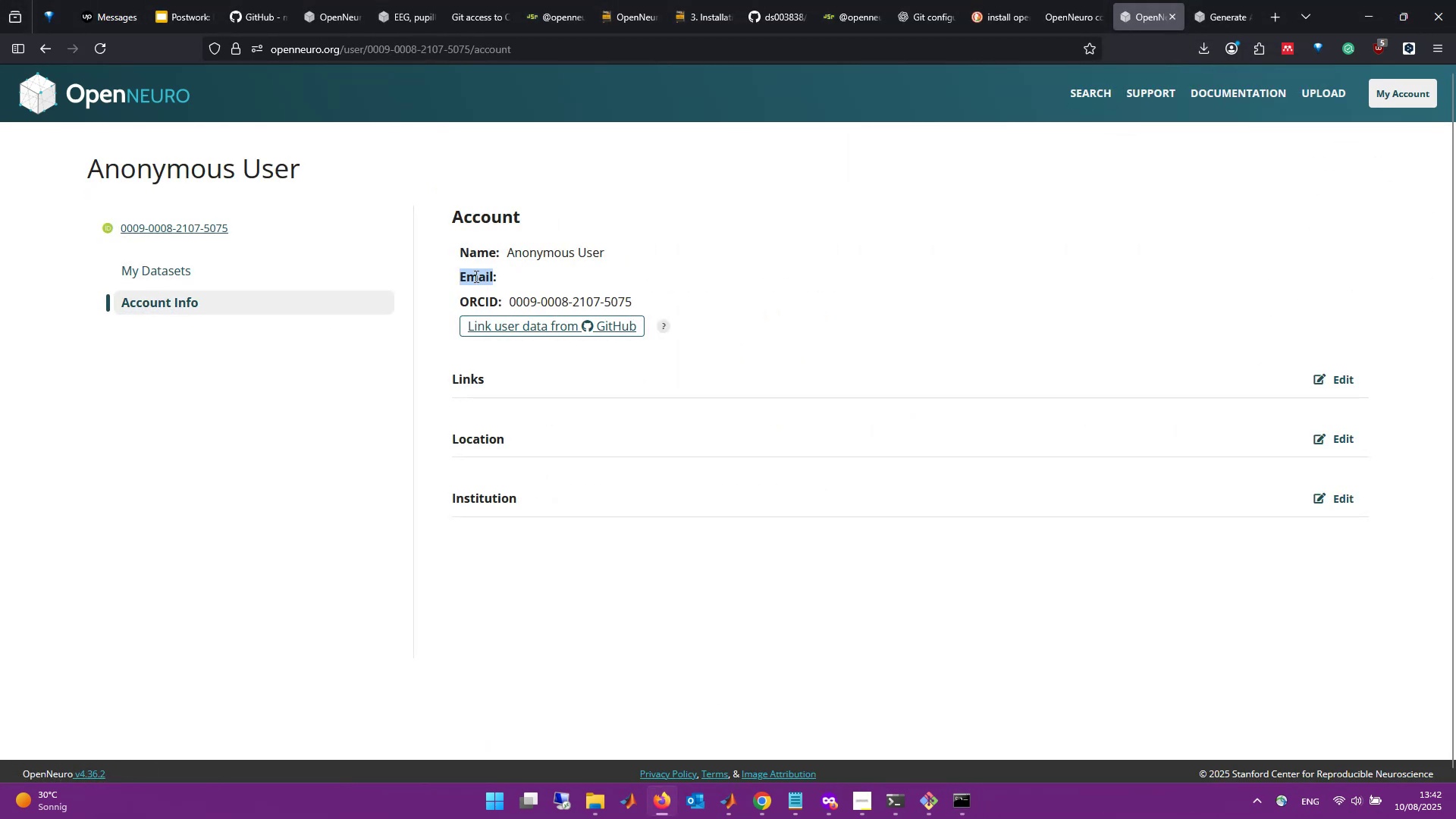 
triple_click([475, 276])
 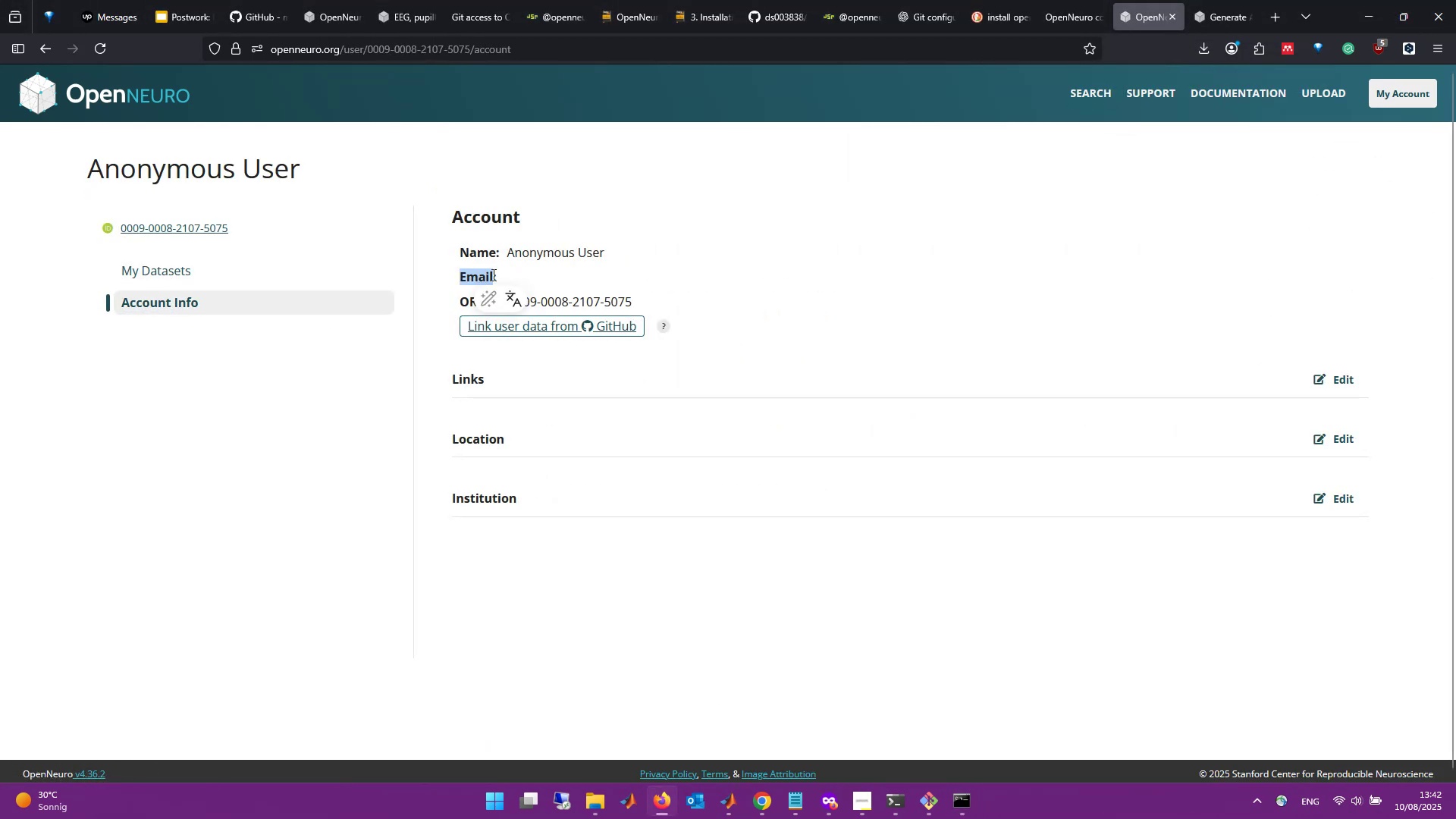 
triple_click([492, 275])
 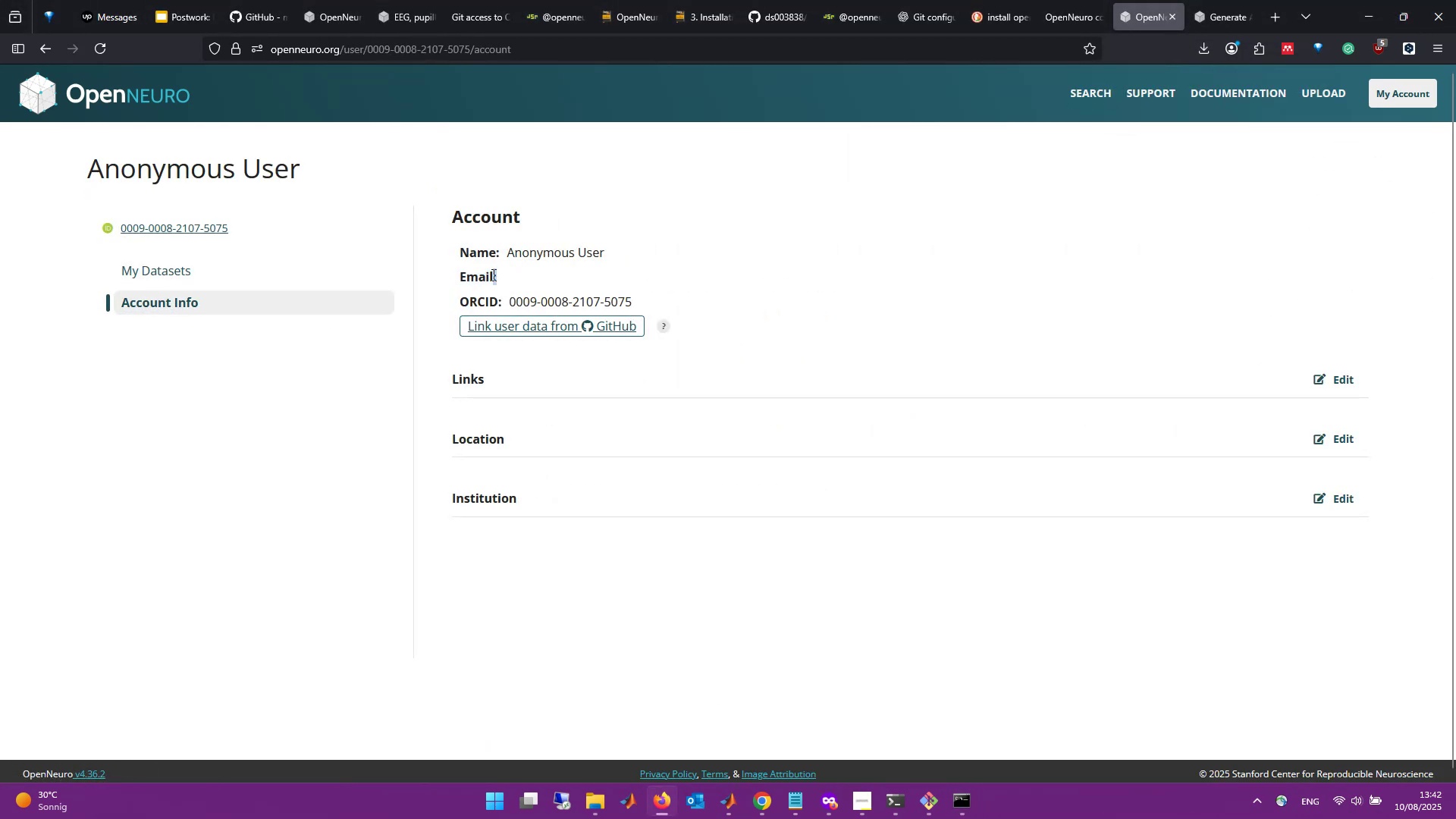 
triple_click([492, 275])
 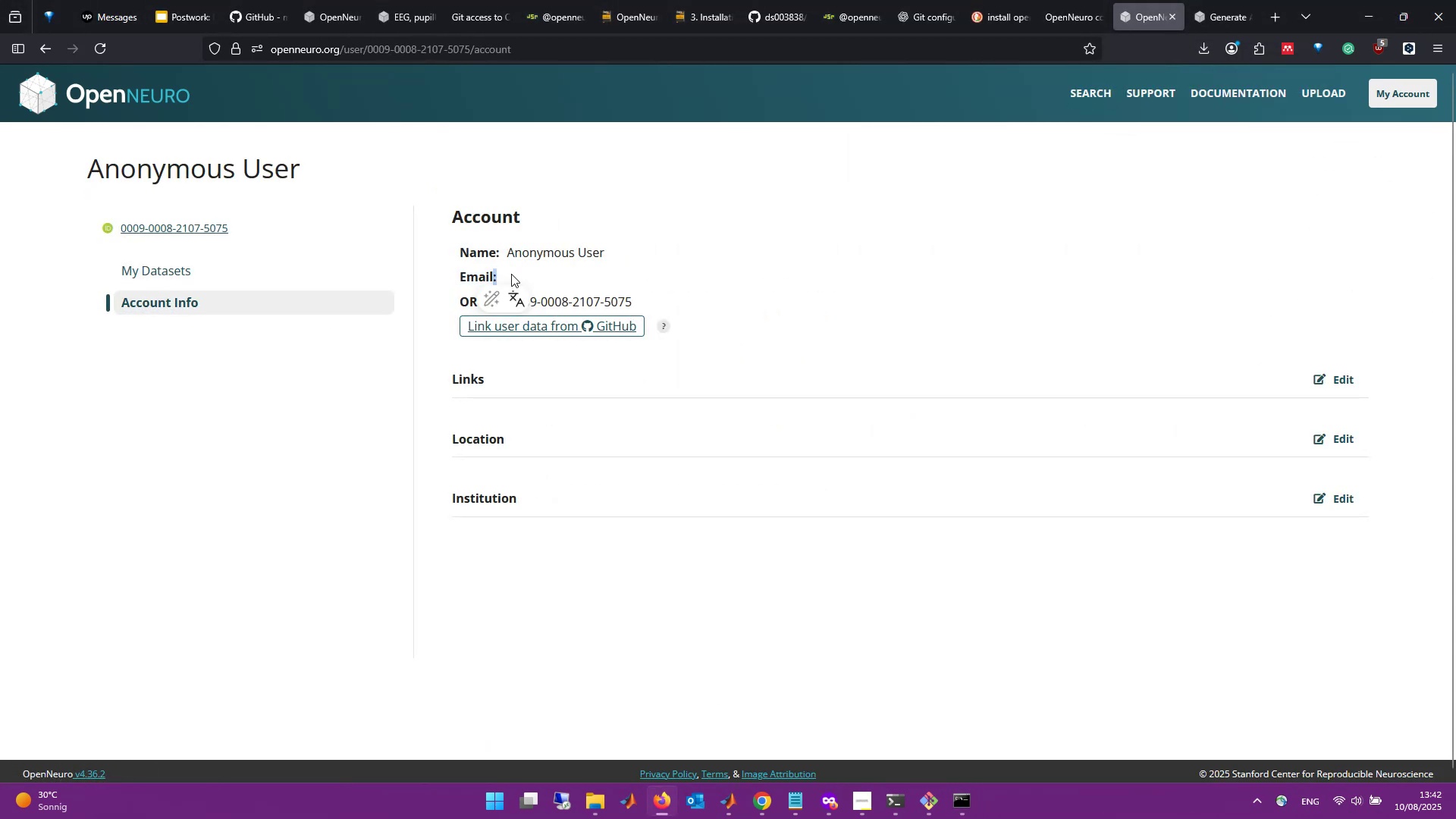 
triple_click([511, 274])
 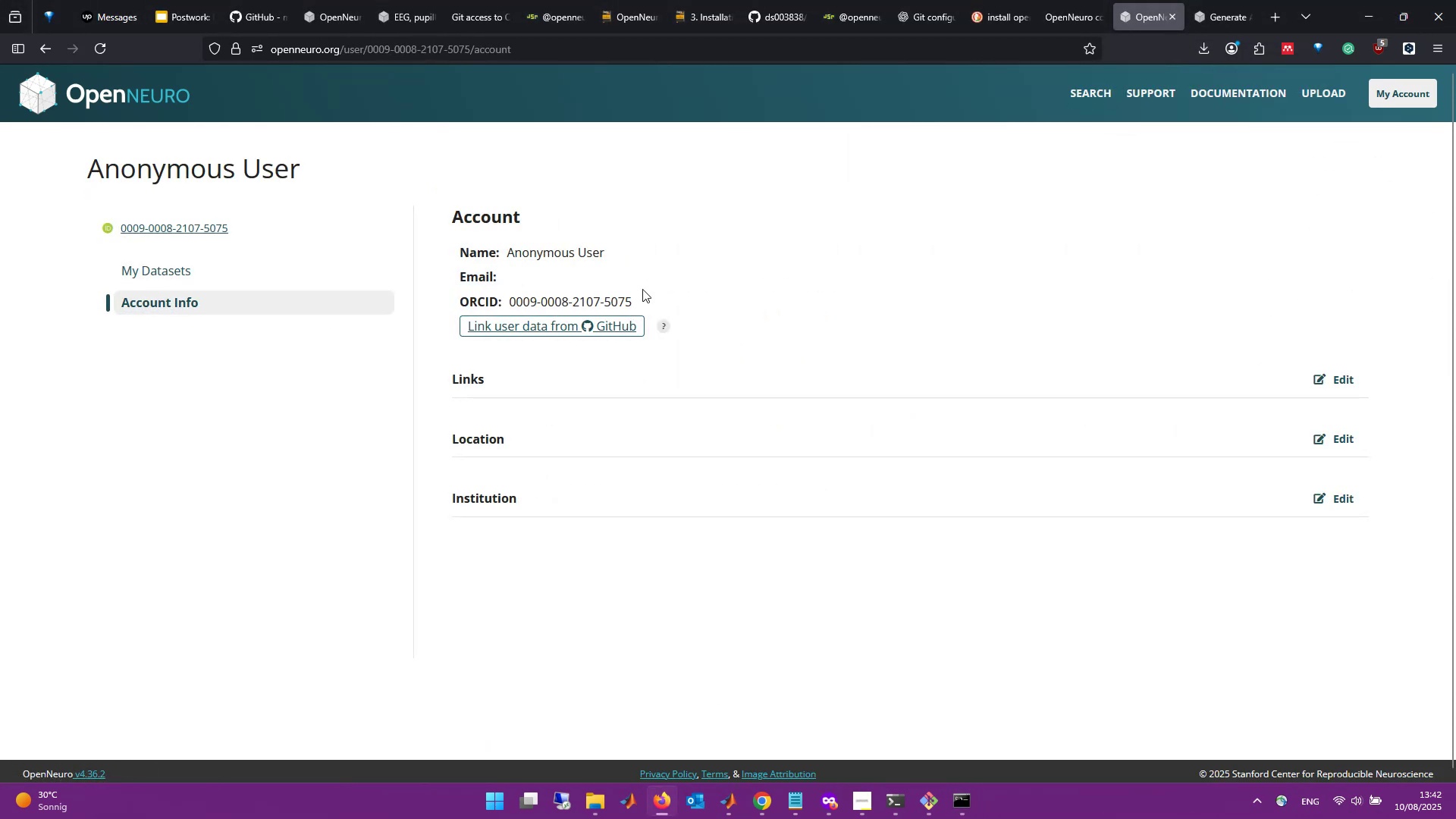 
left_click([645, 288])
 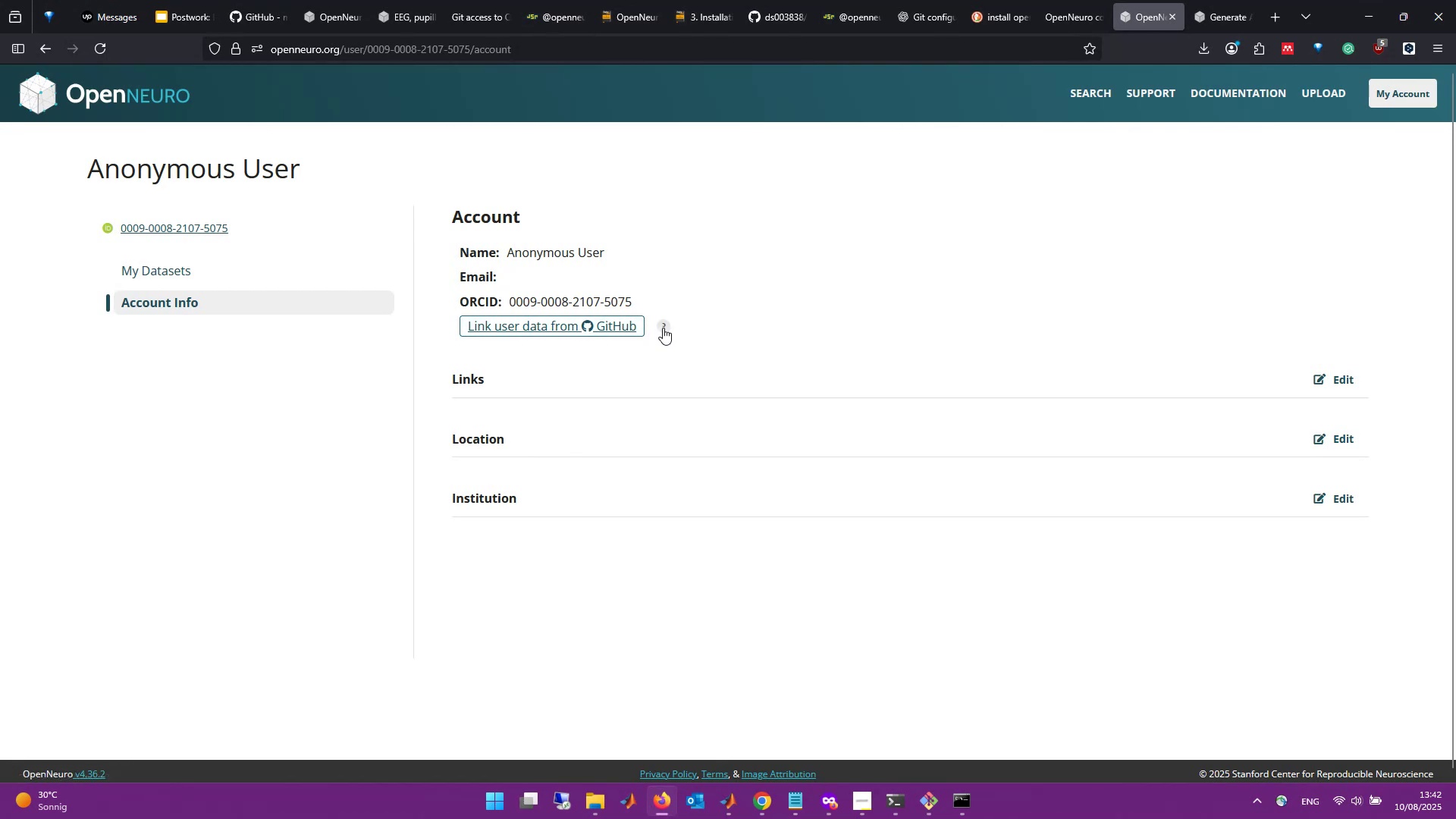 
left_click([1068, 312])
 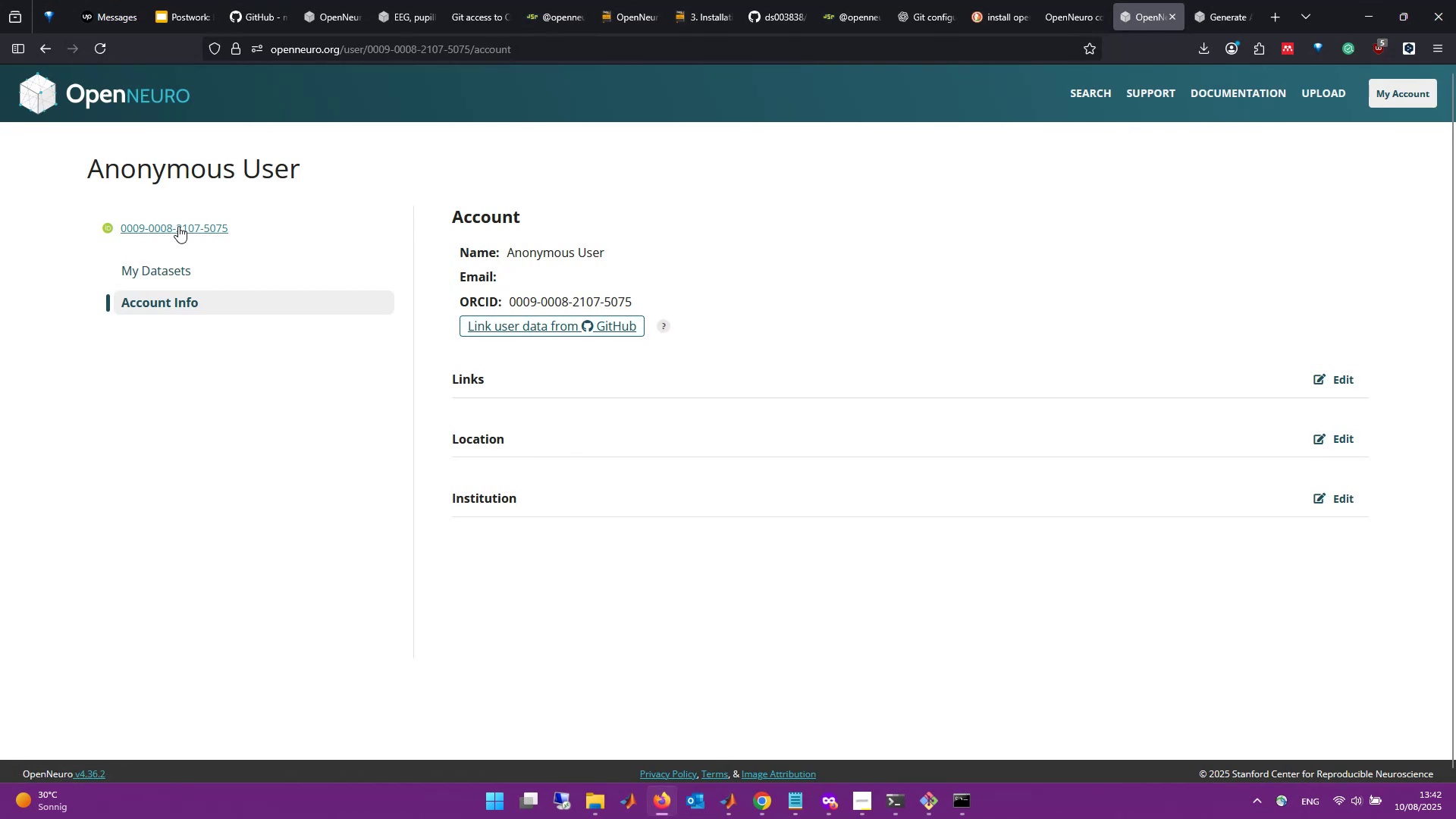 
left_click([179, 225])
 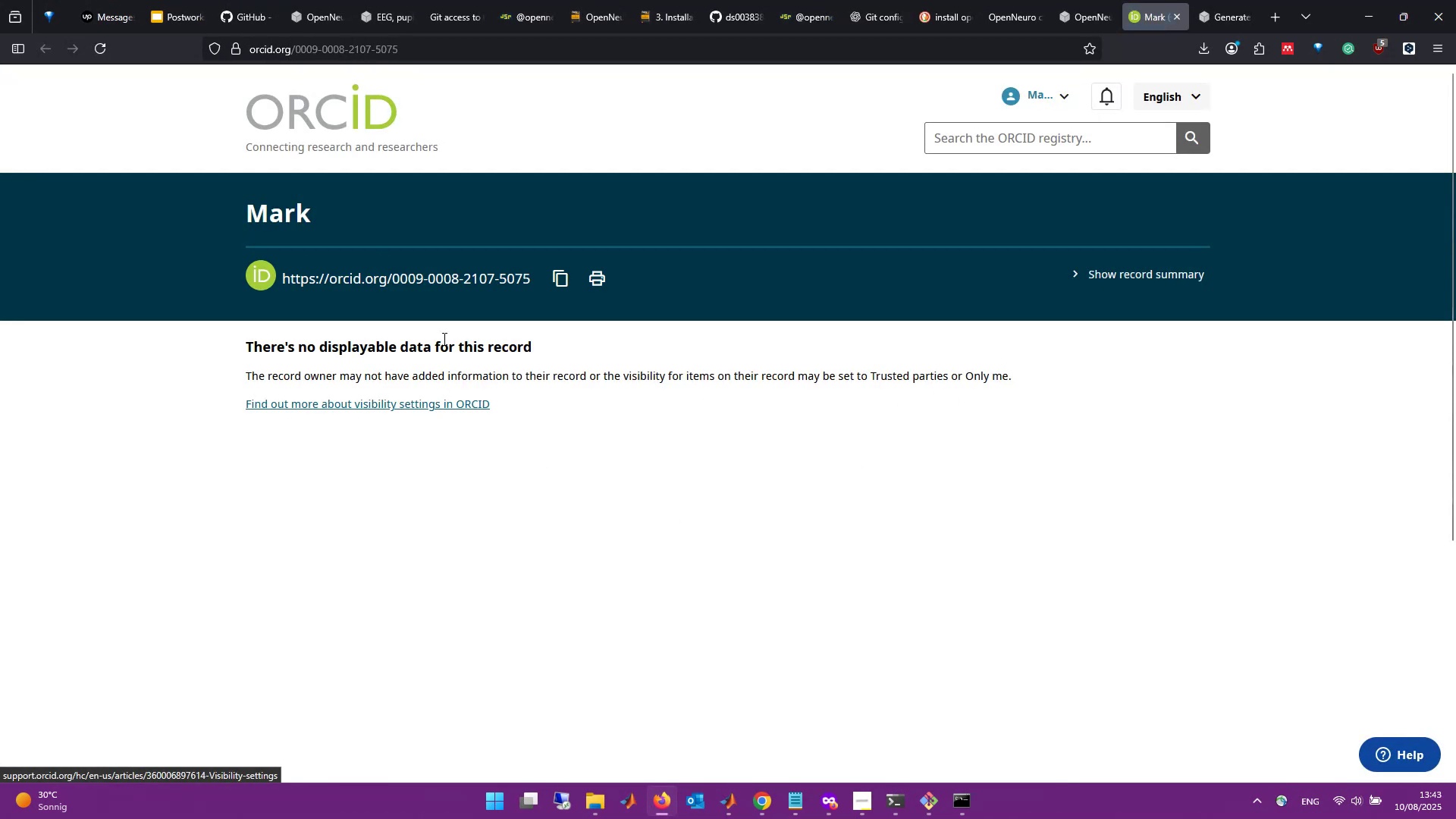 
left_click([1062, 96])
 